 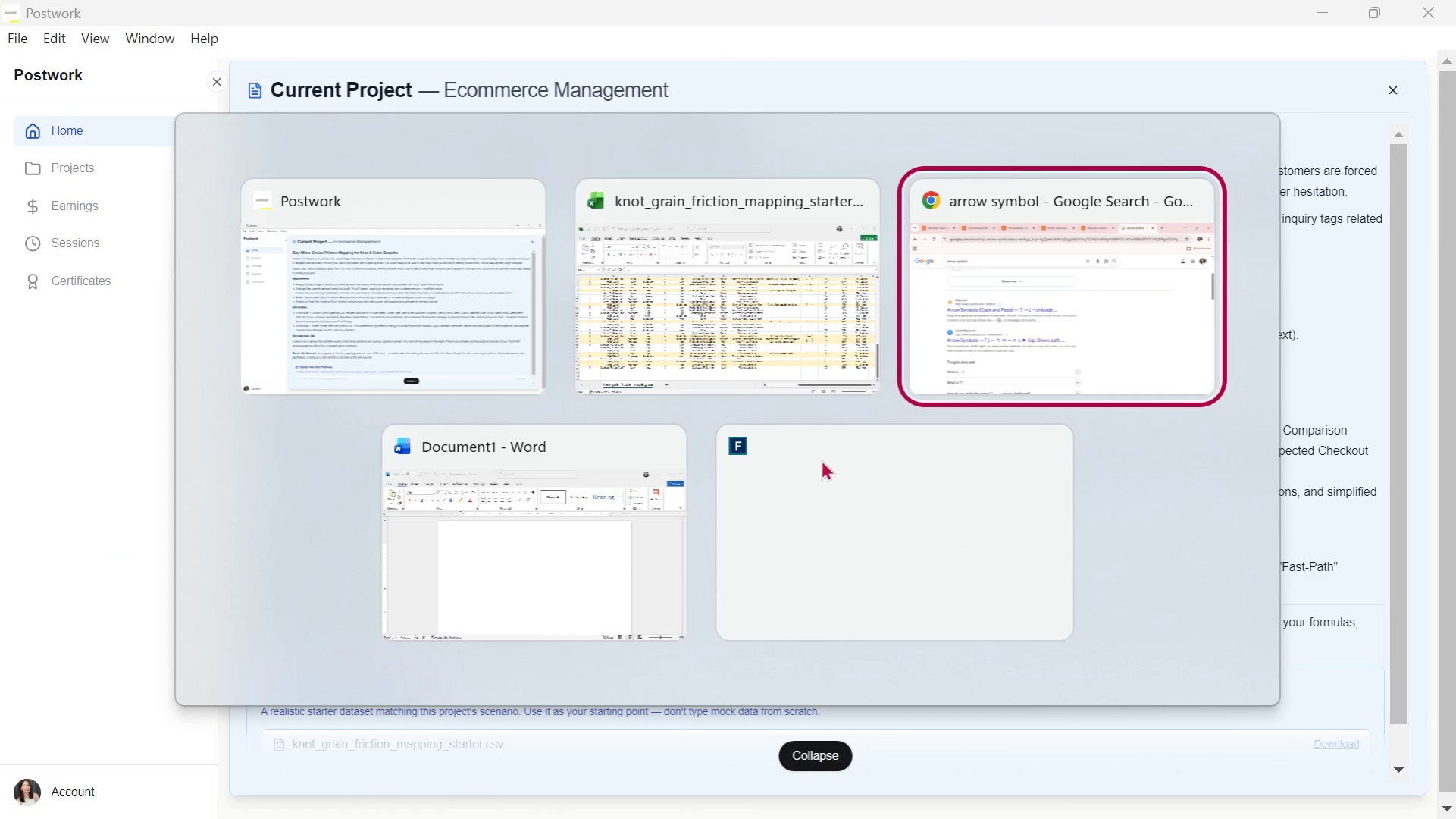 
key(Control+C)
 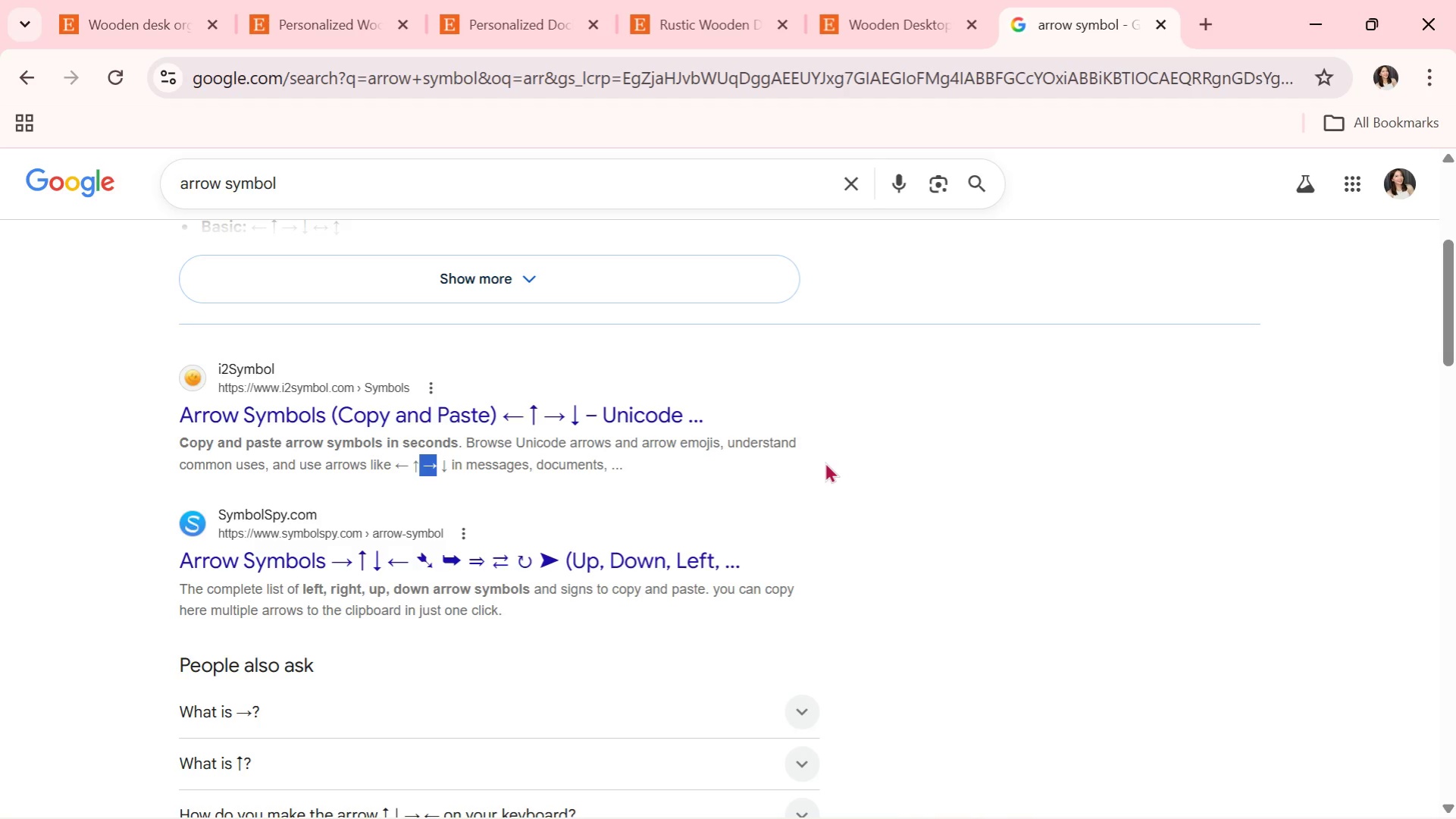 
key(Alt+Tab)
 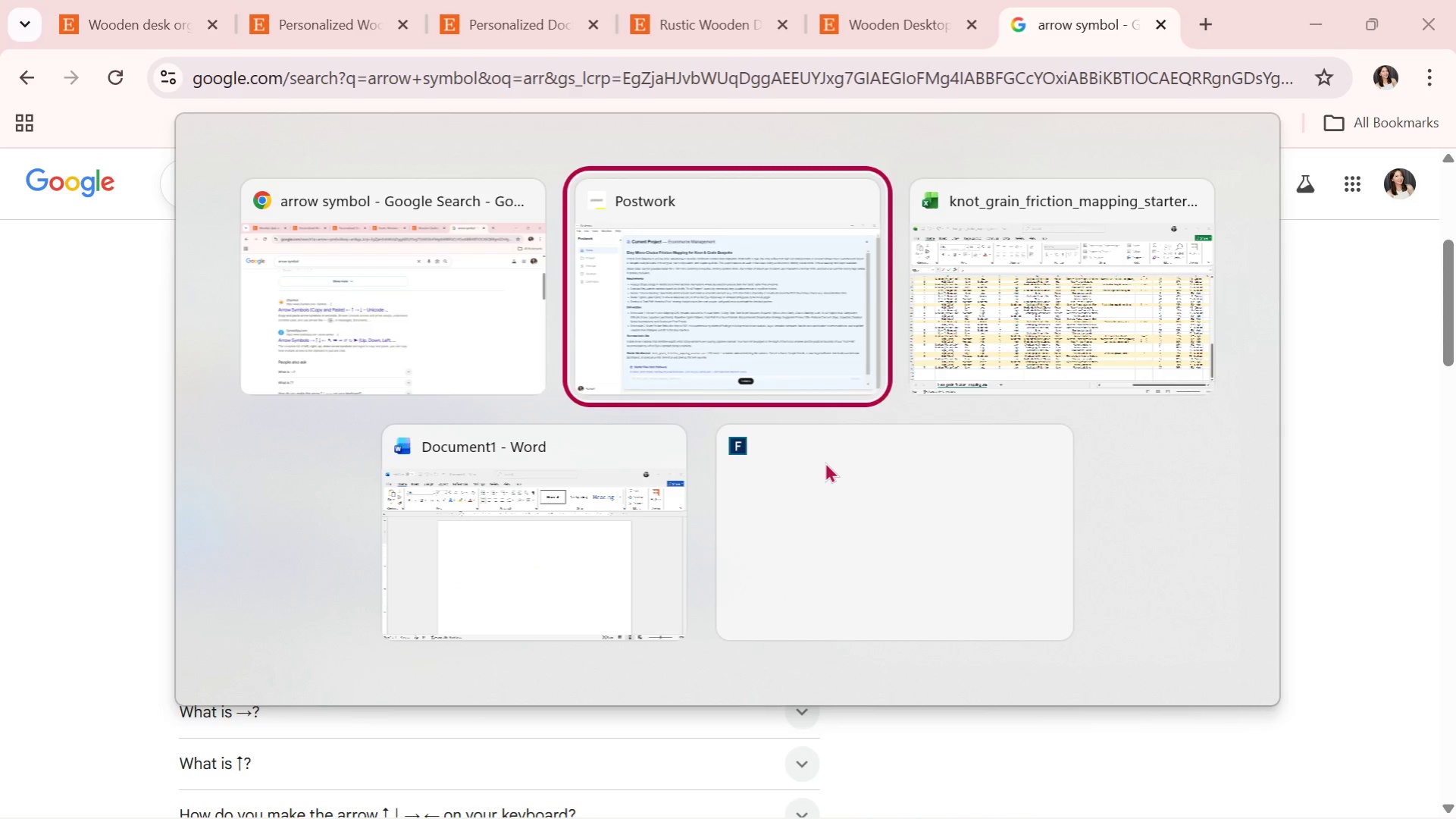 
key(Alt+Tab)
 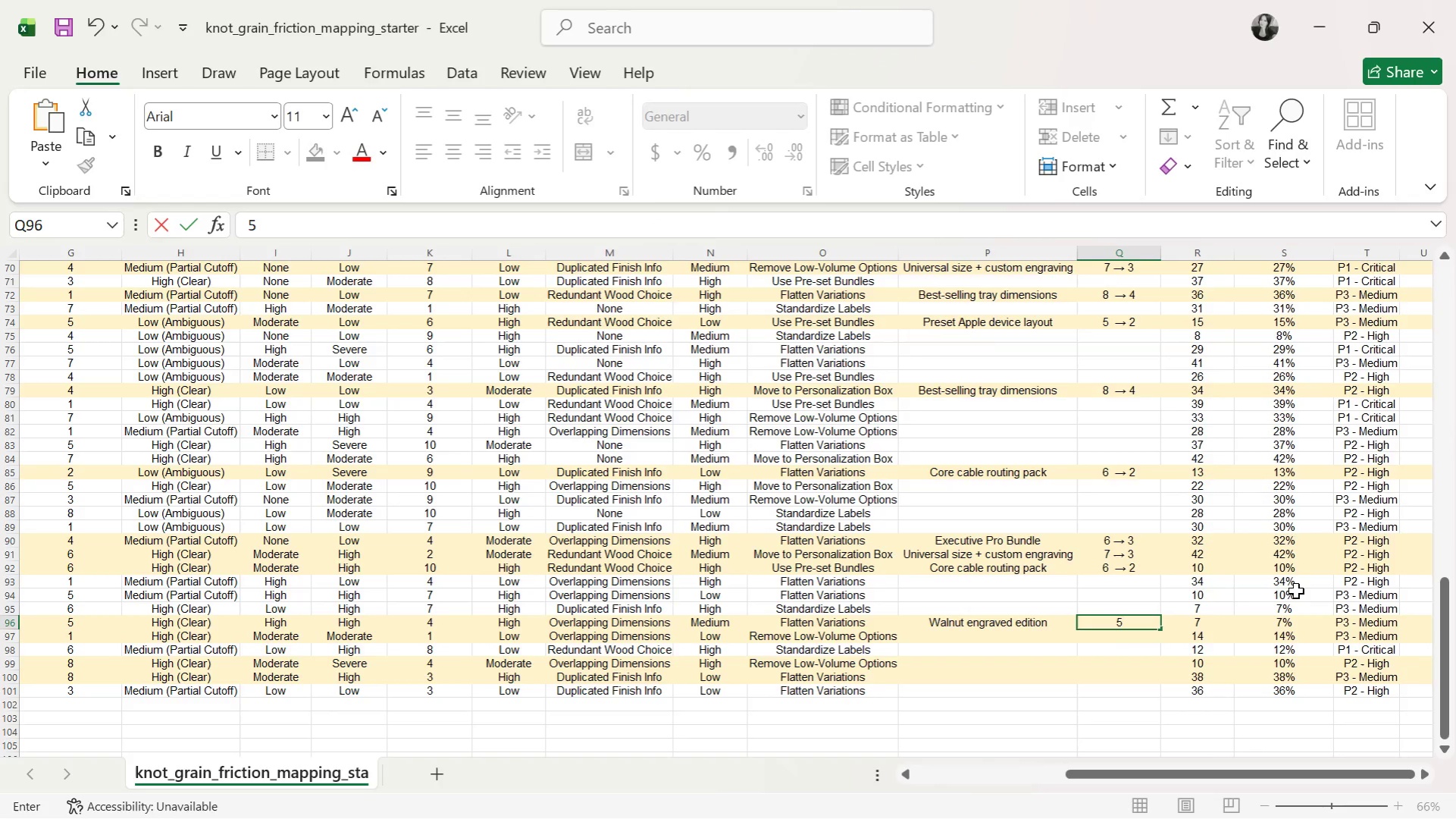 
key(Control+V)
 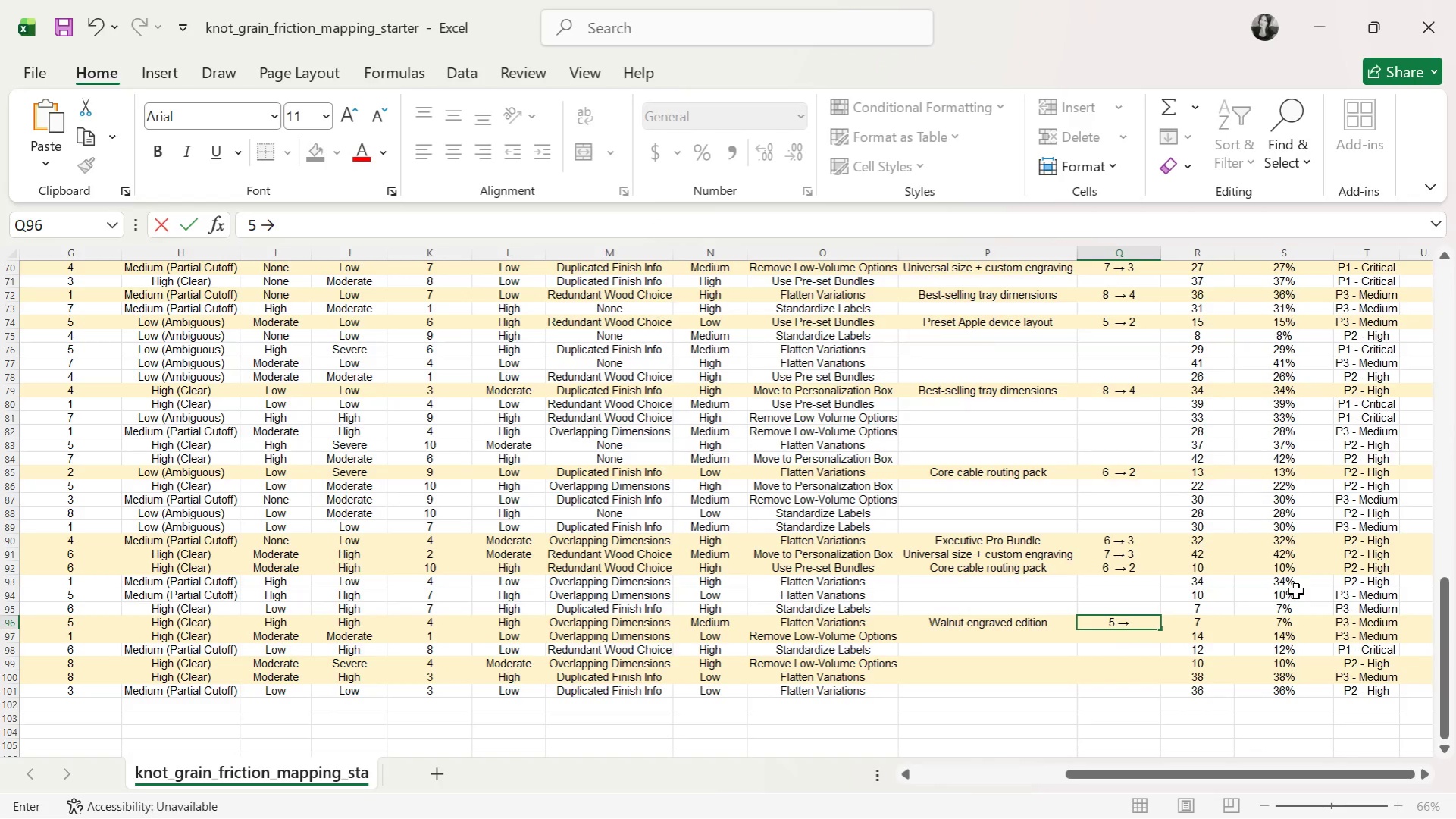 
key(Space)
 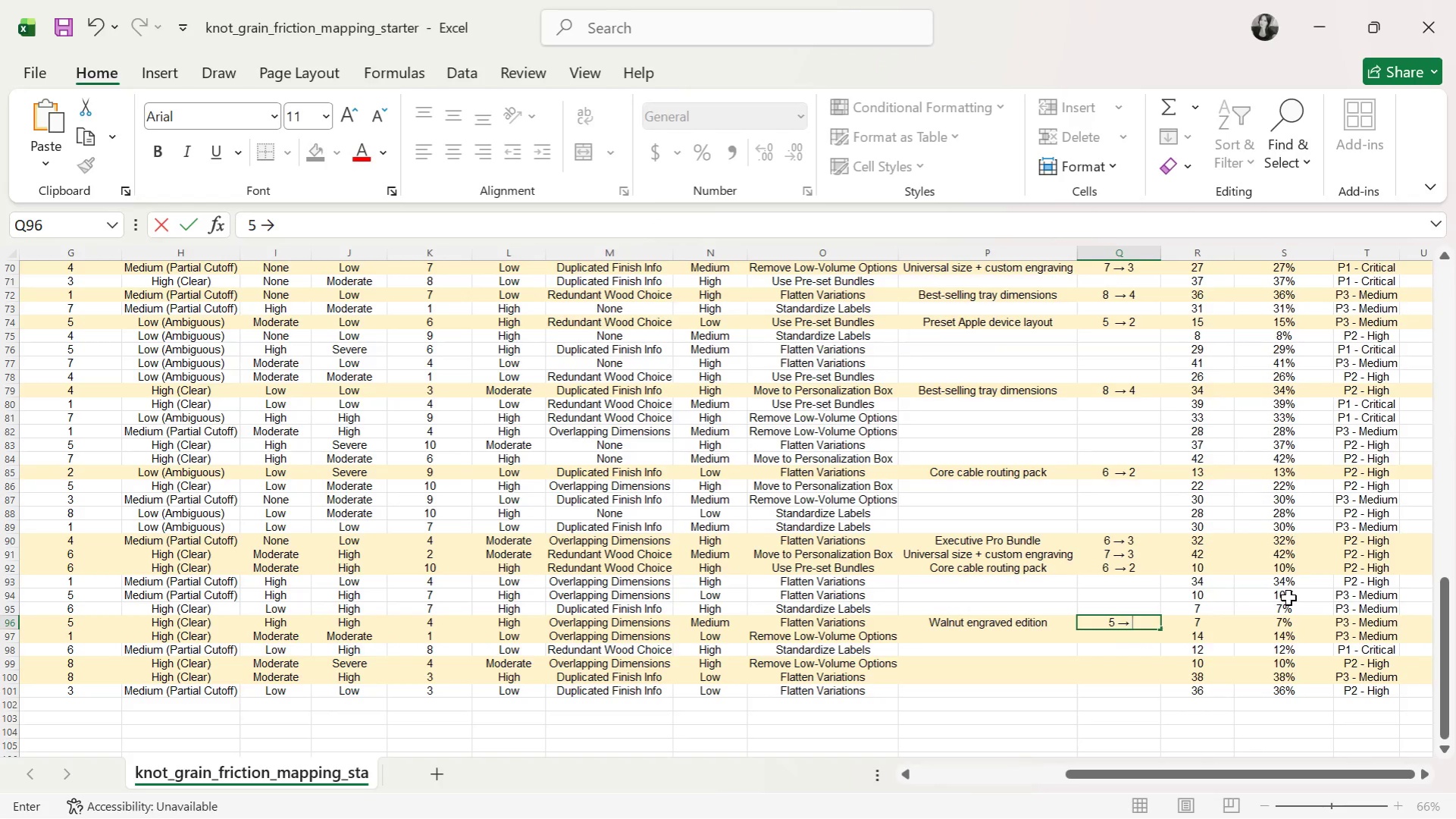 
key(2)
 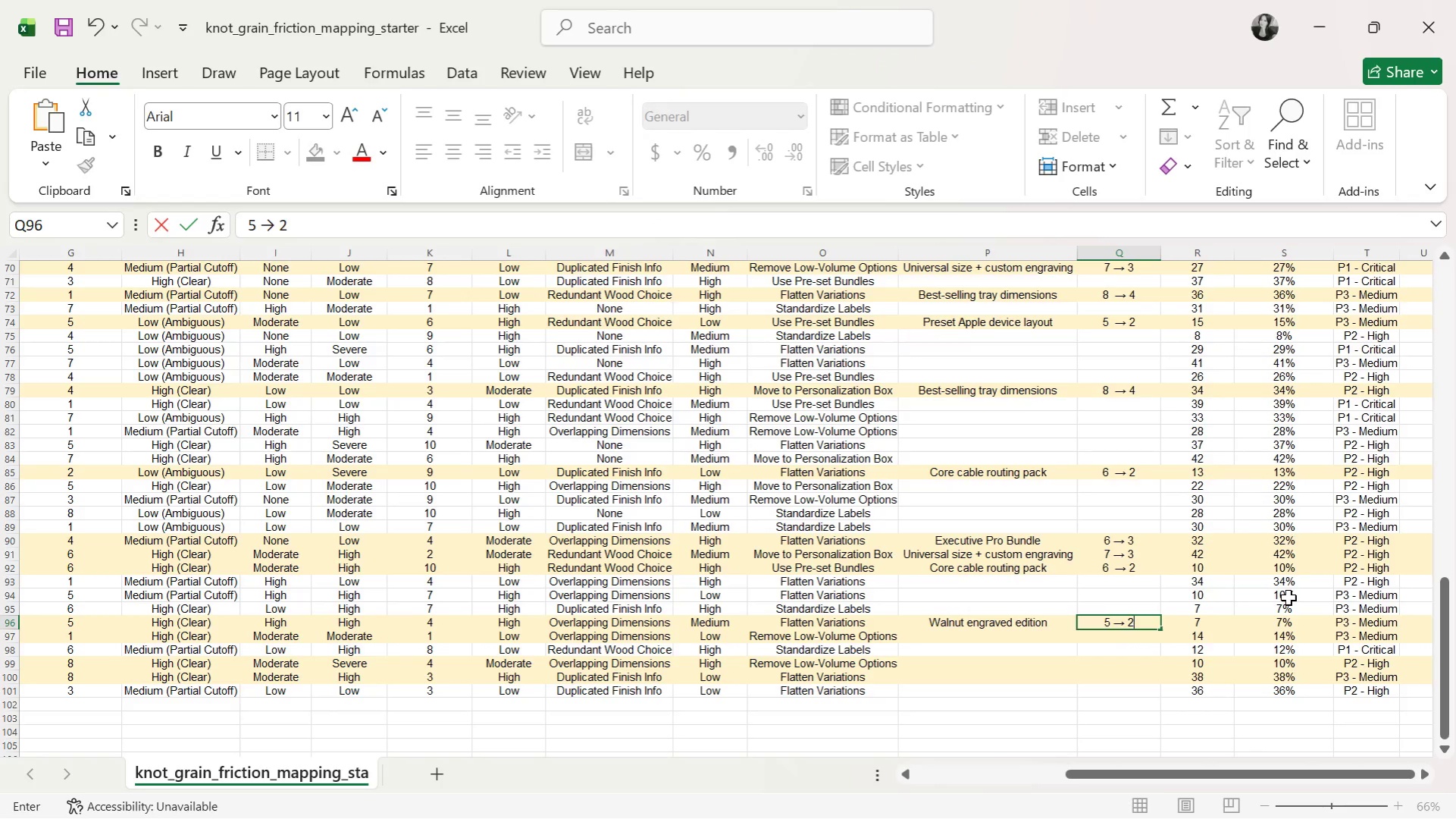 
key(Enter)
 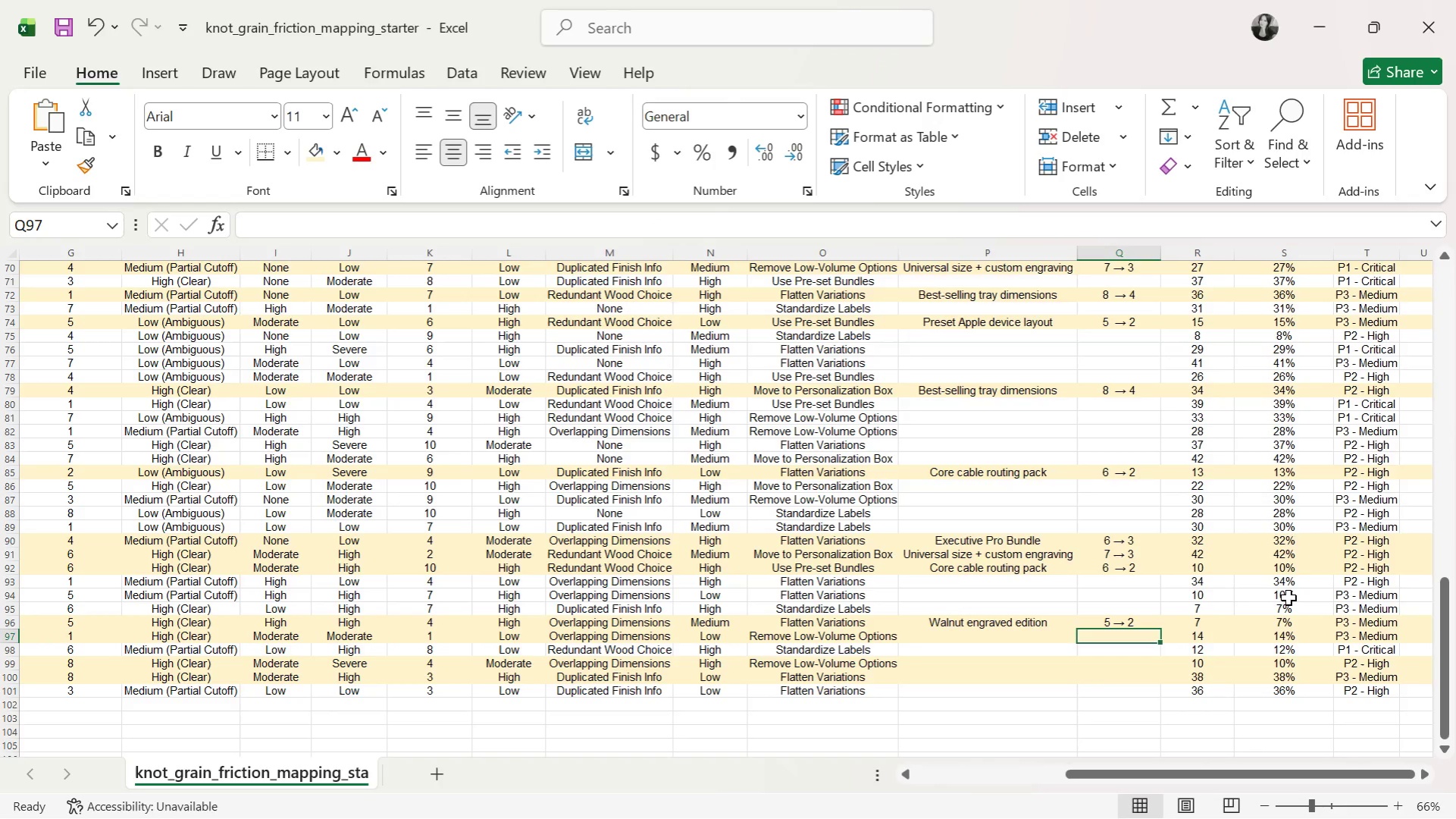 
key(ArrowLeft)
 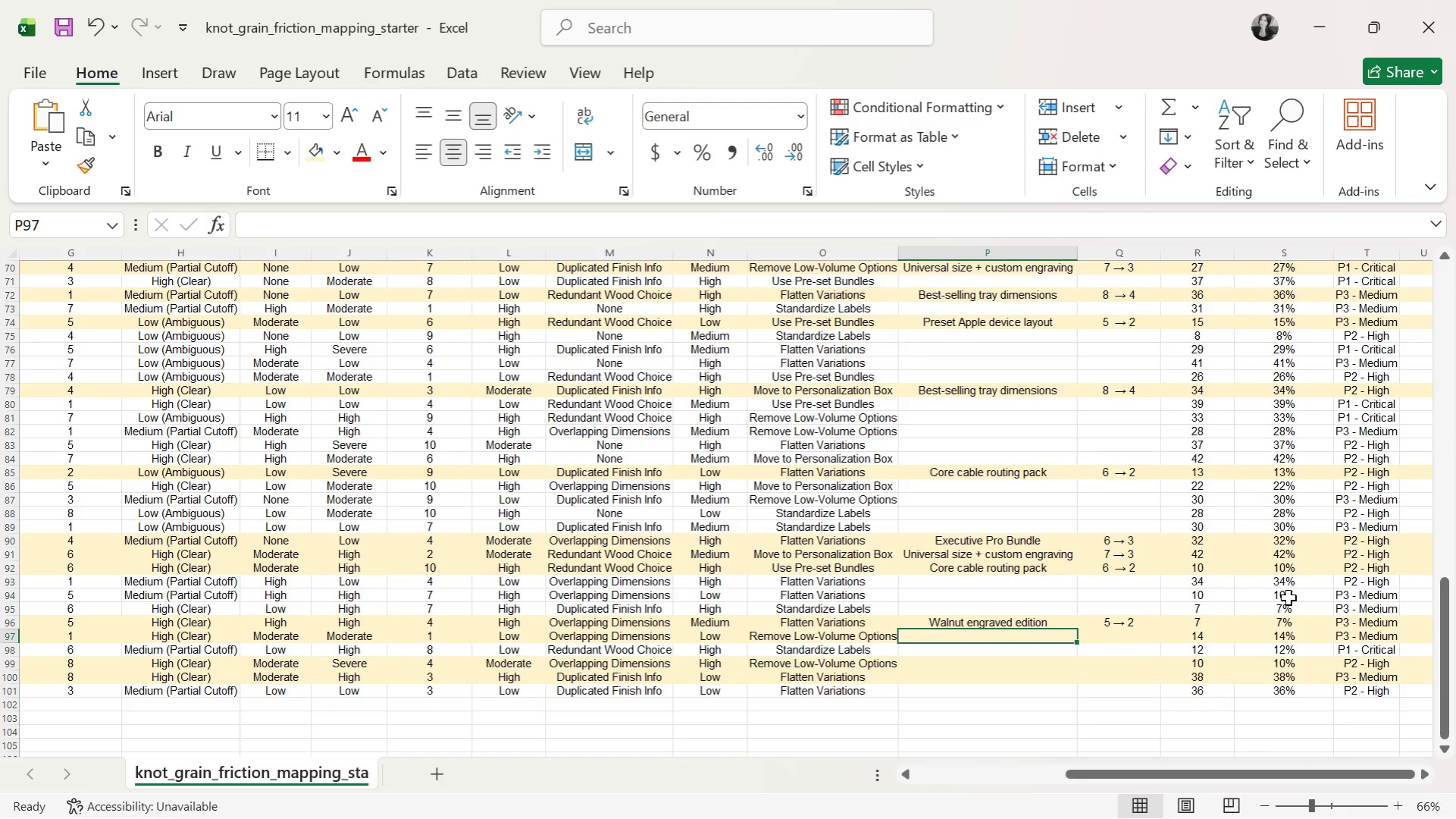 
wait(11.62)
 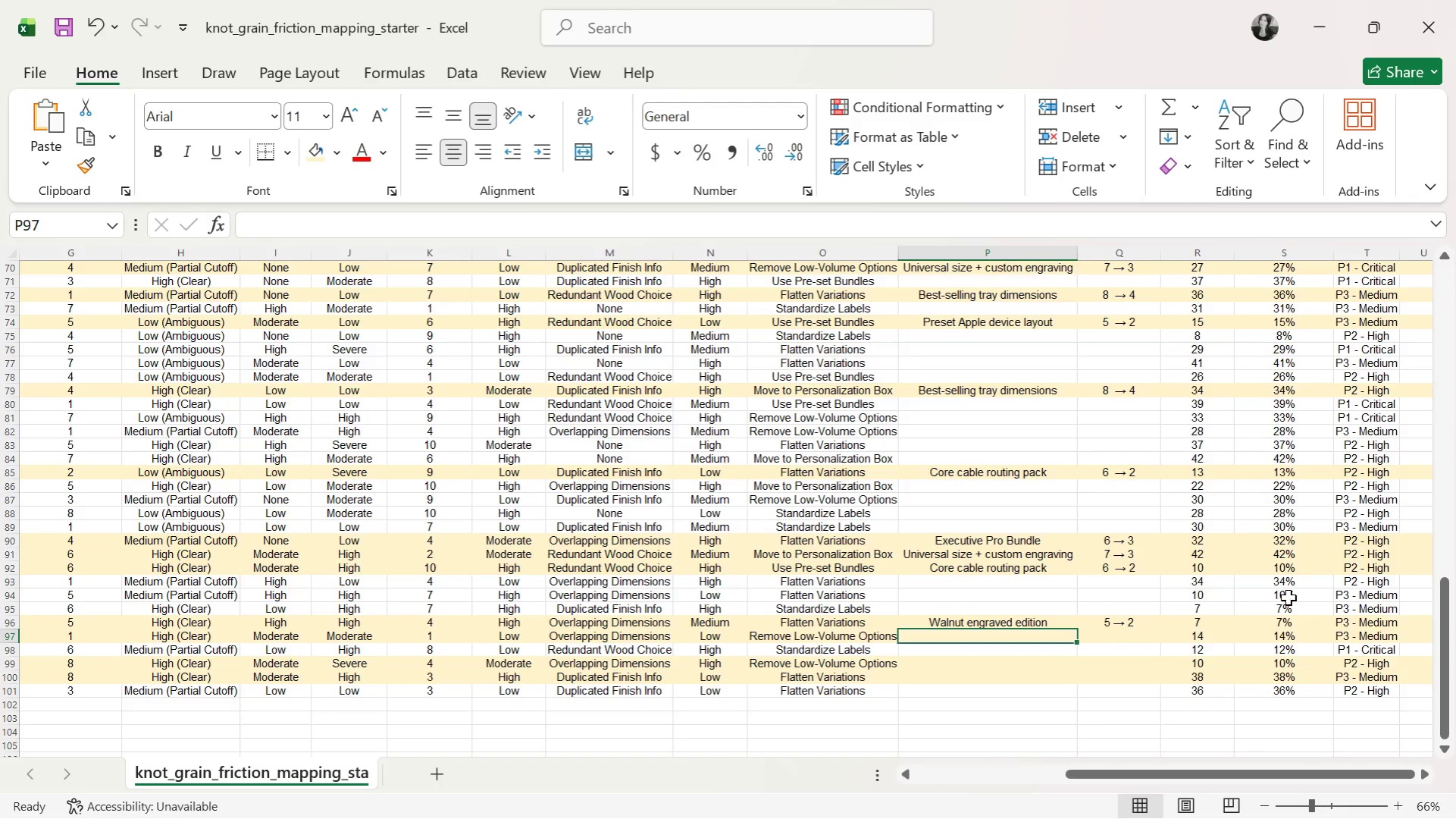 
type("Minimal Walnut Edition")
 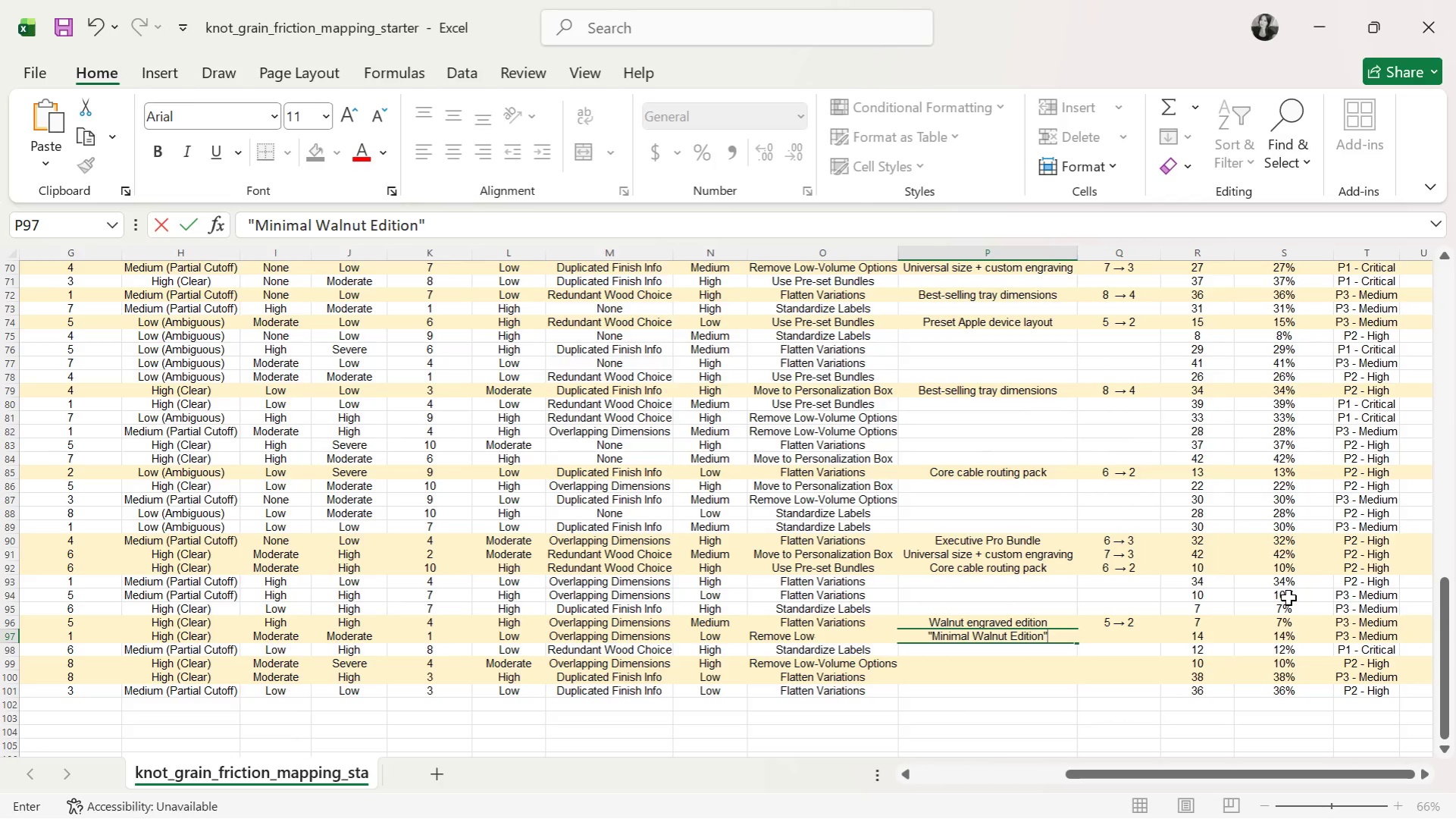 
key(ArrowRight)
 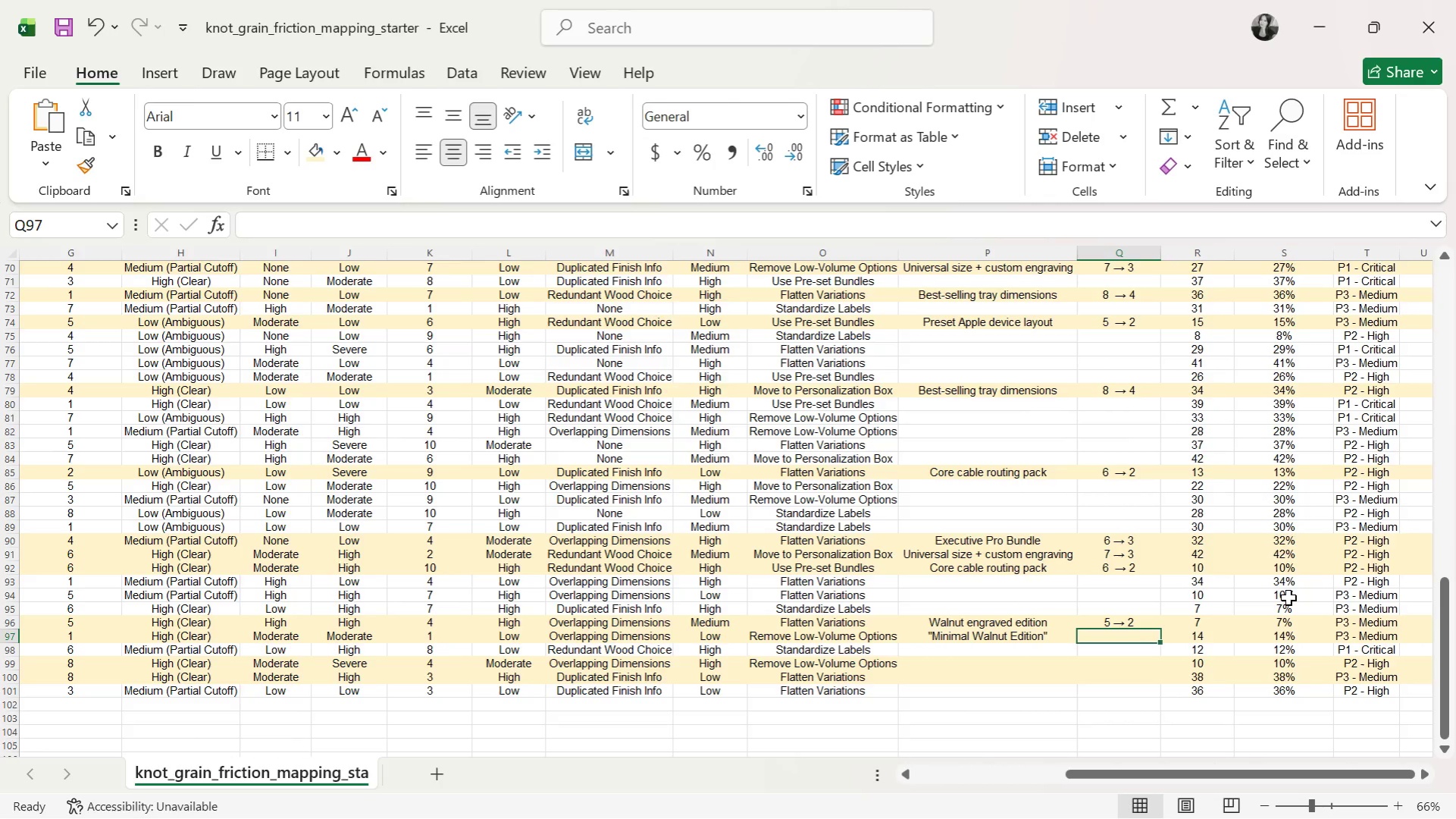 
key(6)
 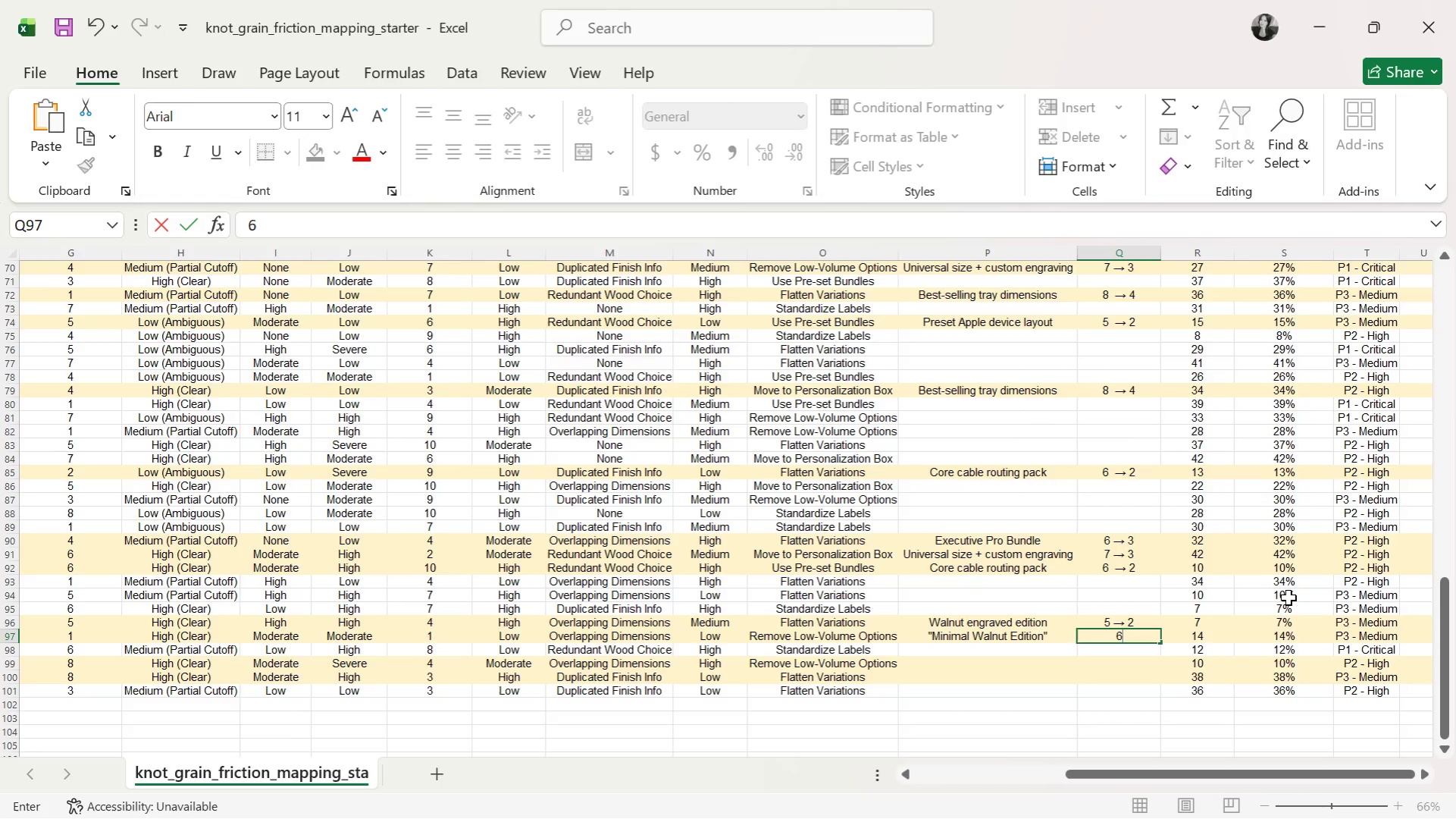 
key(Space)
 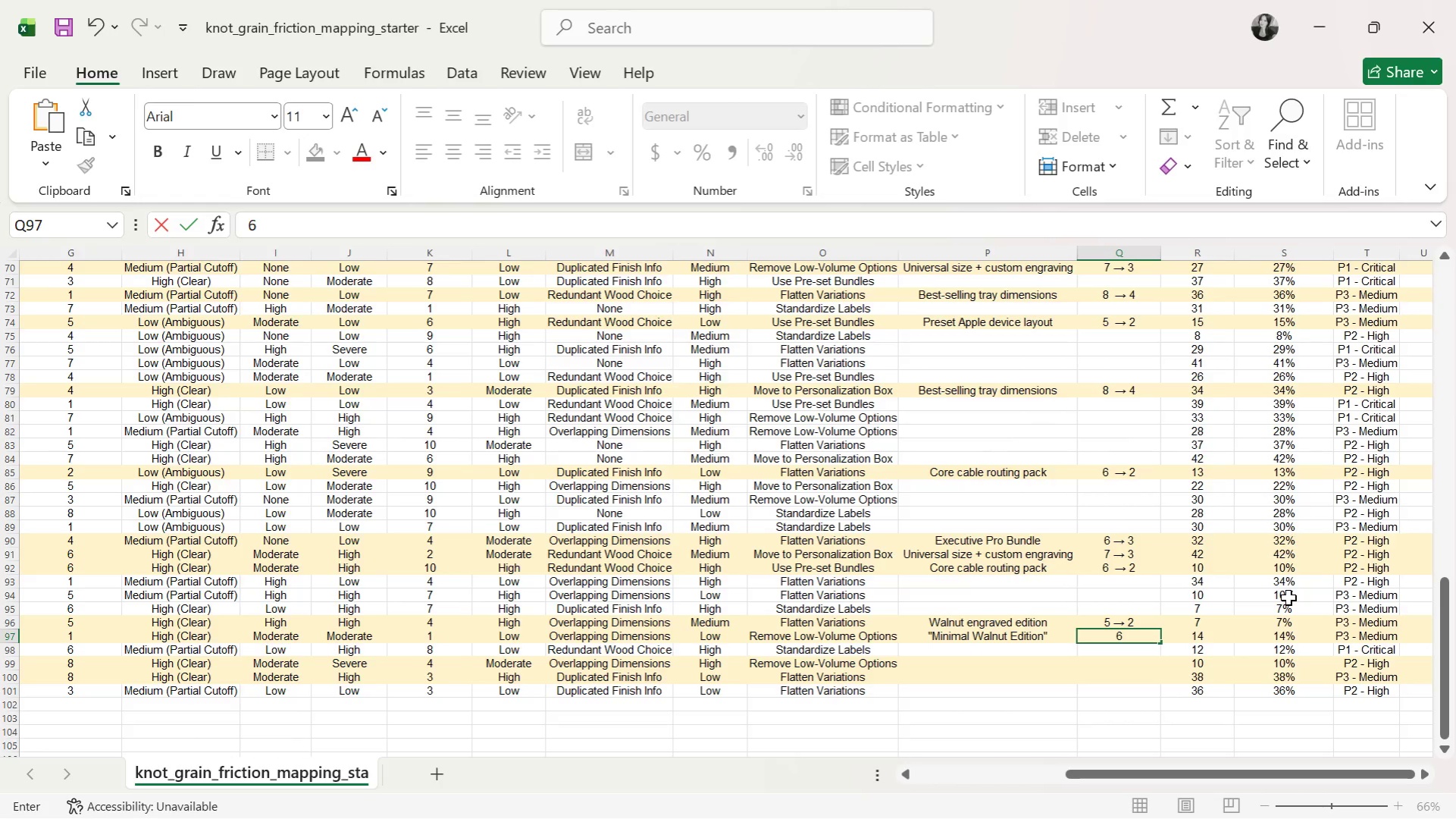 
key(Control+V)
 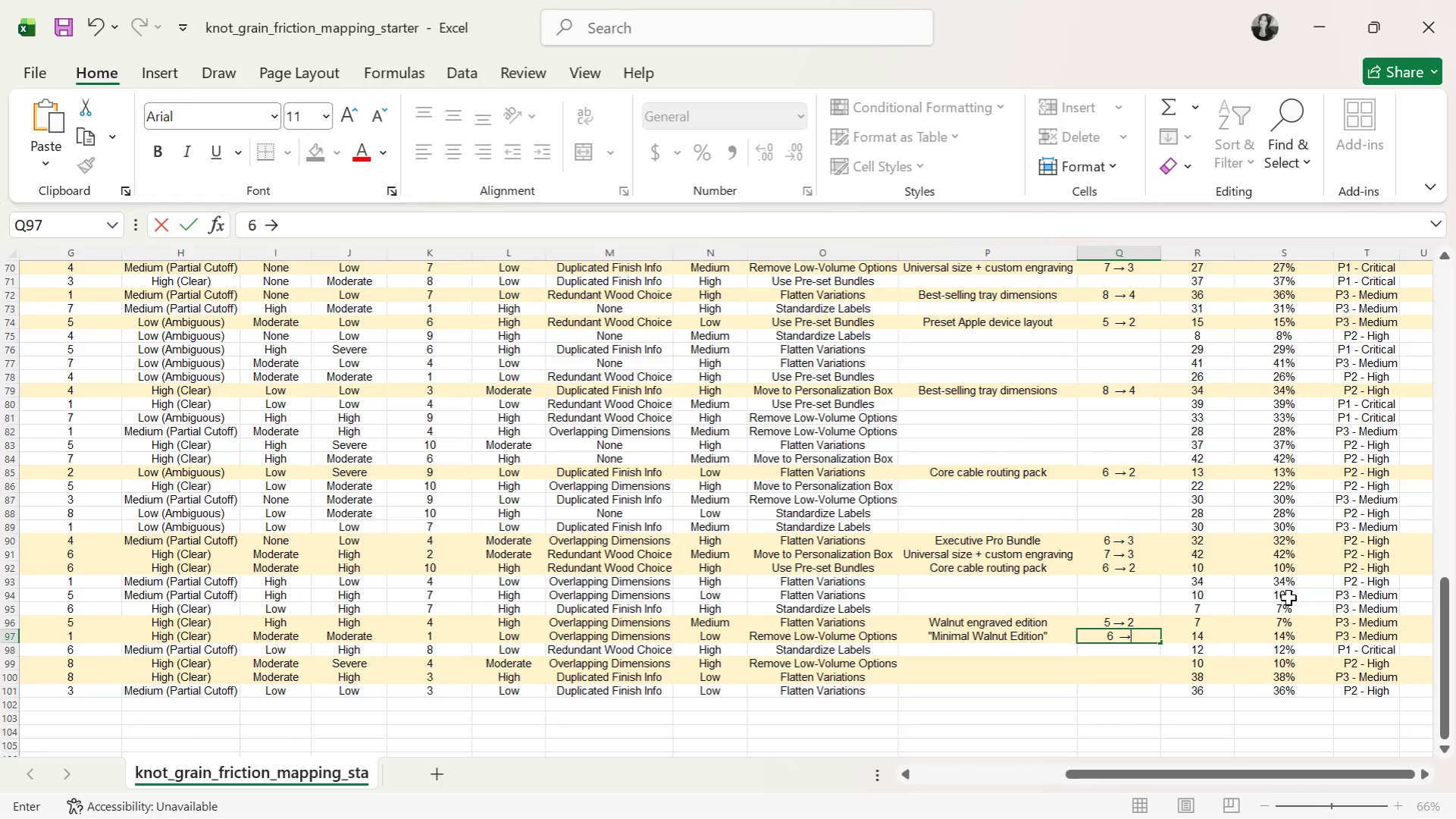 
key(Space)
 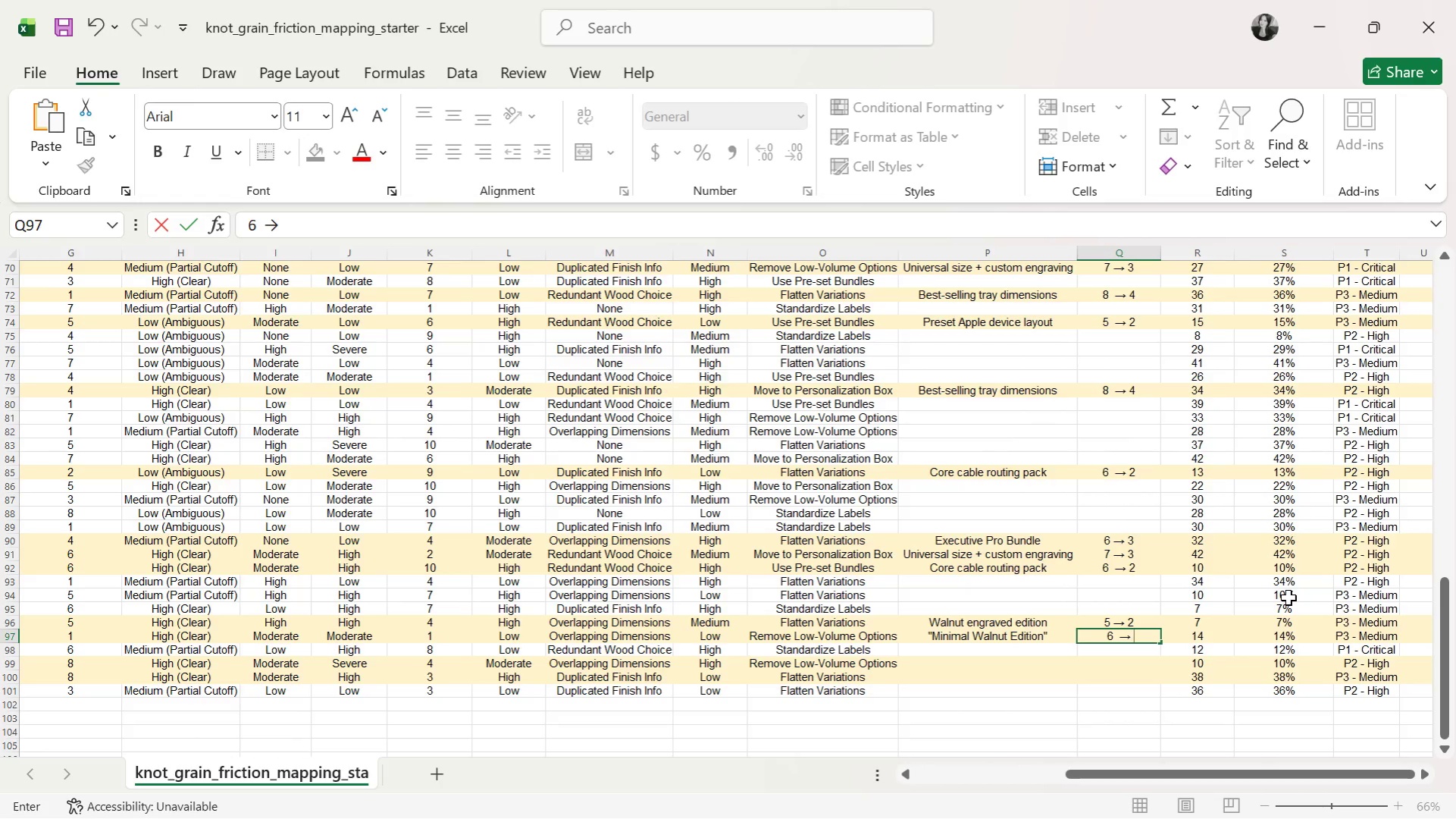 
key(2)
 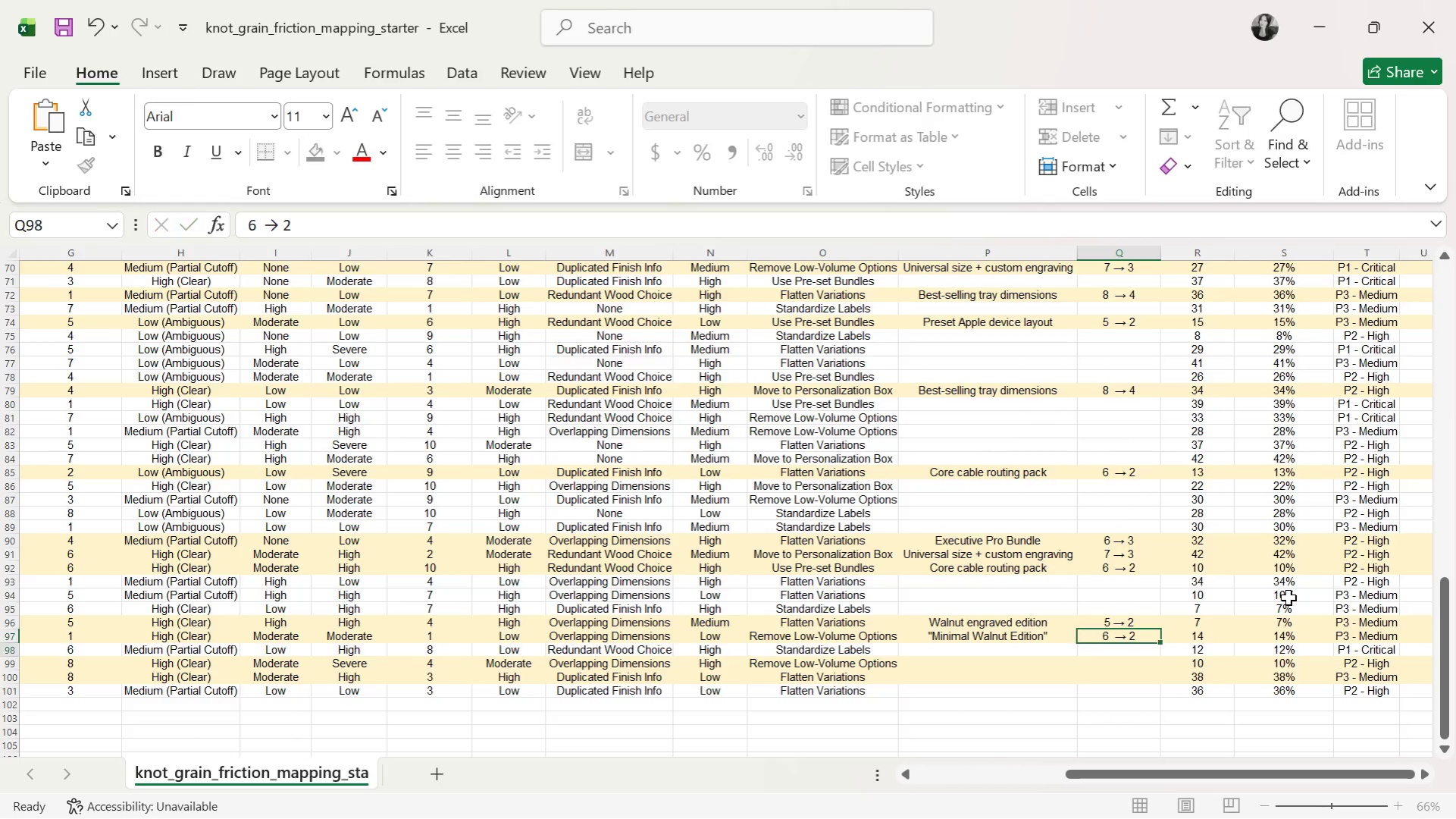 
key(Enter)
 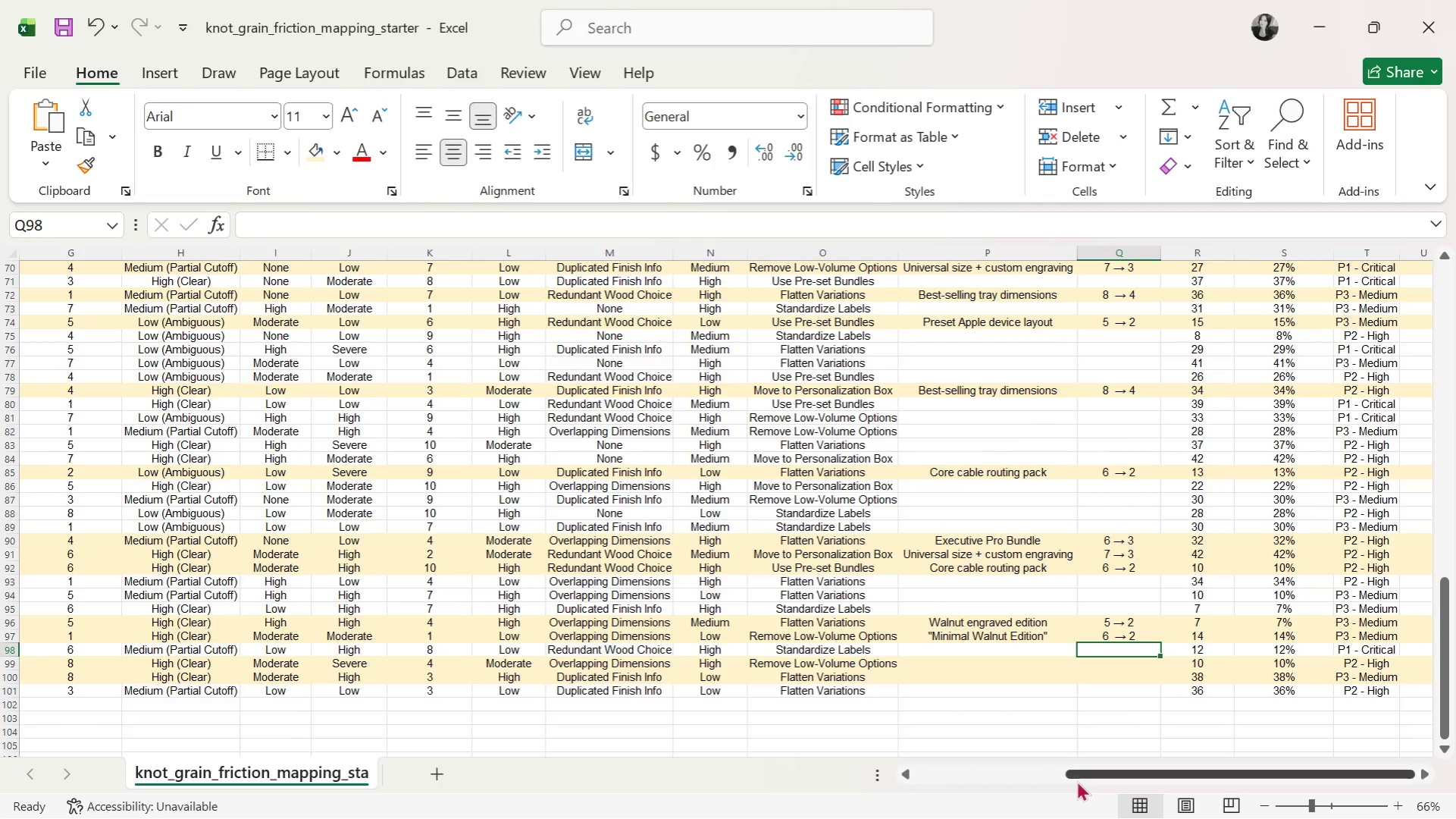 
left_click_drag(start_coordinate=[1104, 771], to_coordinate=[746, 774])
 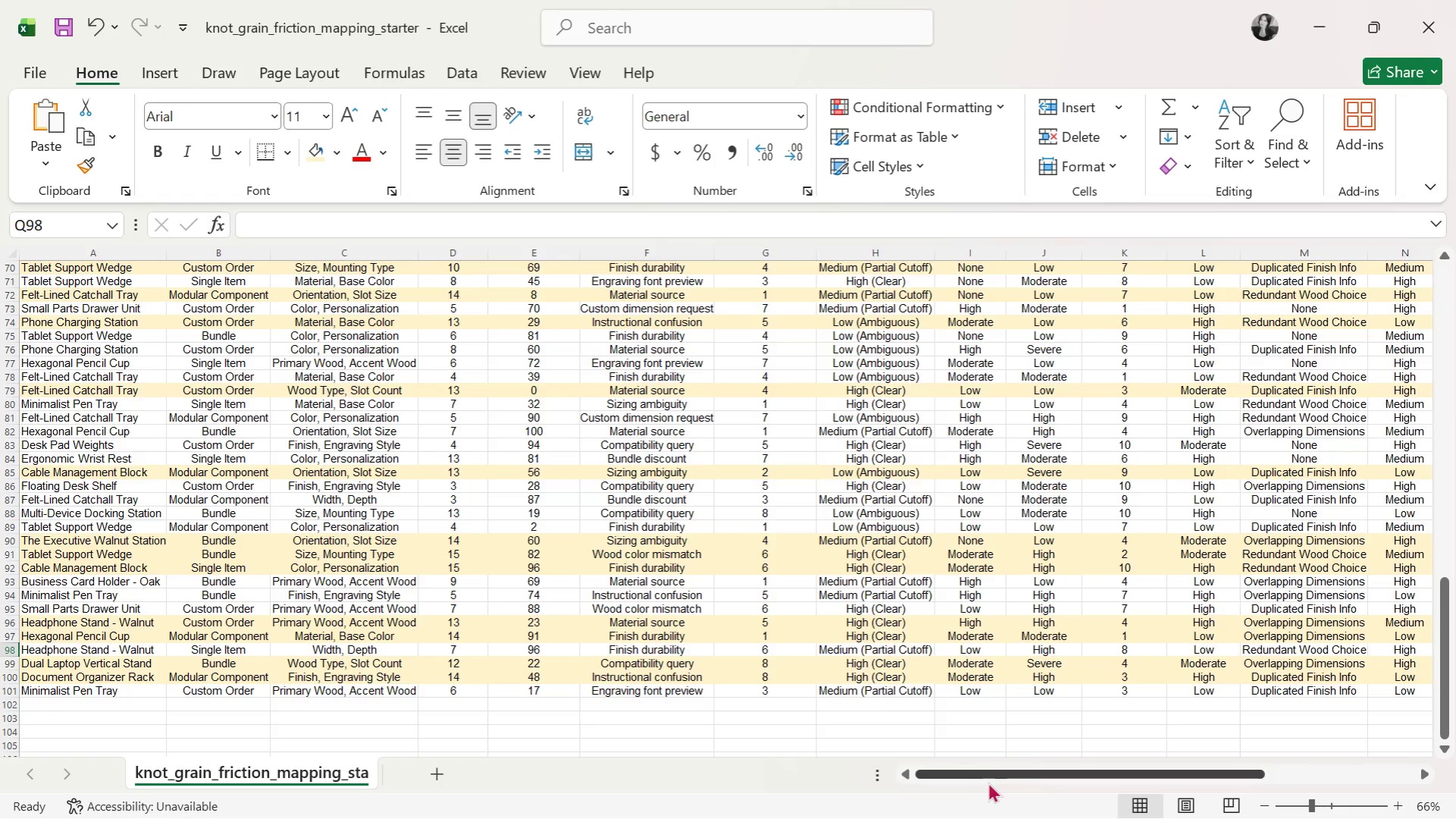 
wait(7.72)
 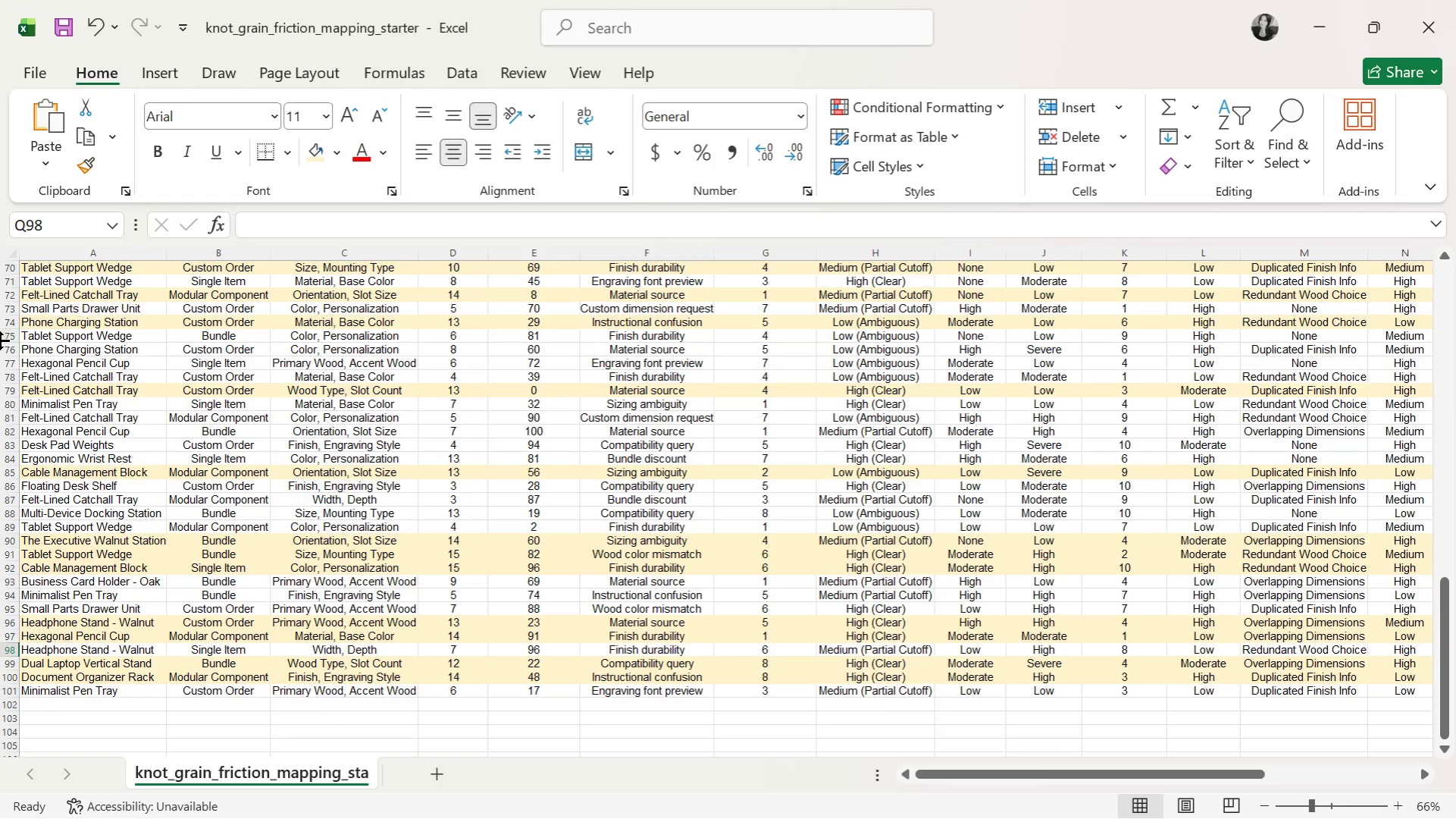 
left_click_drag(start_coordinate=[977, 775], to_coordinate=[1135, 752])
 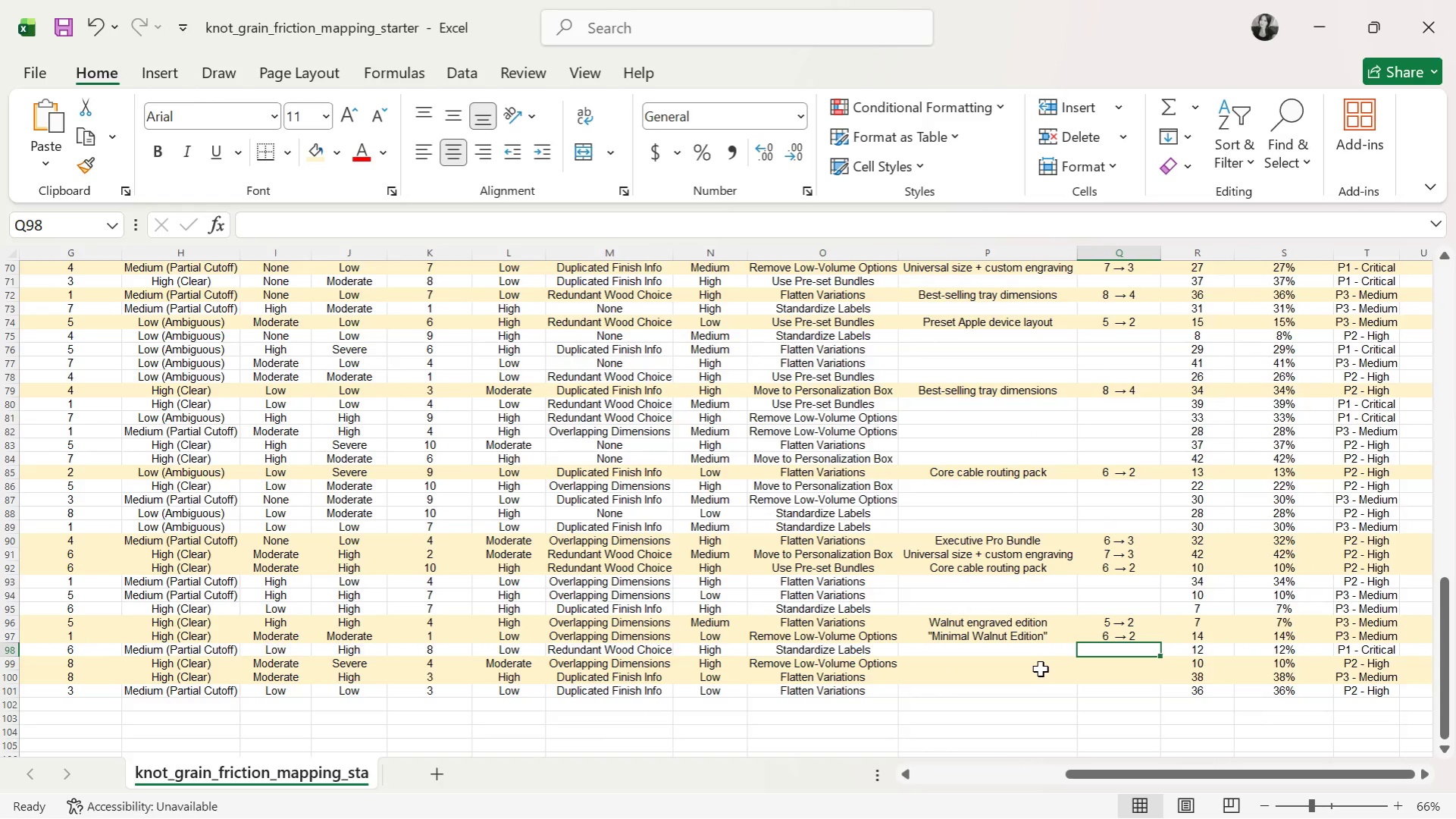 
left_click([1040, 667])
 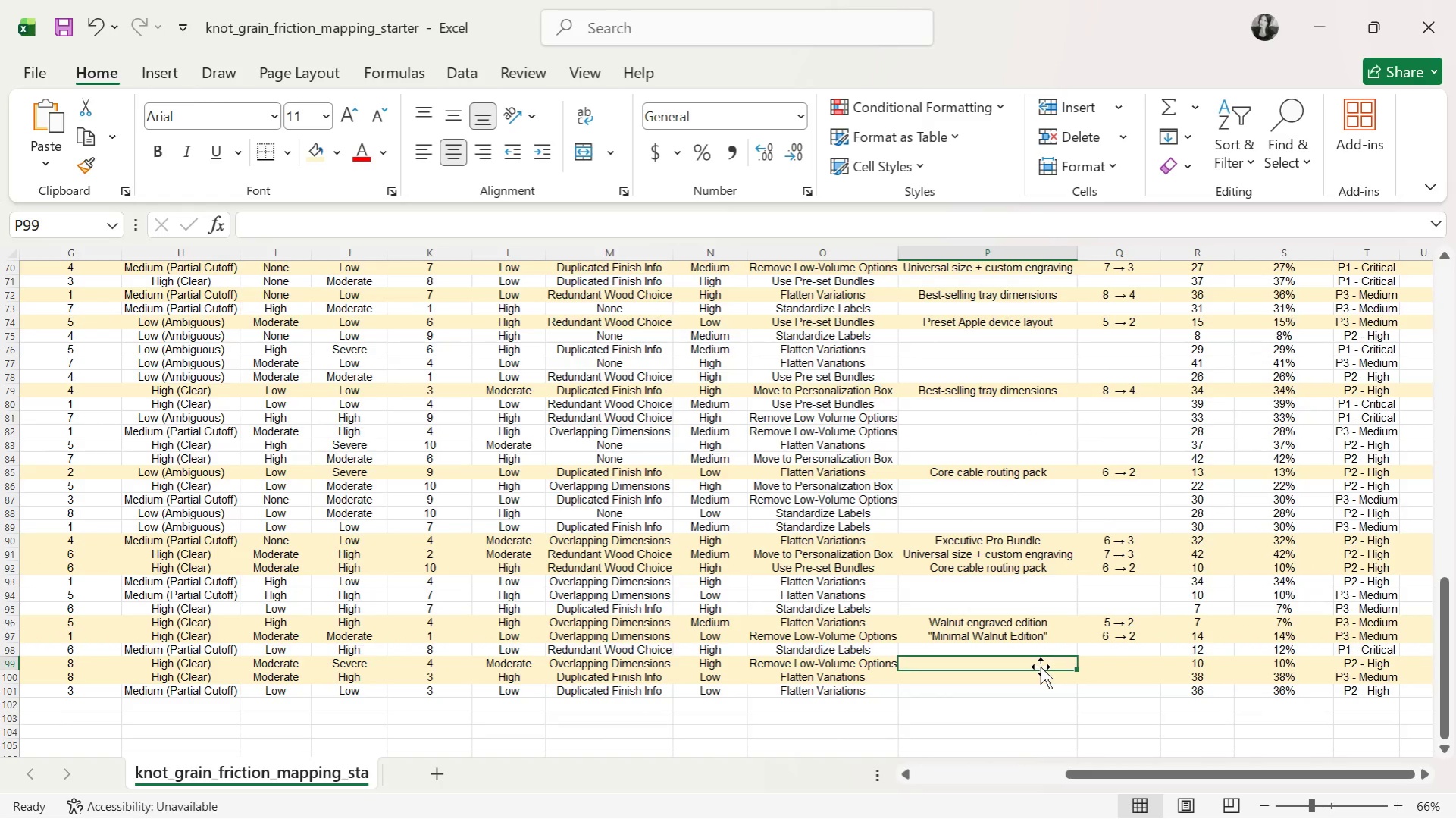 
wait(19.83)
 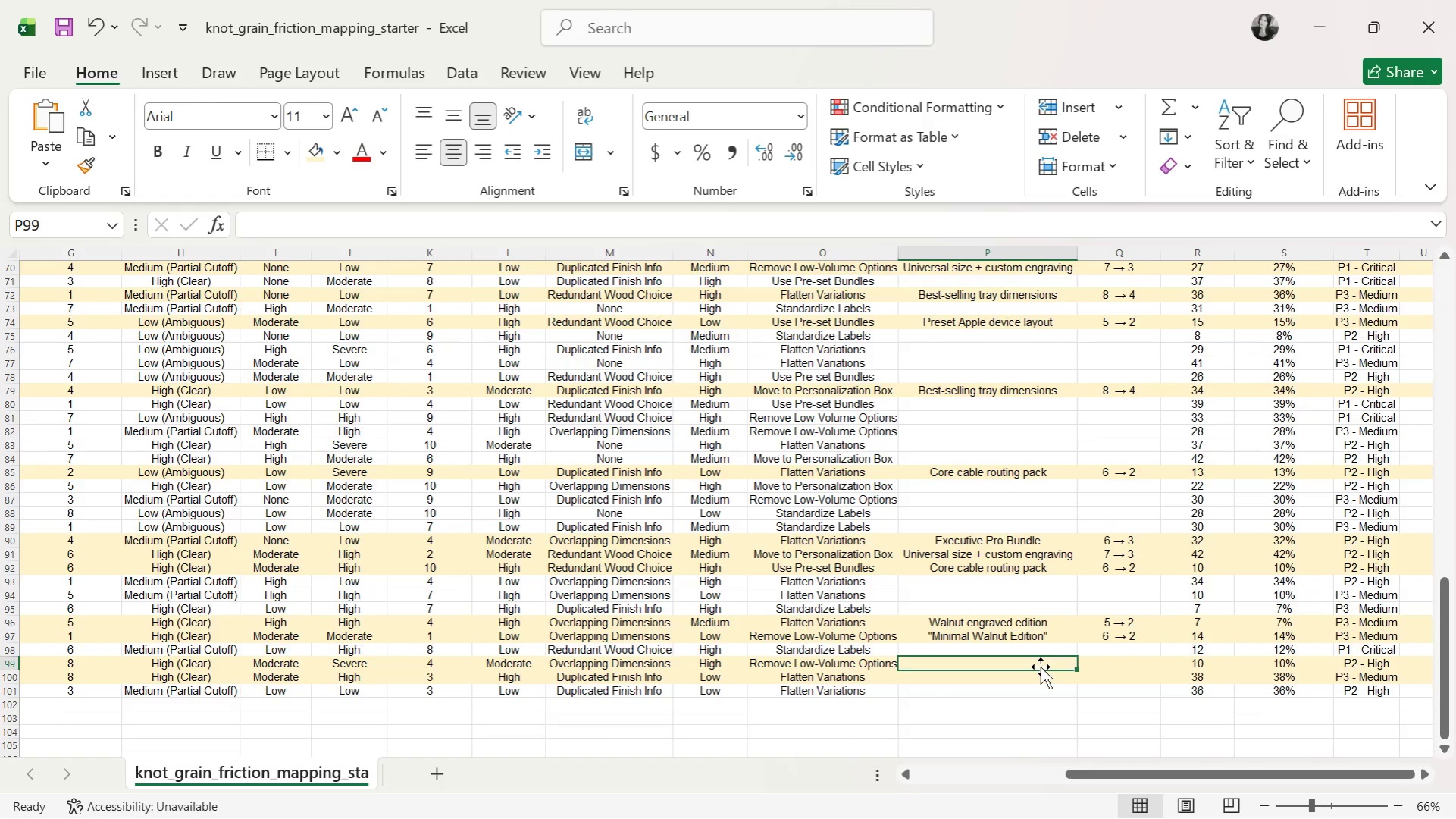 
type(Dual device universal slot)
 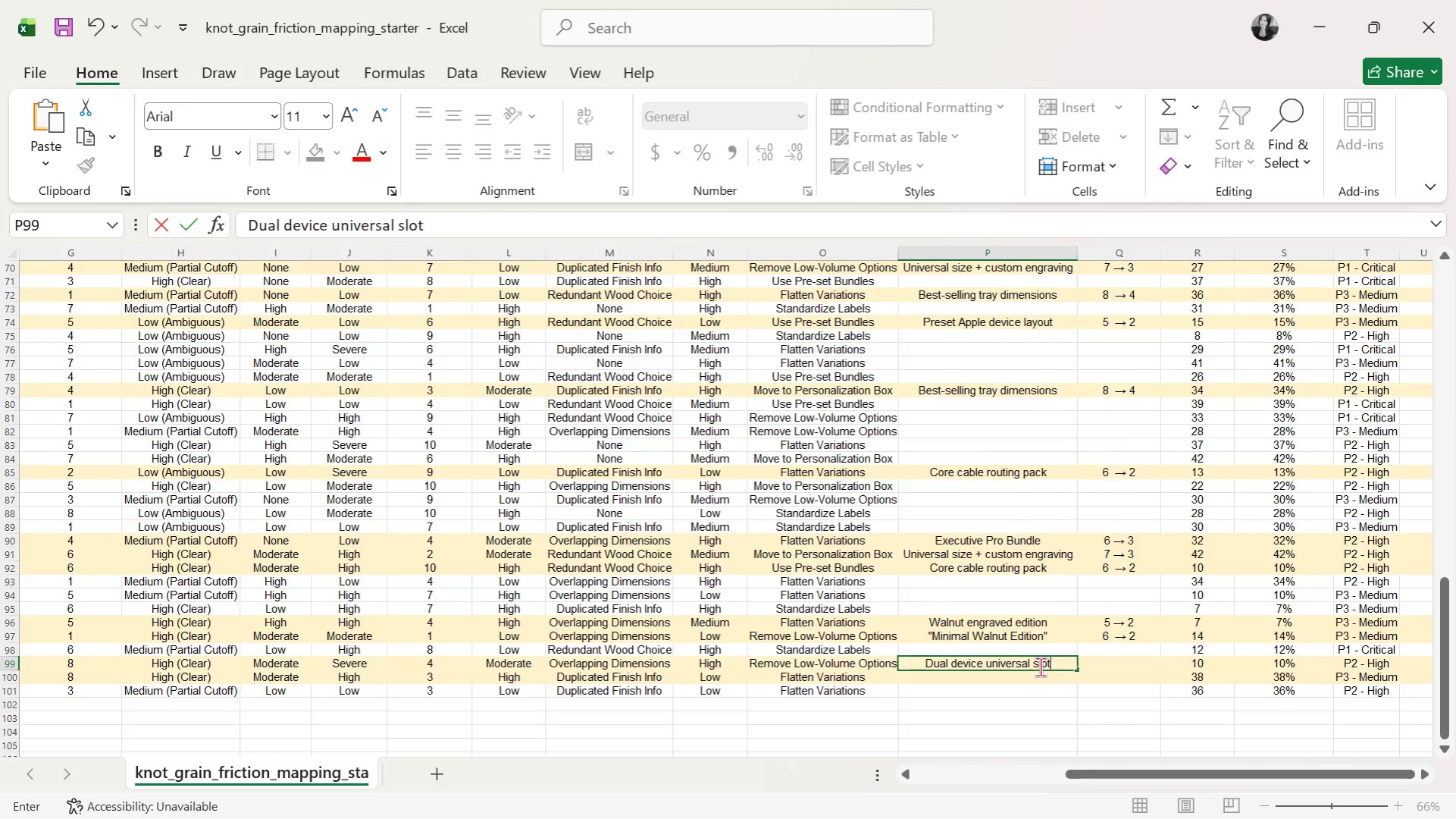 
key(ArrowRight)
 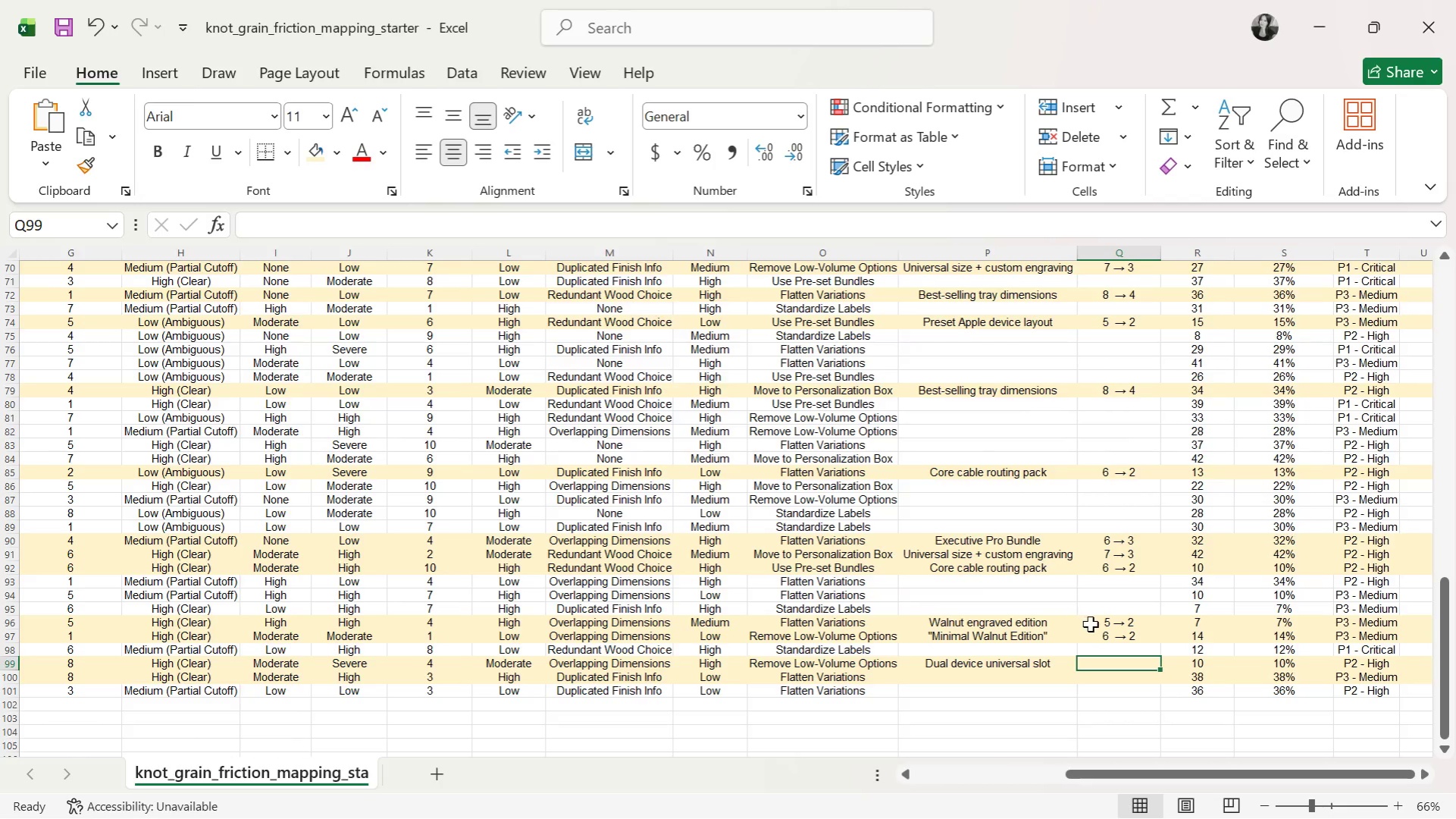 
key(Control+C)
 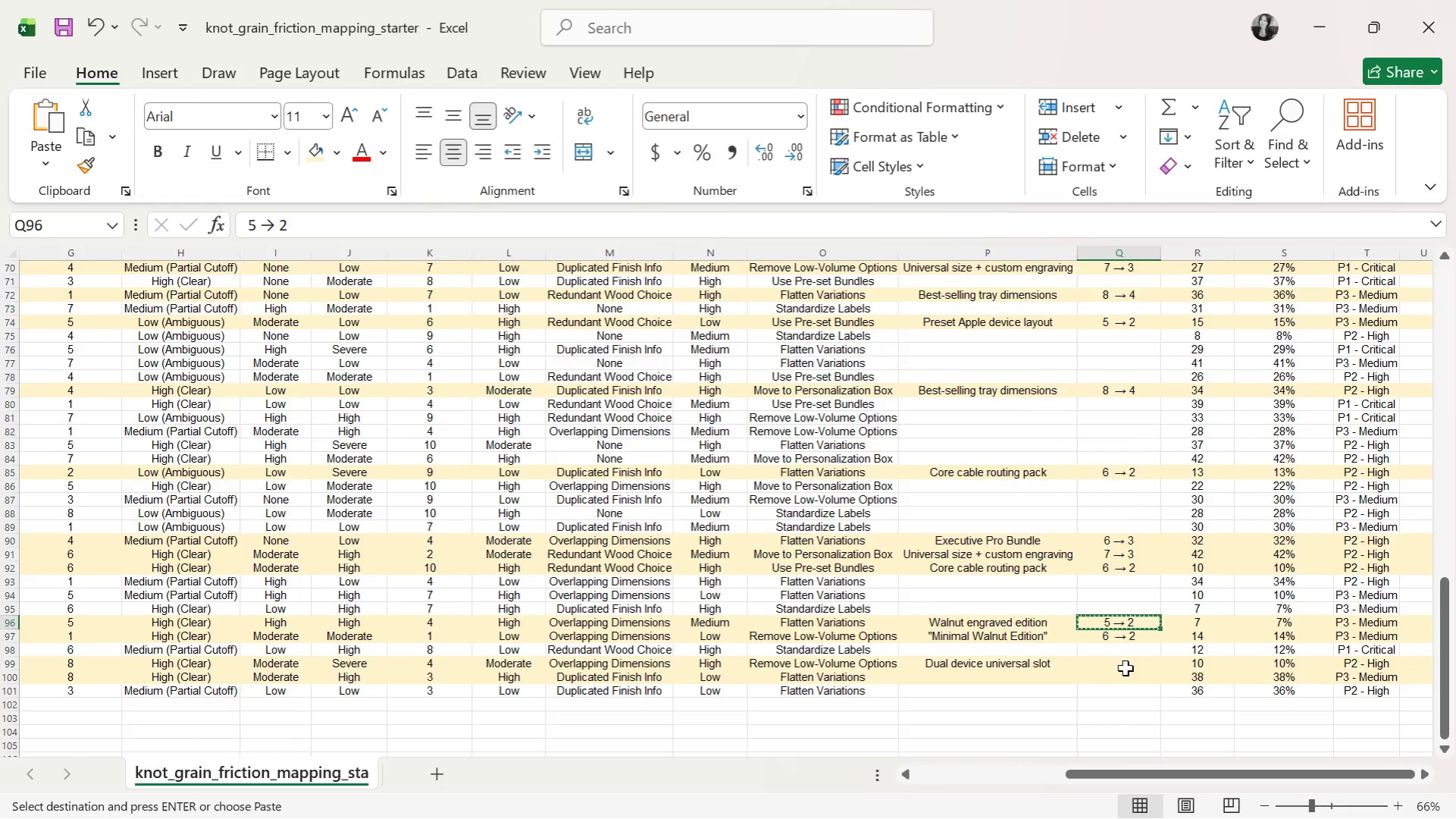 
left_click([1125, 667])
 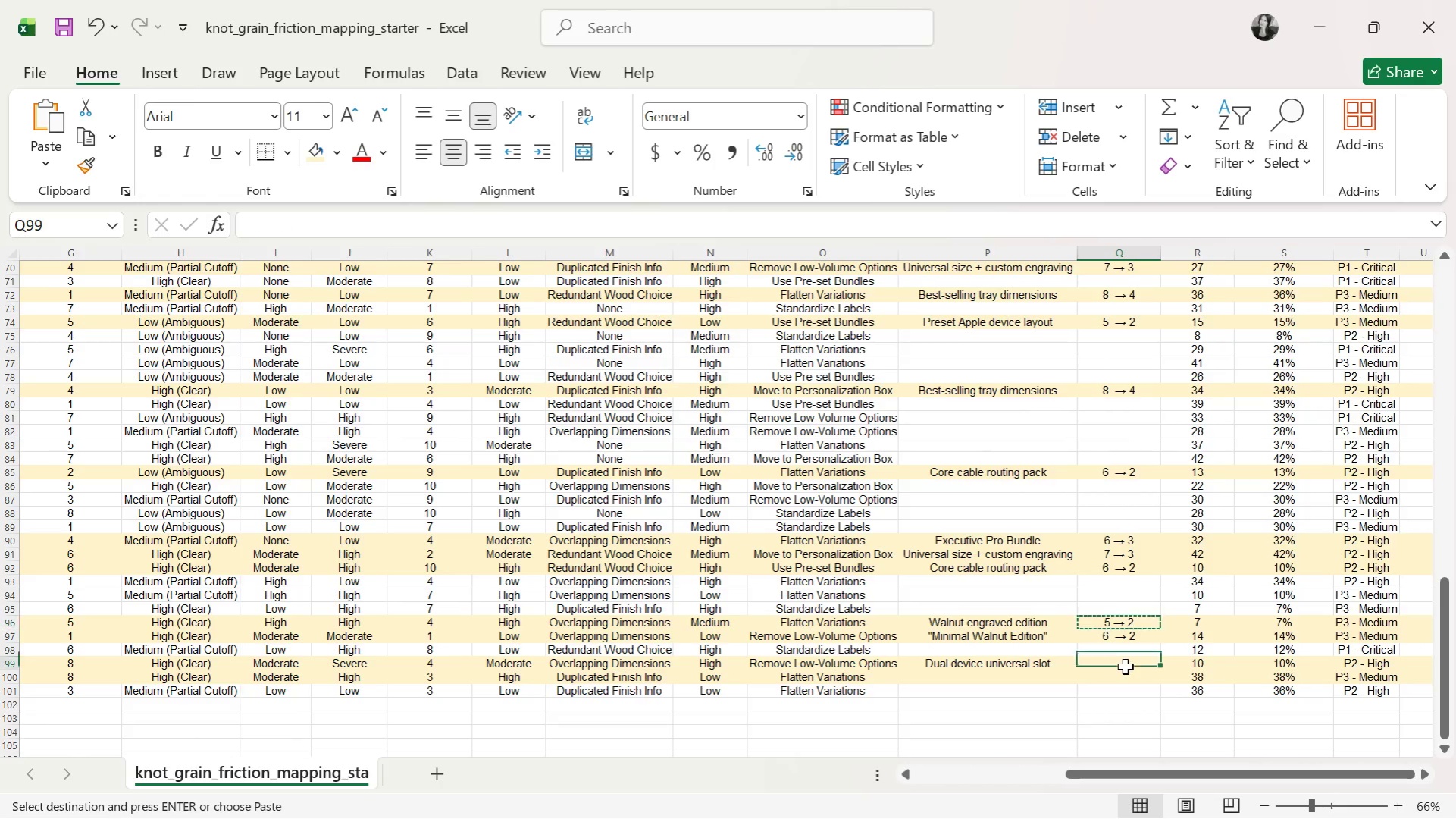 
key(Control+ControlLeft)
 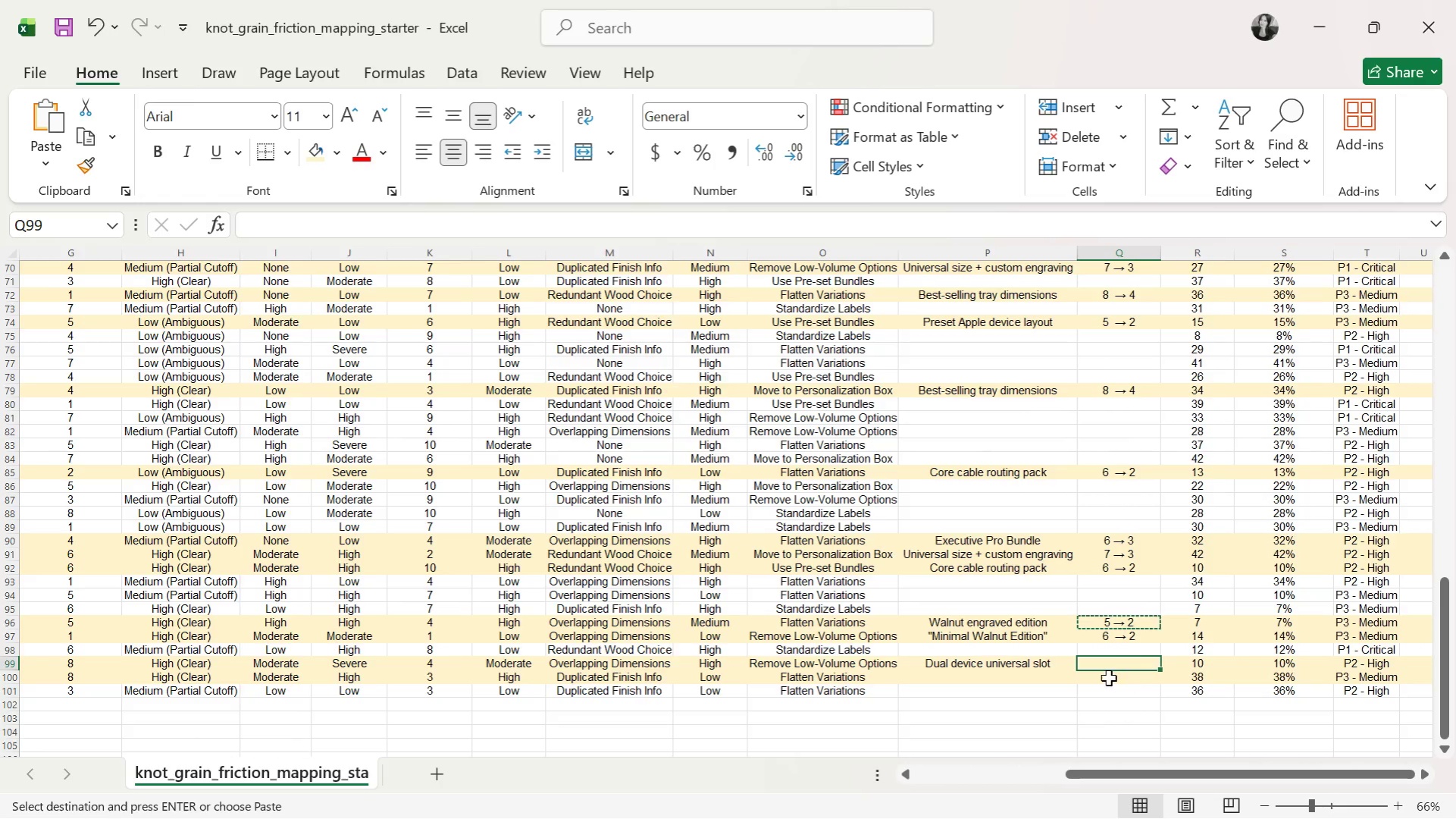 
key(Control+V)
 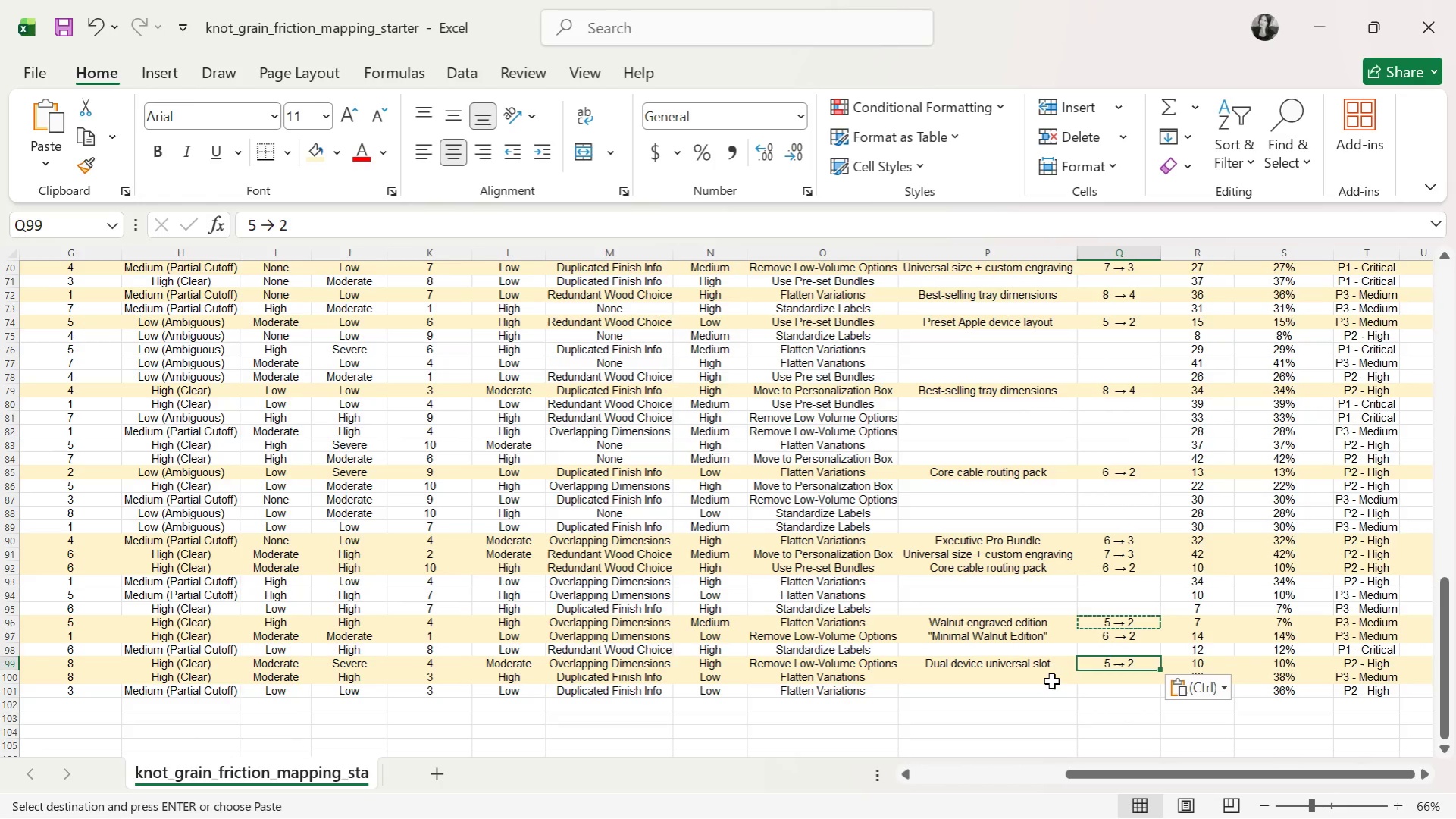 
left_click([1051, 681])
 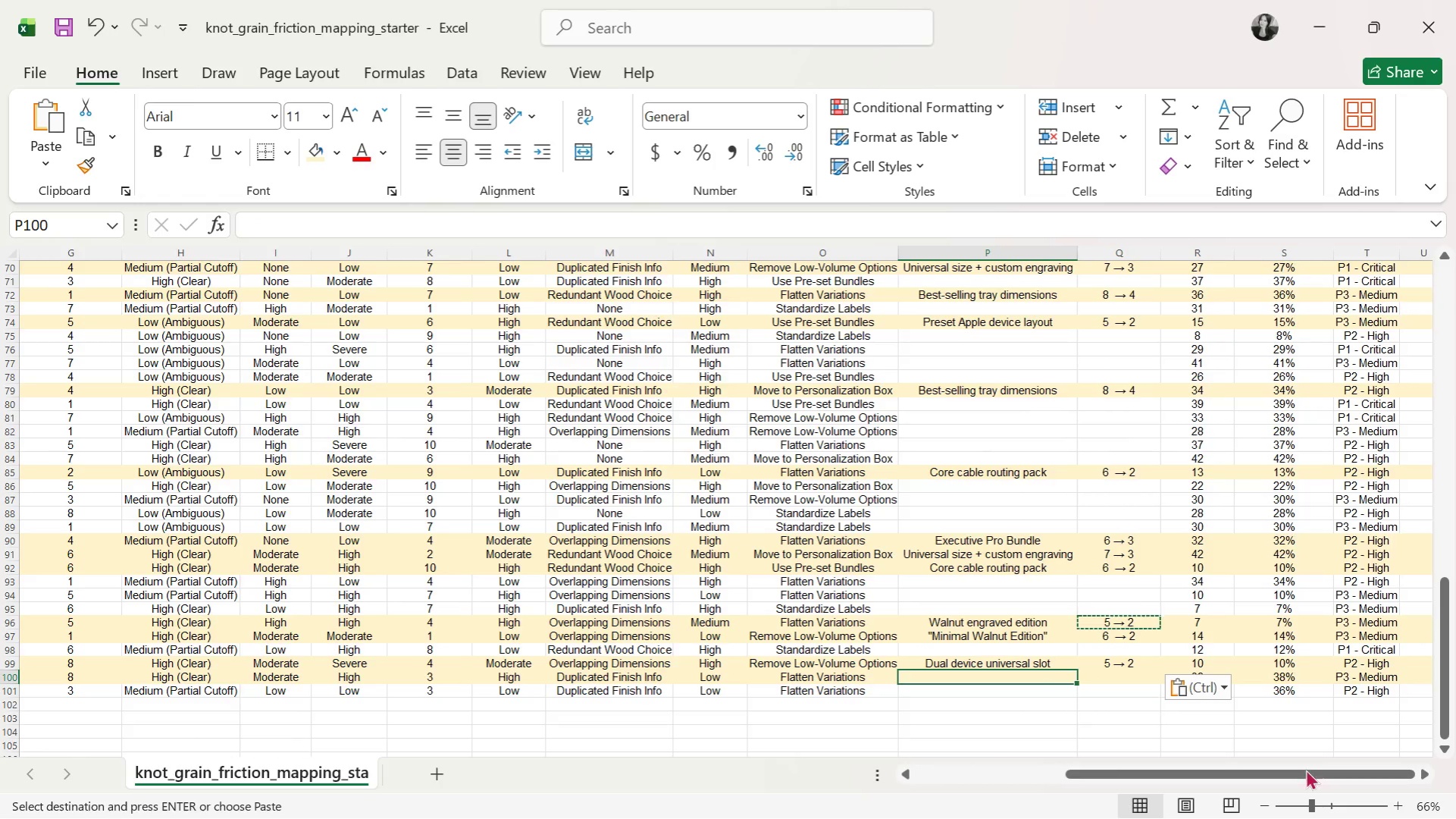 
left_click_drag(start_coordinate=[1376, 768], to_coordinate=[1025, 788])
 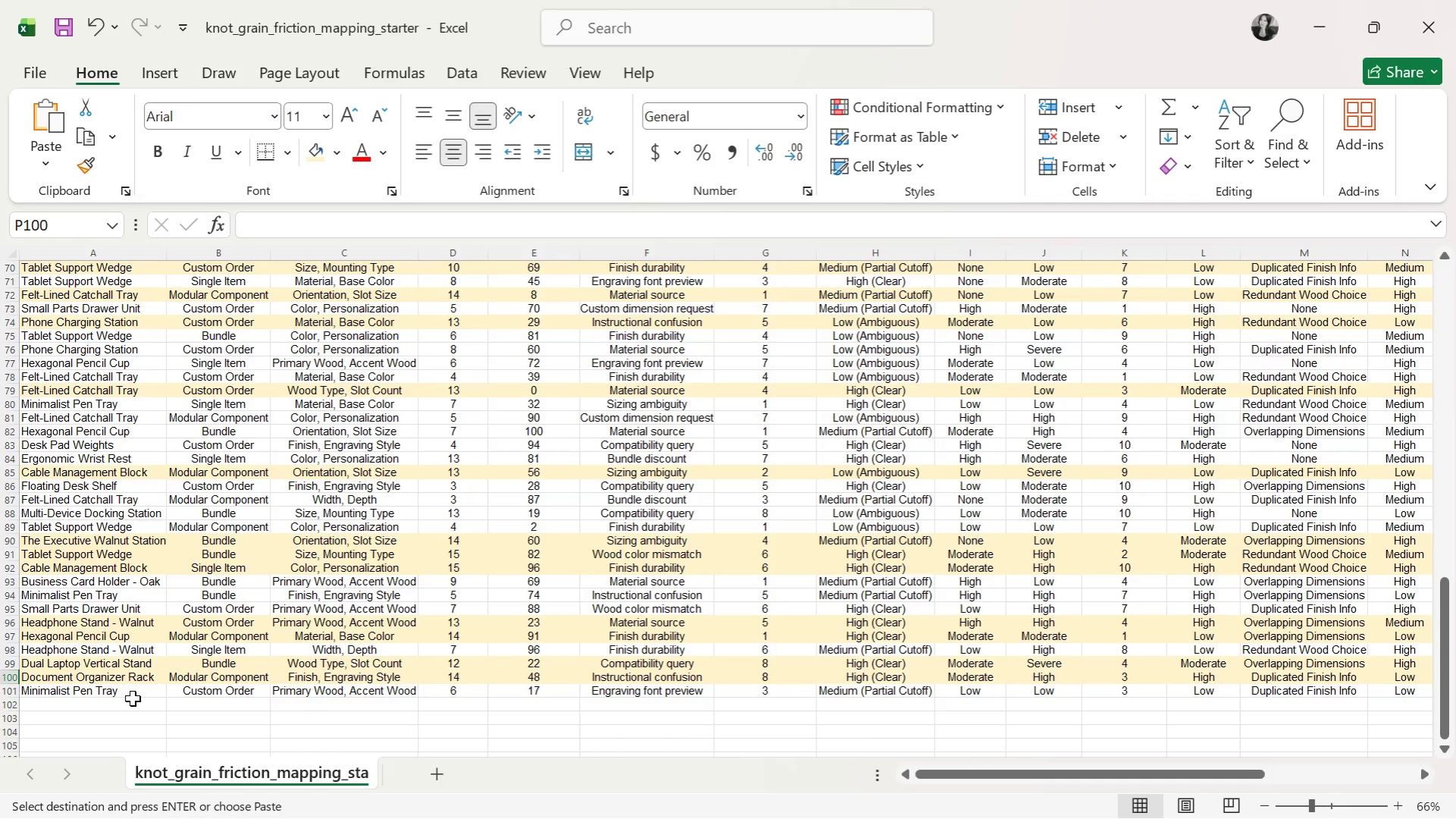 
left_click([130, 697])
 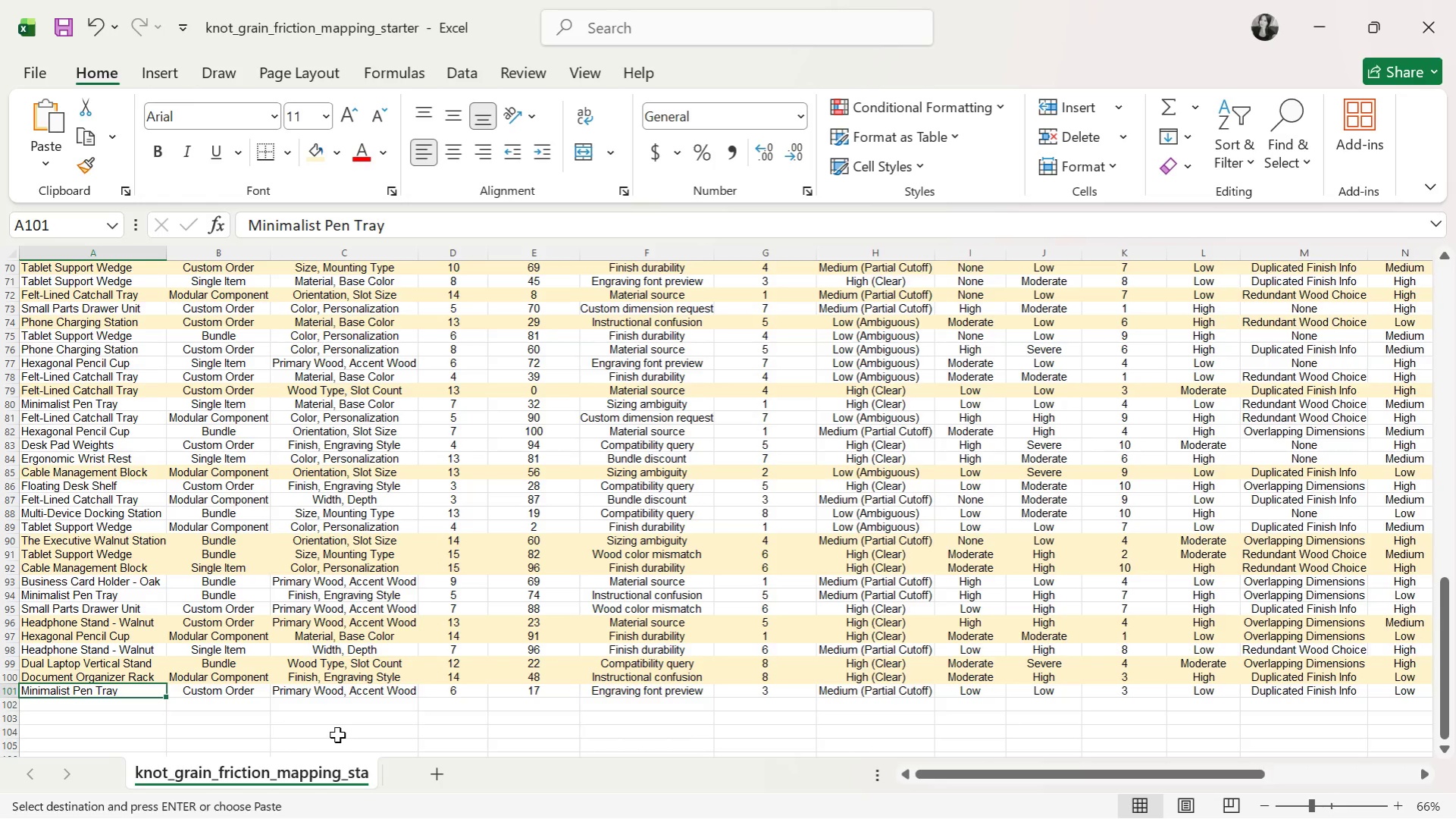 
wait(25.55)
 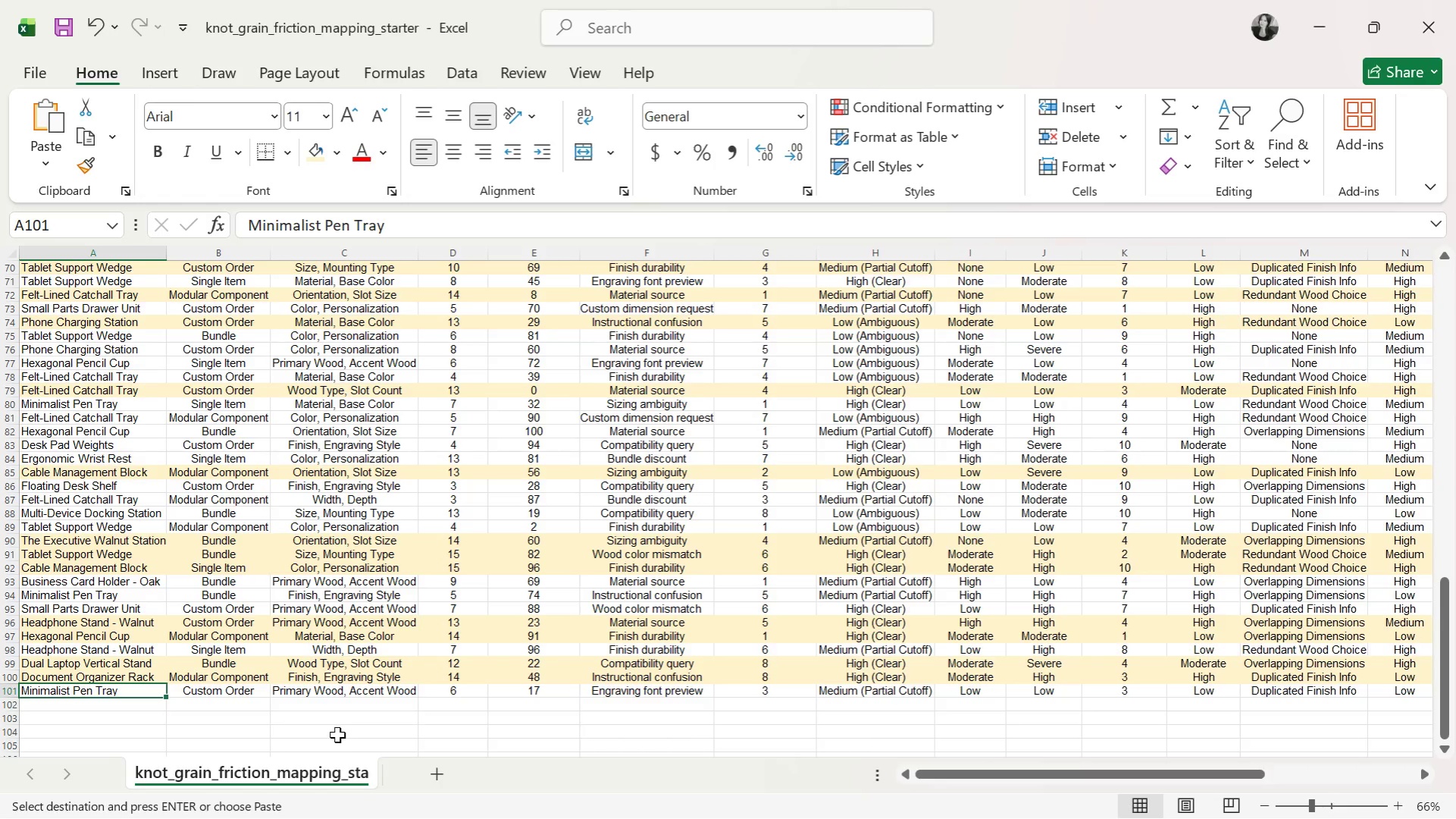 
left_click_drag(start_coordinate=[1108, 771], to_coordinate=[1373, 777])
 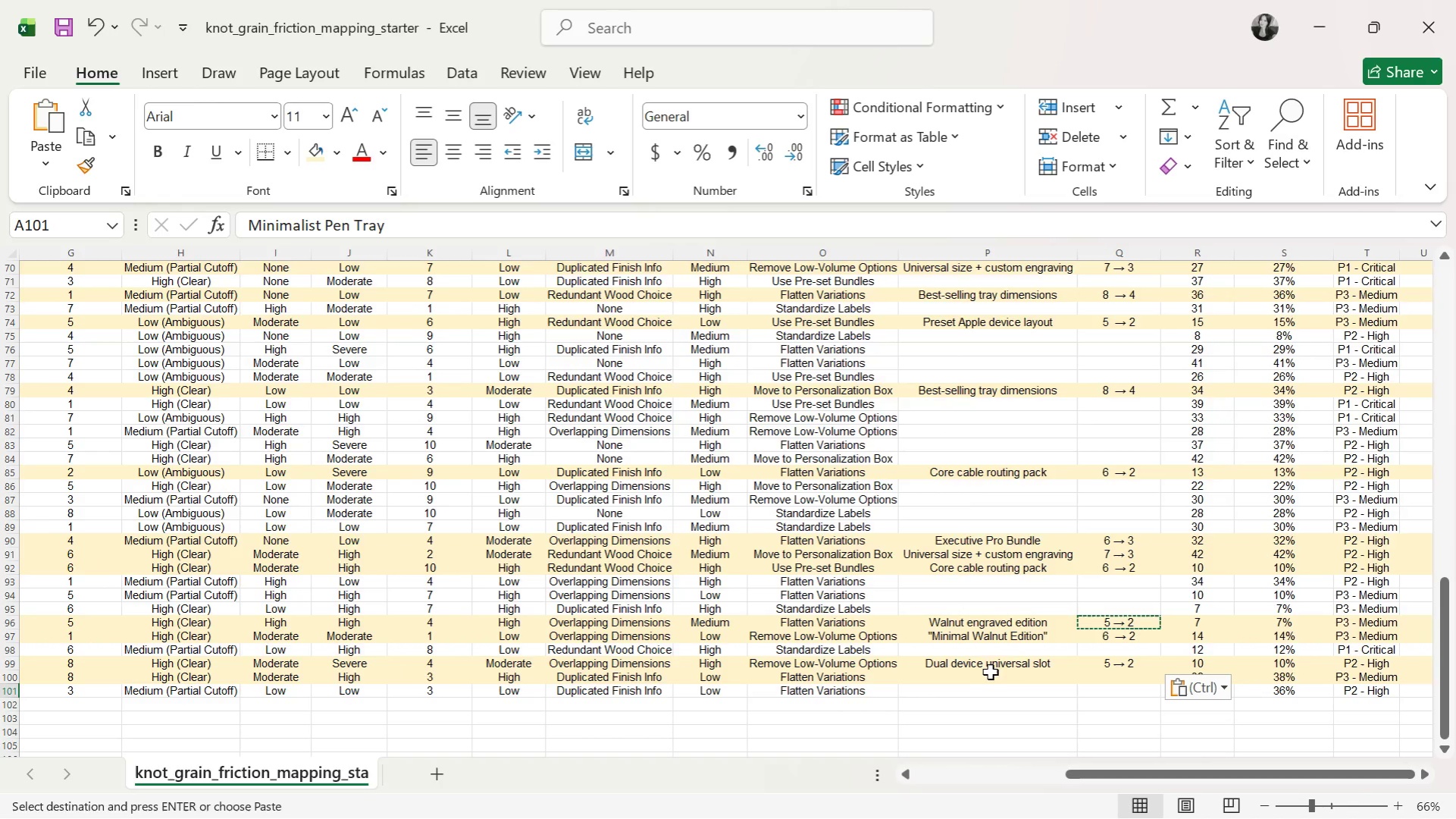 
left_click([985, 677])
 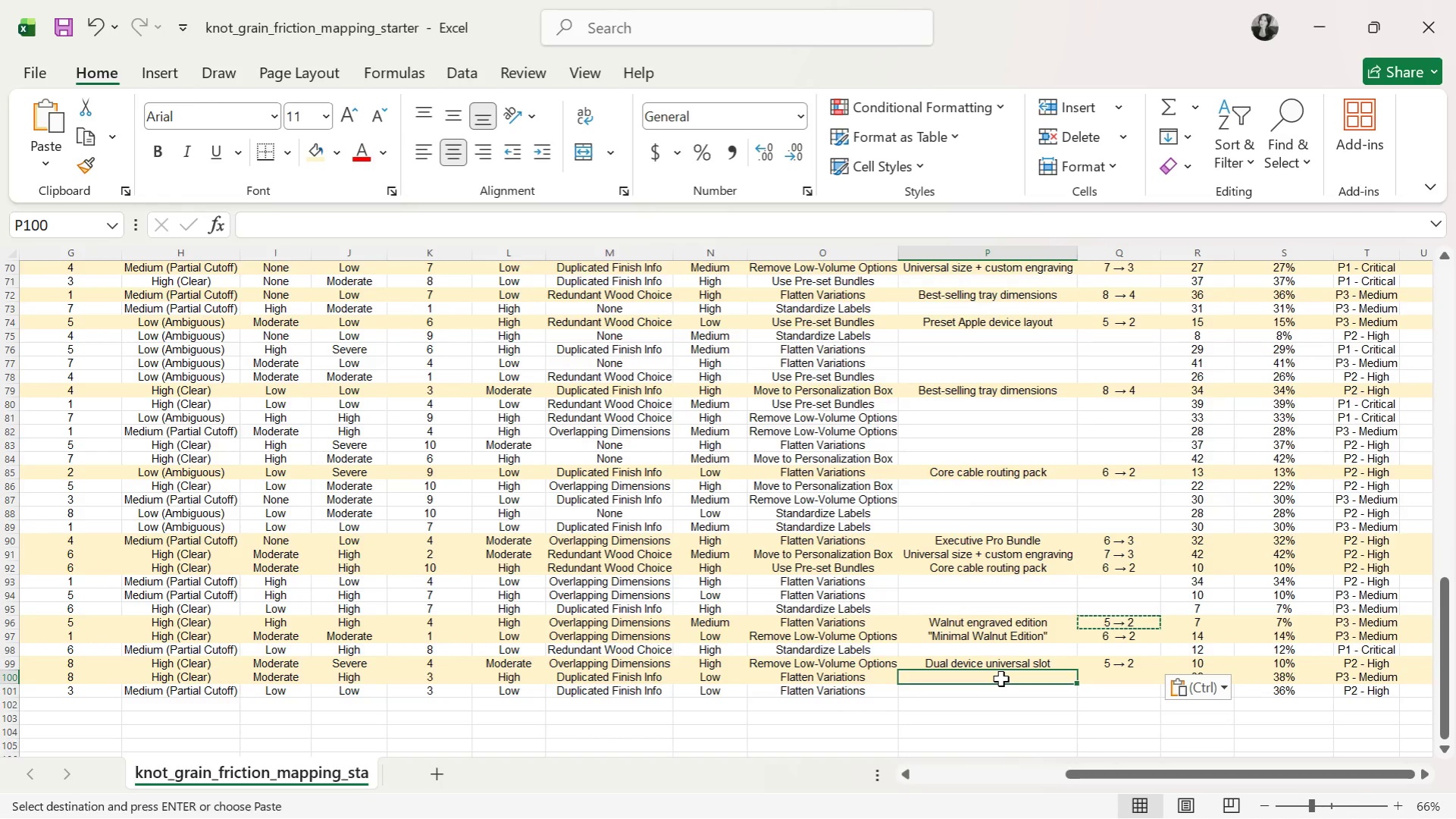 
type(3-slot organizer default)
 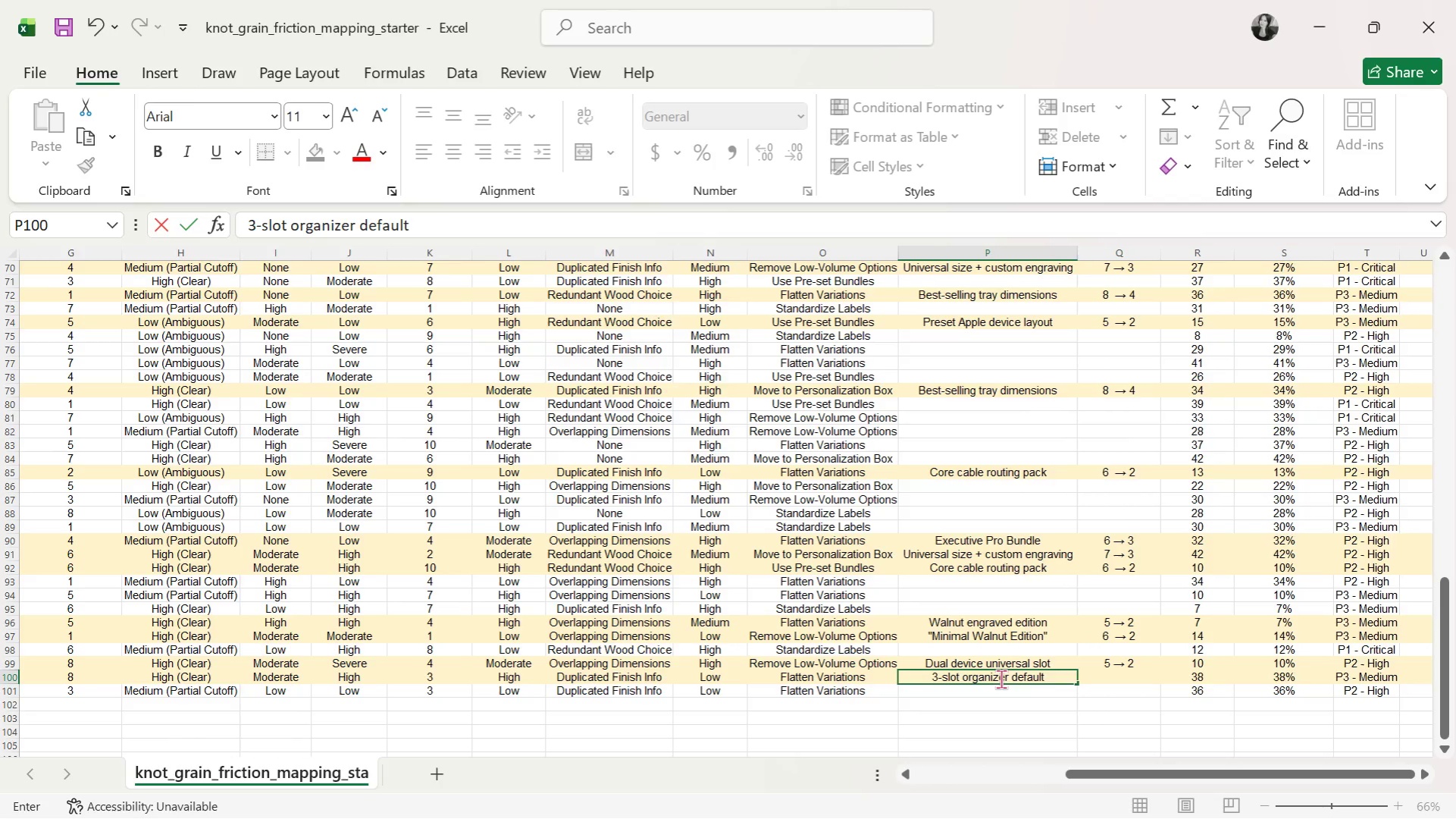 
key(ArrowRight)
 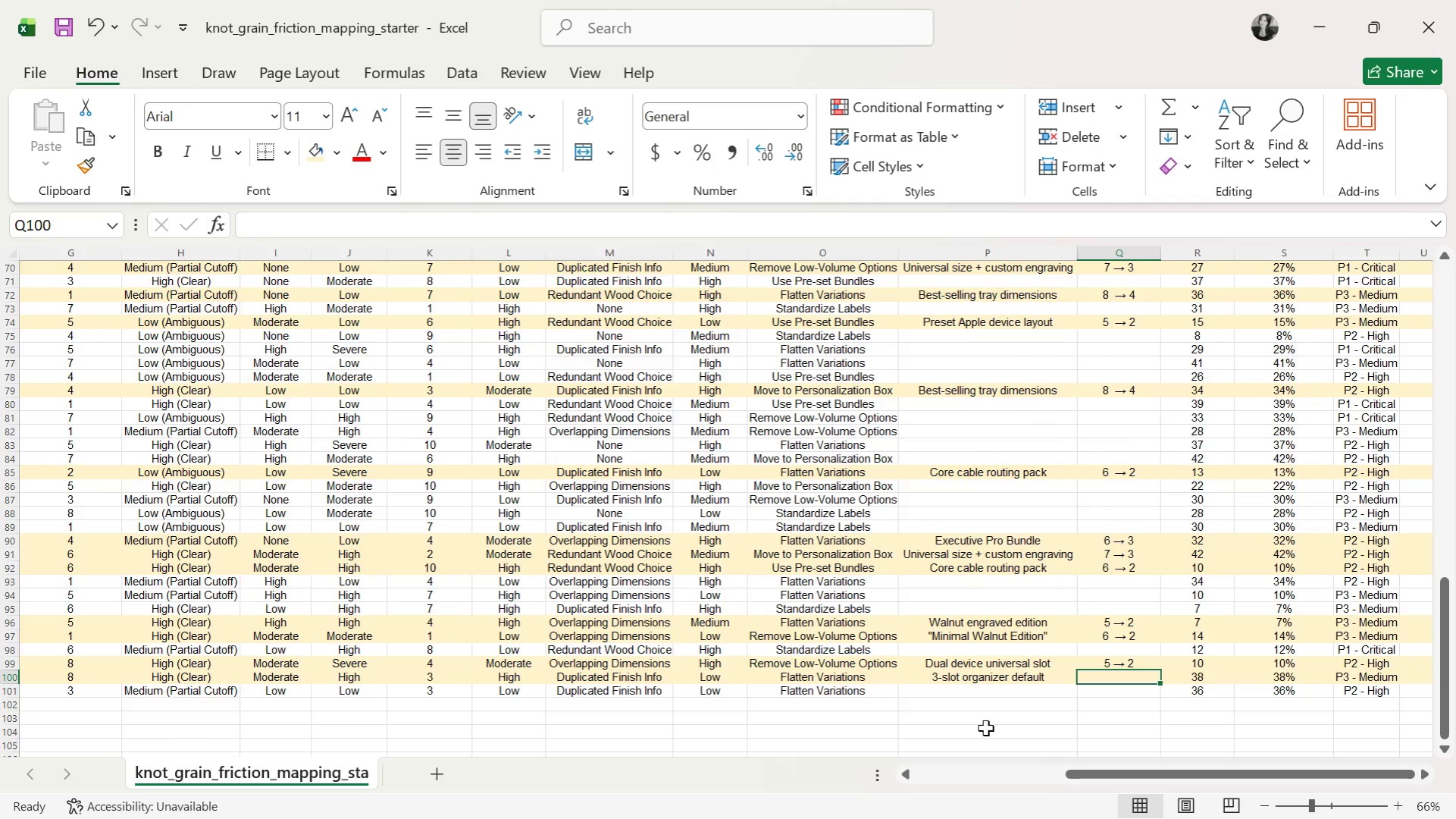 
key(6)
 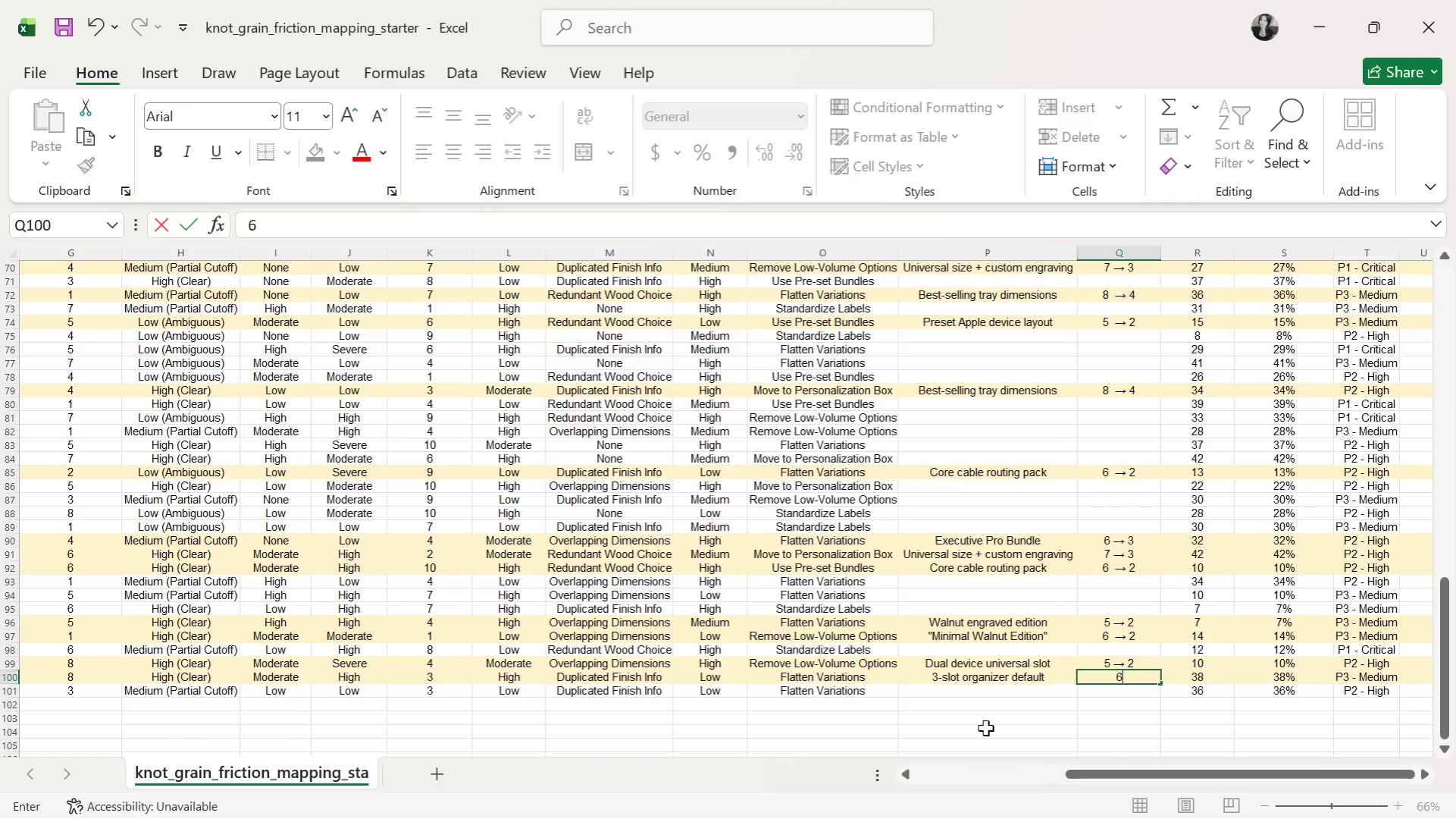 
key(Control+V)
 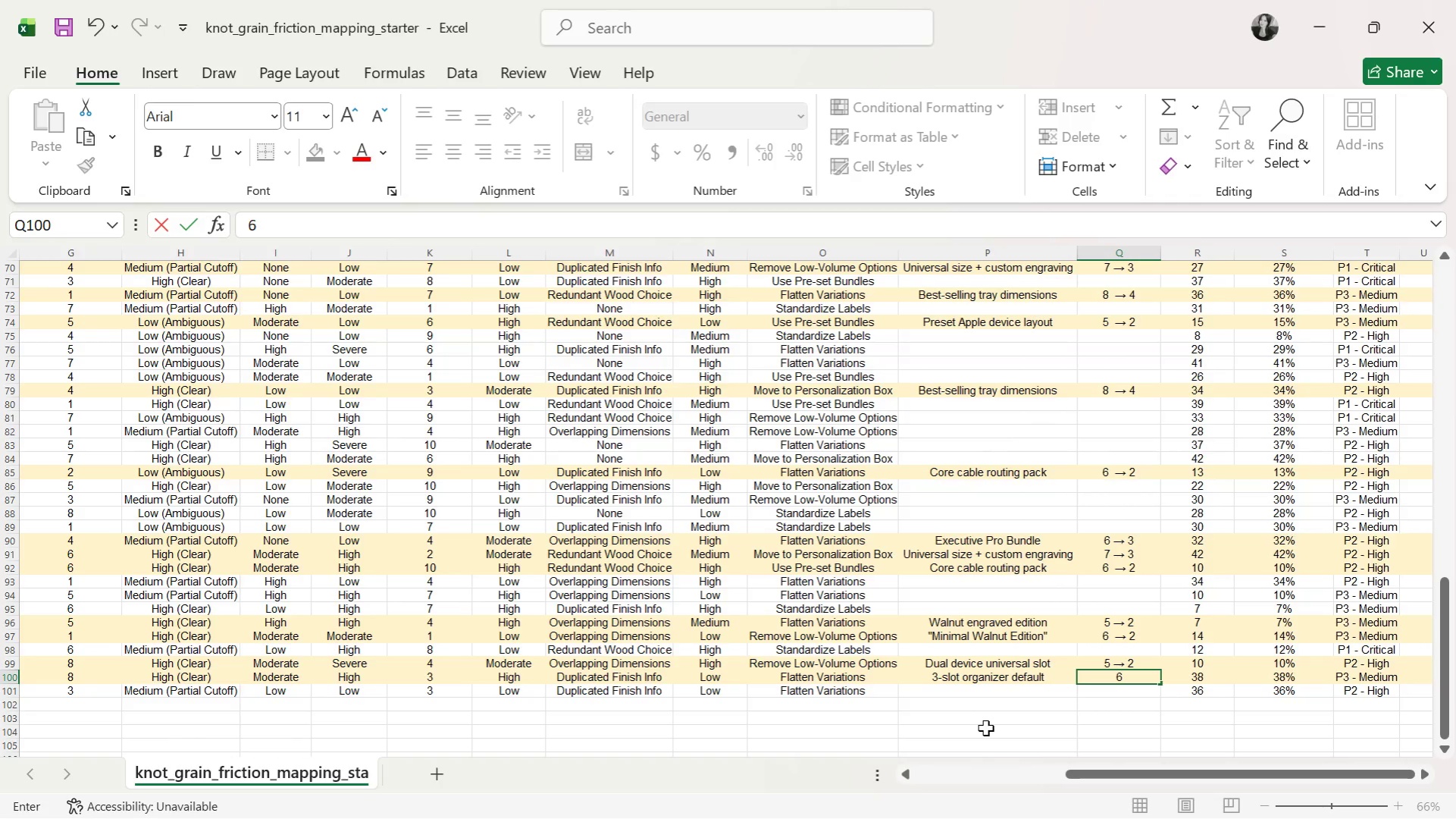 
key(Alt+AltLeft)
 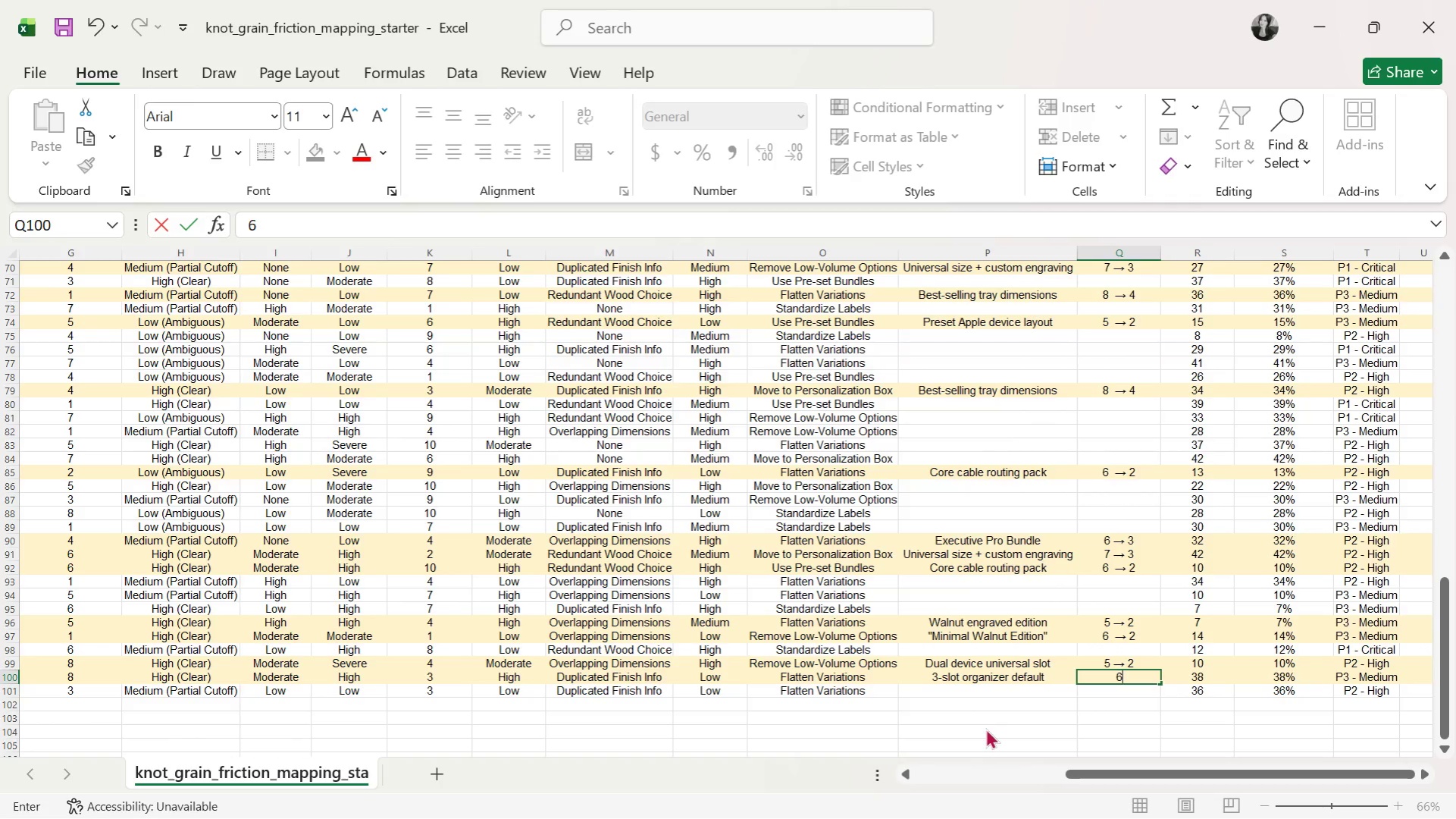 
key(Alt+Tab)
 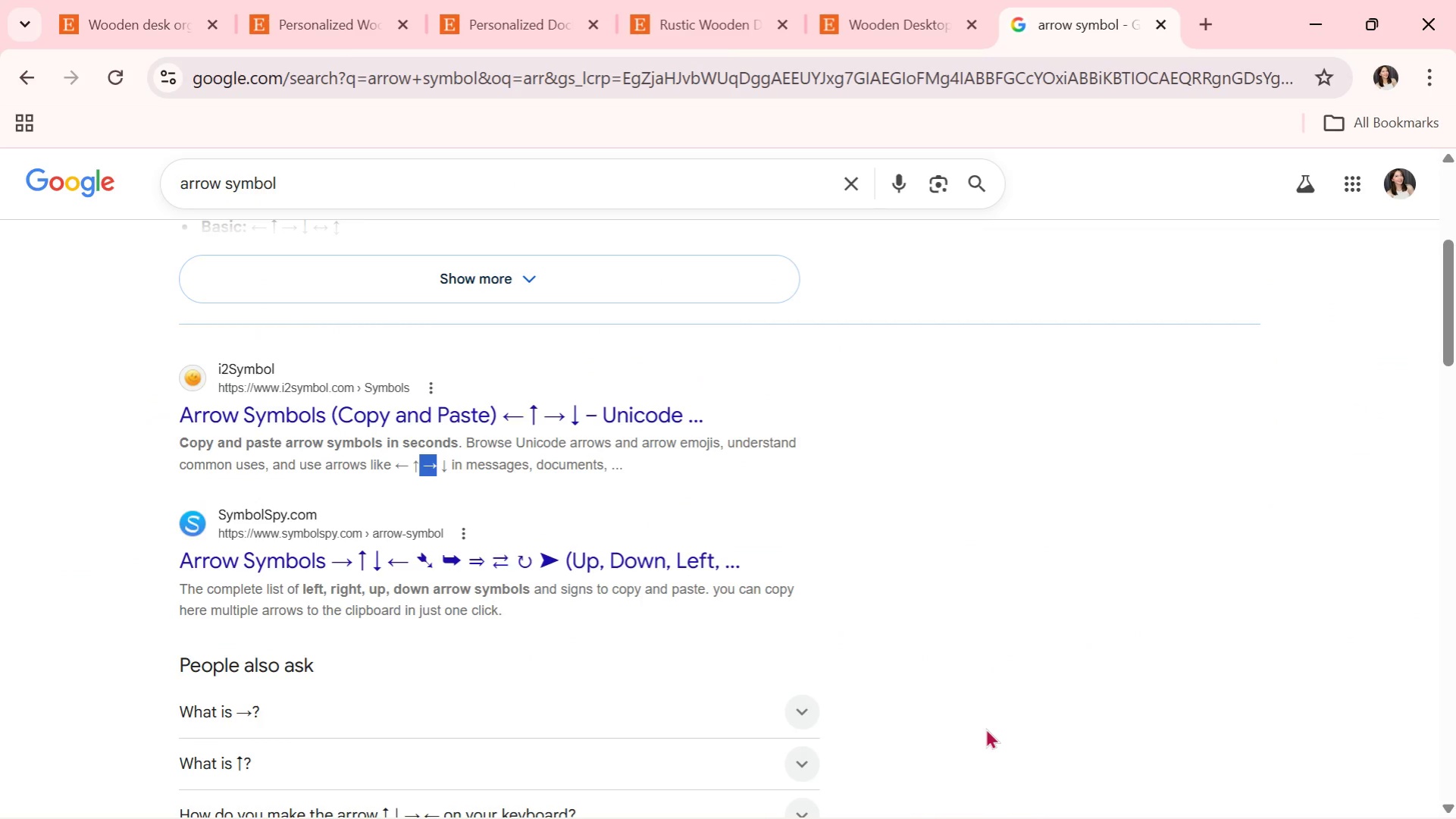 
key(Control+C)
 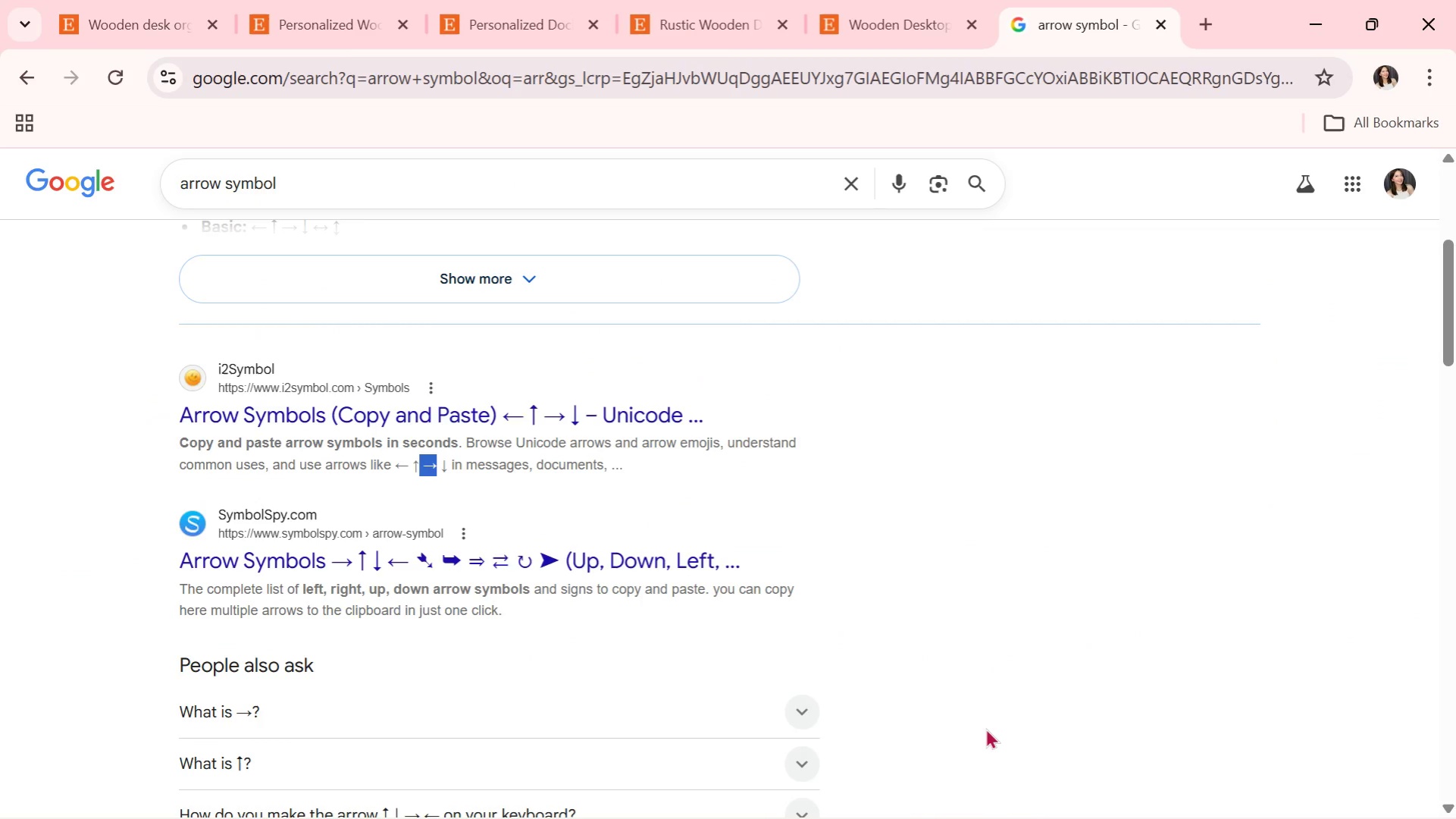 
key(Alt+AltLeft)
 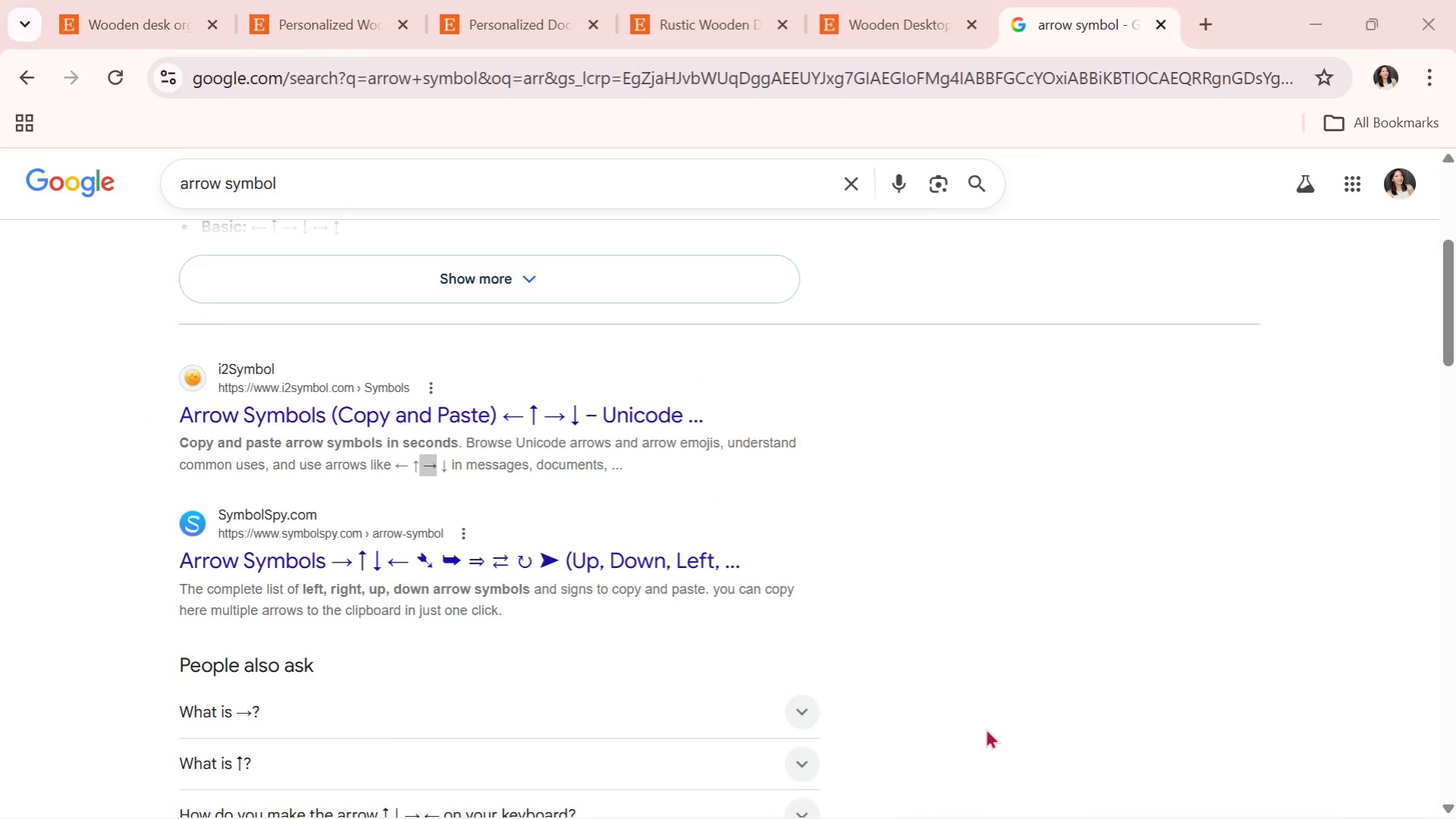 
key(Alt+Tab)
 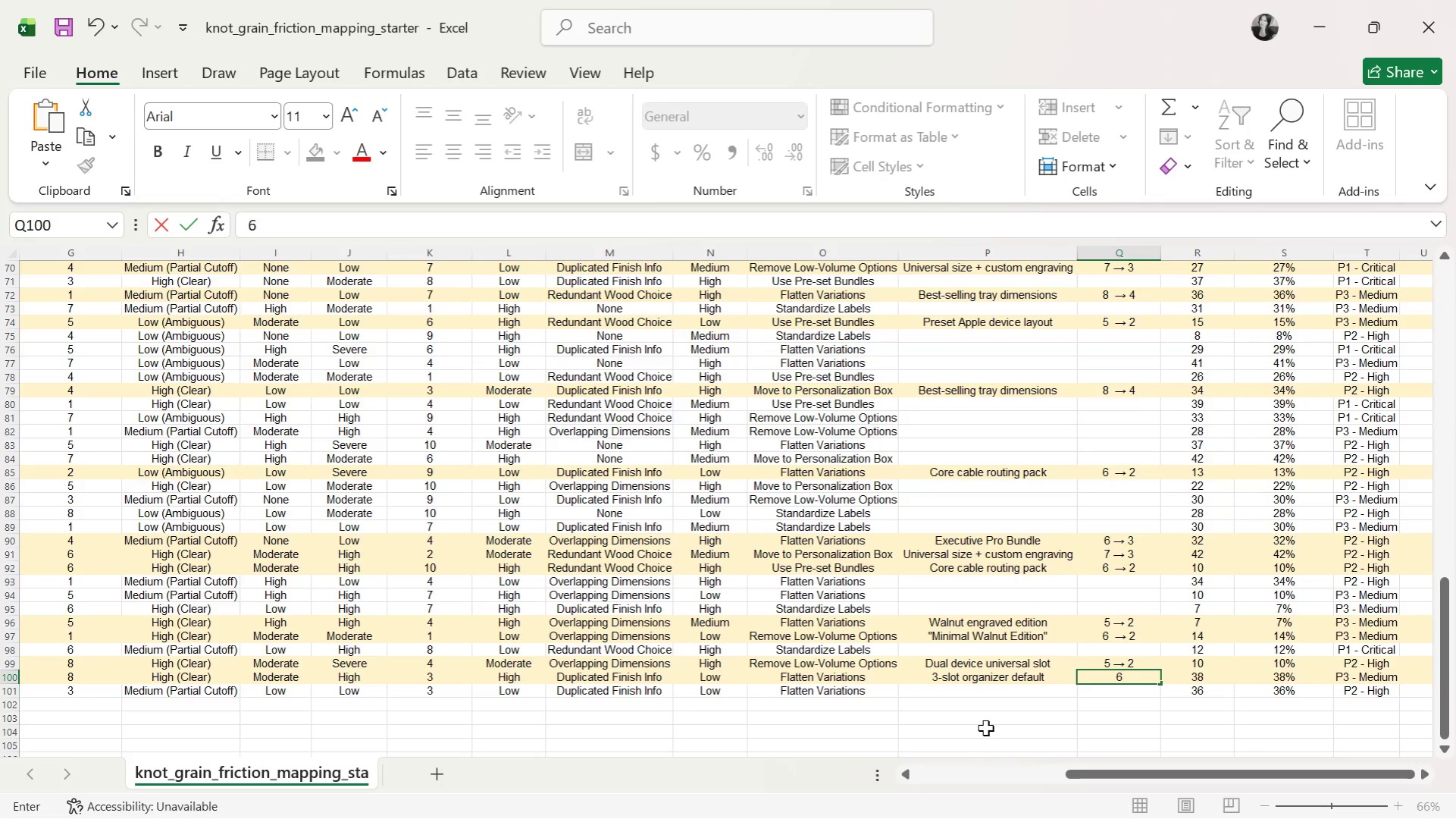 
key(Space)
 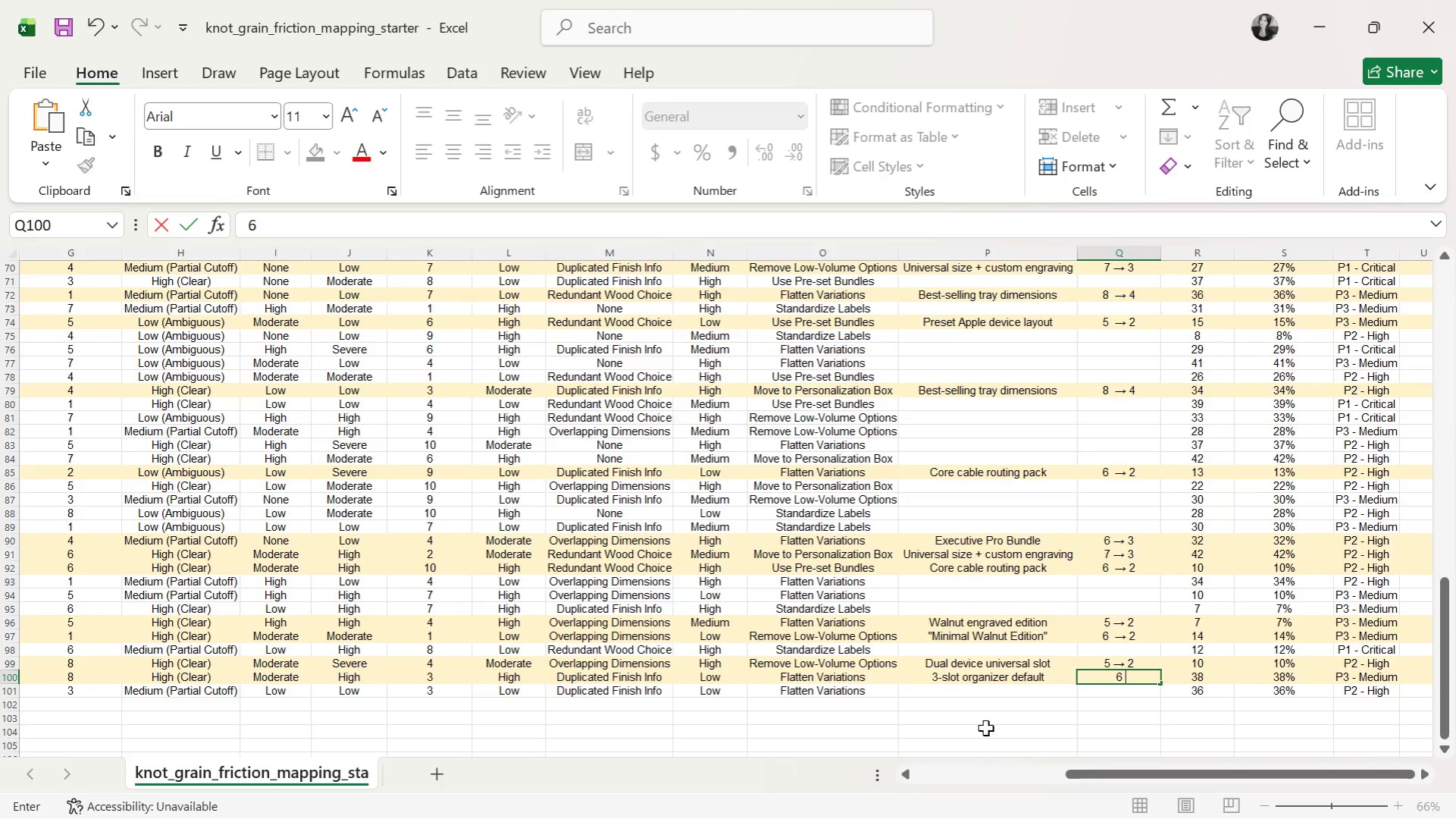 
key(Control+V)
 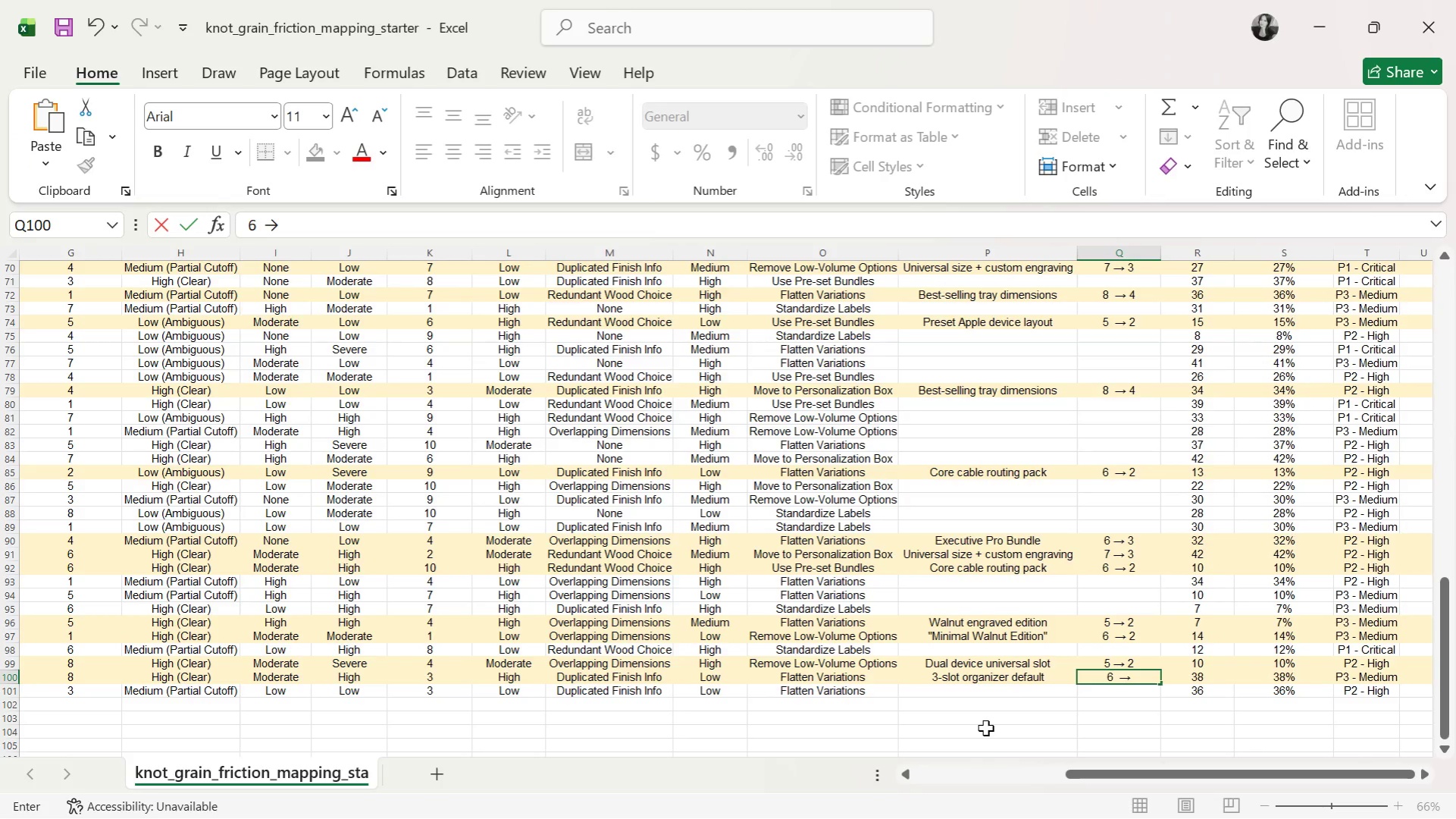 
key(Space)
 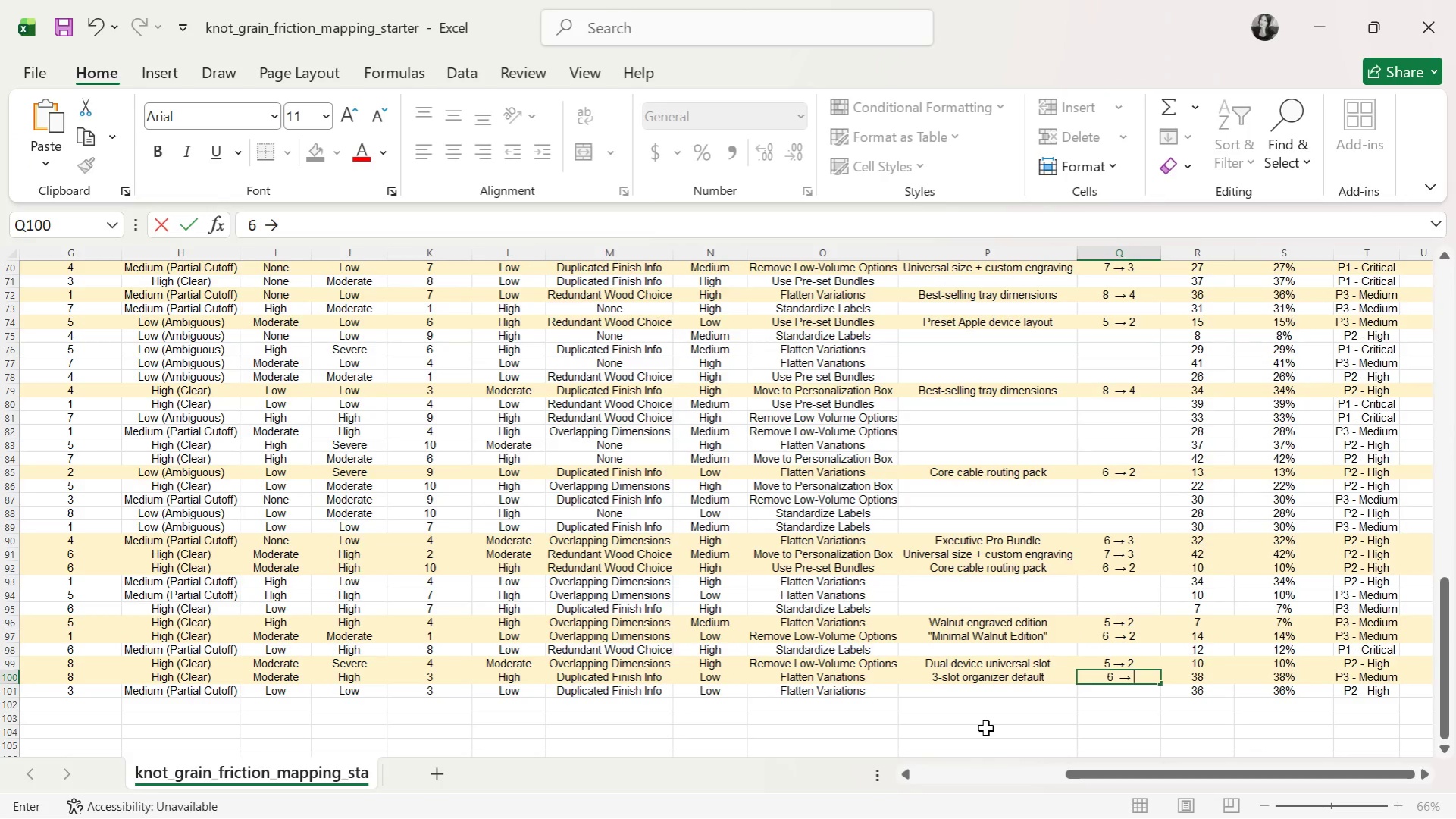 
key(3)
 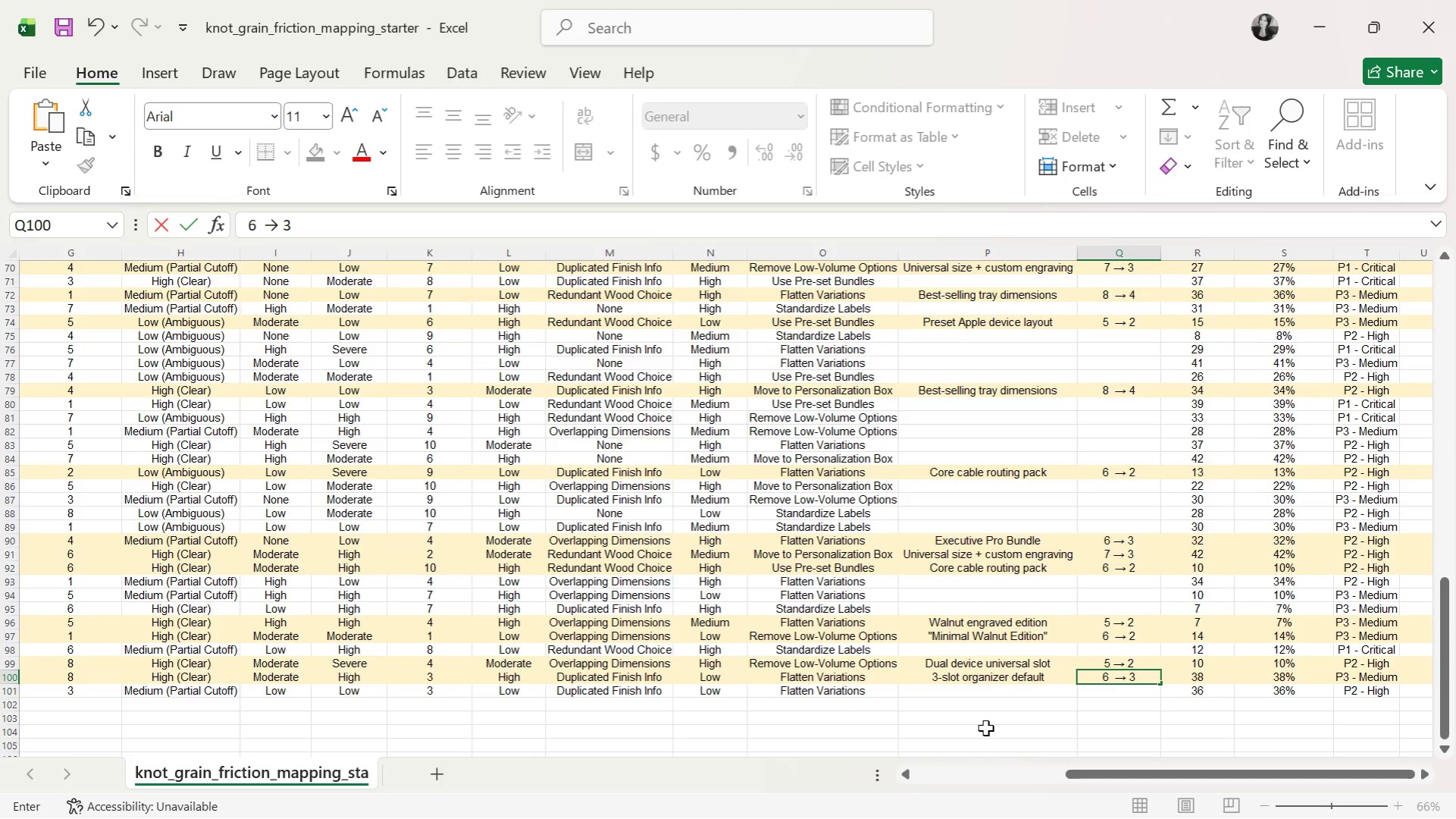 
key(Enter)
 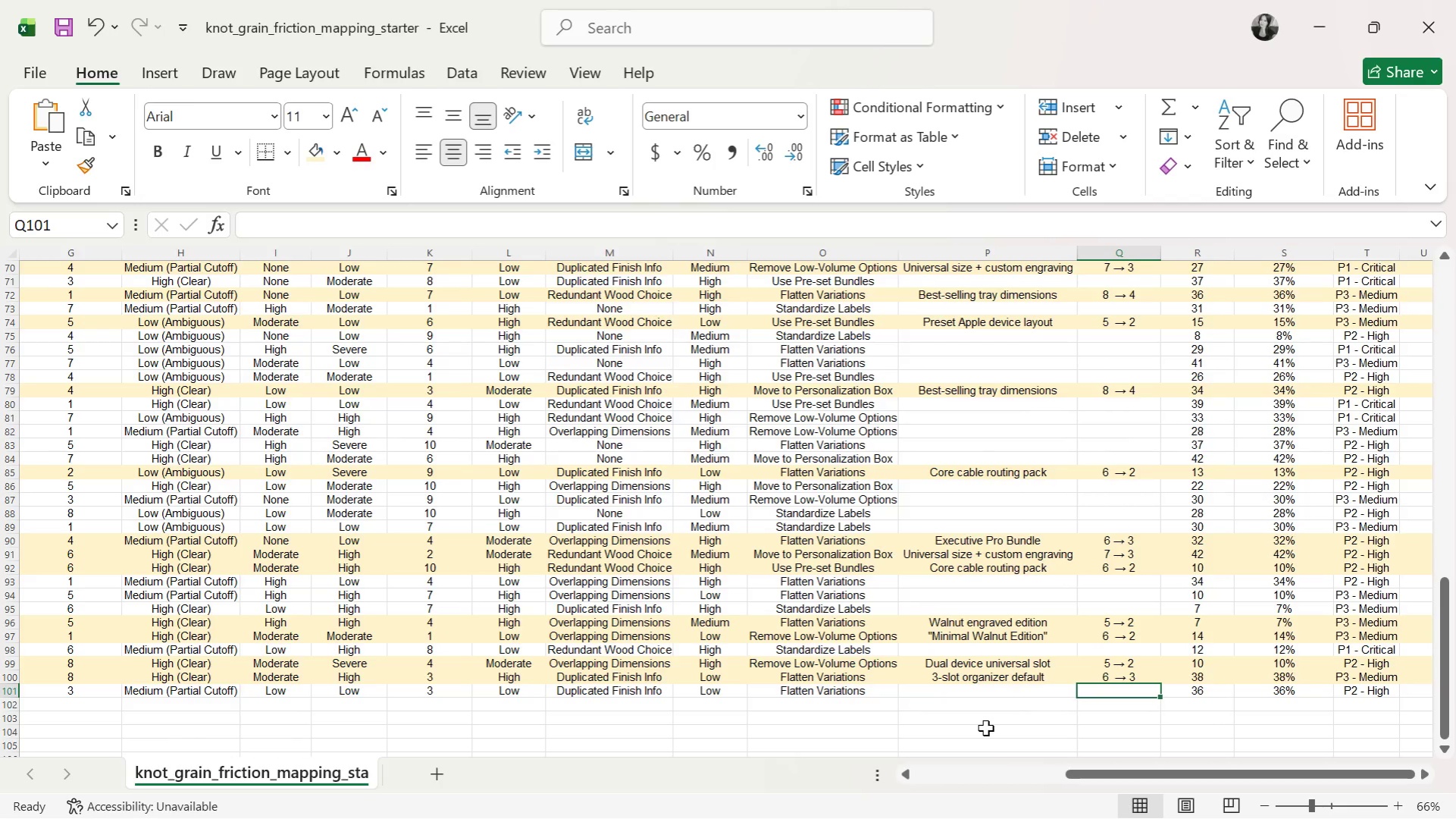 
scroll: coordinate [1023, 558], scroll_direction: up, amount: 32.0
 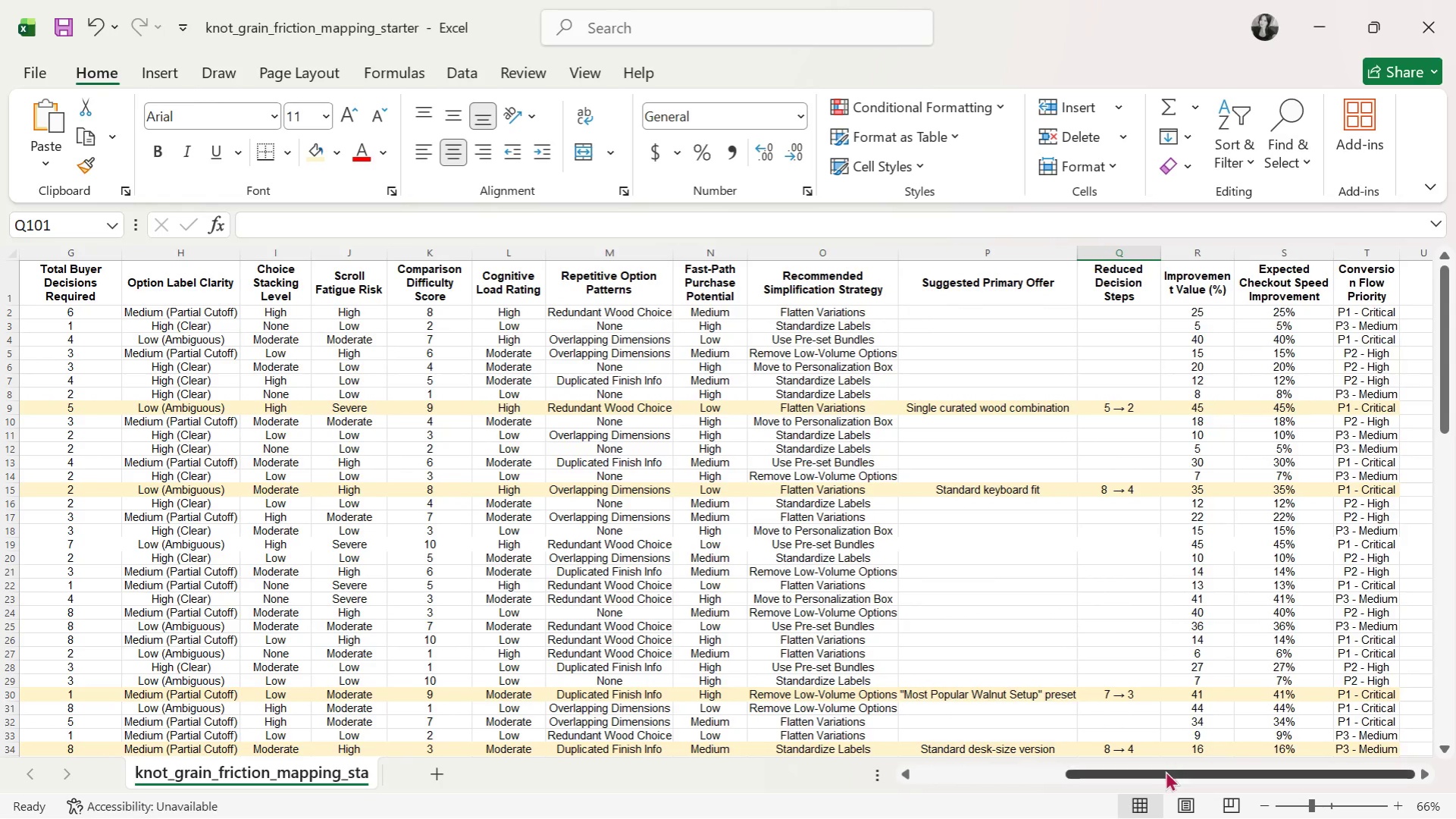 
left_click_drag(start_coordinate=[1163, 776], to_coordinate=[1191, 730])
 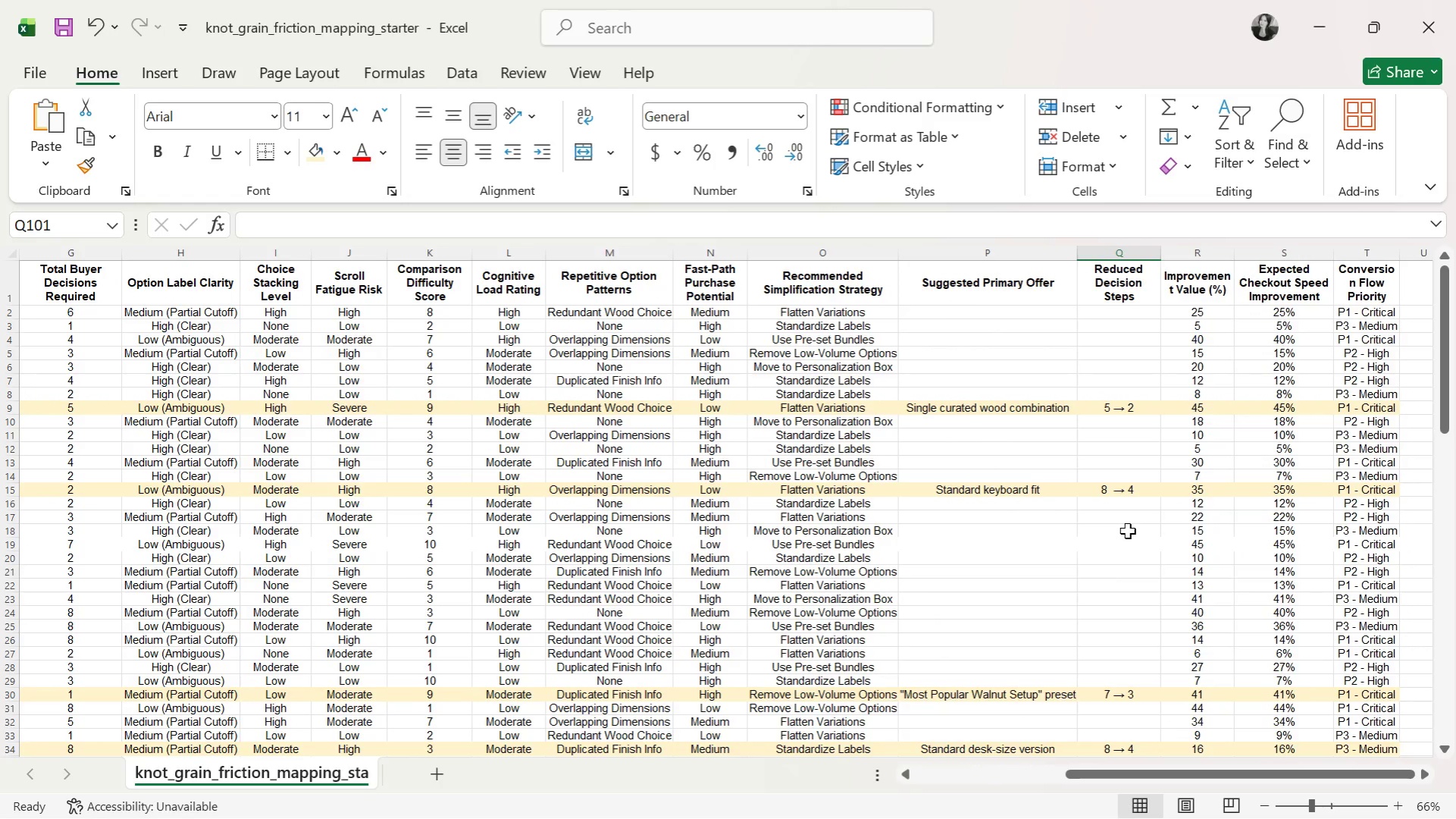 
scroll: coordinate [1127, 531], scroll_direction: down, amount: 28.0
 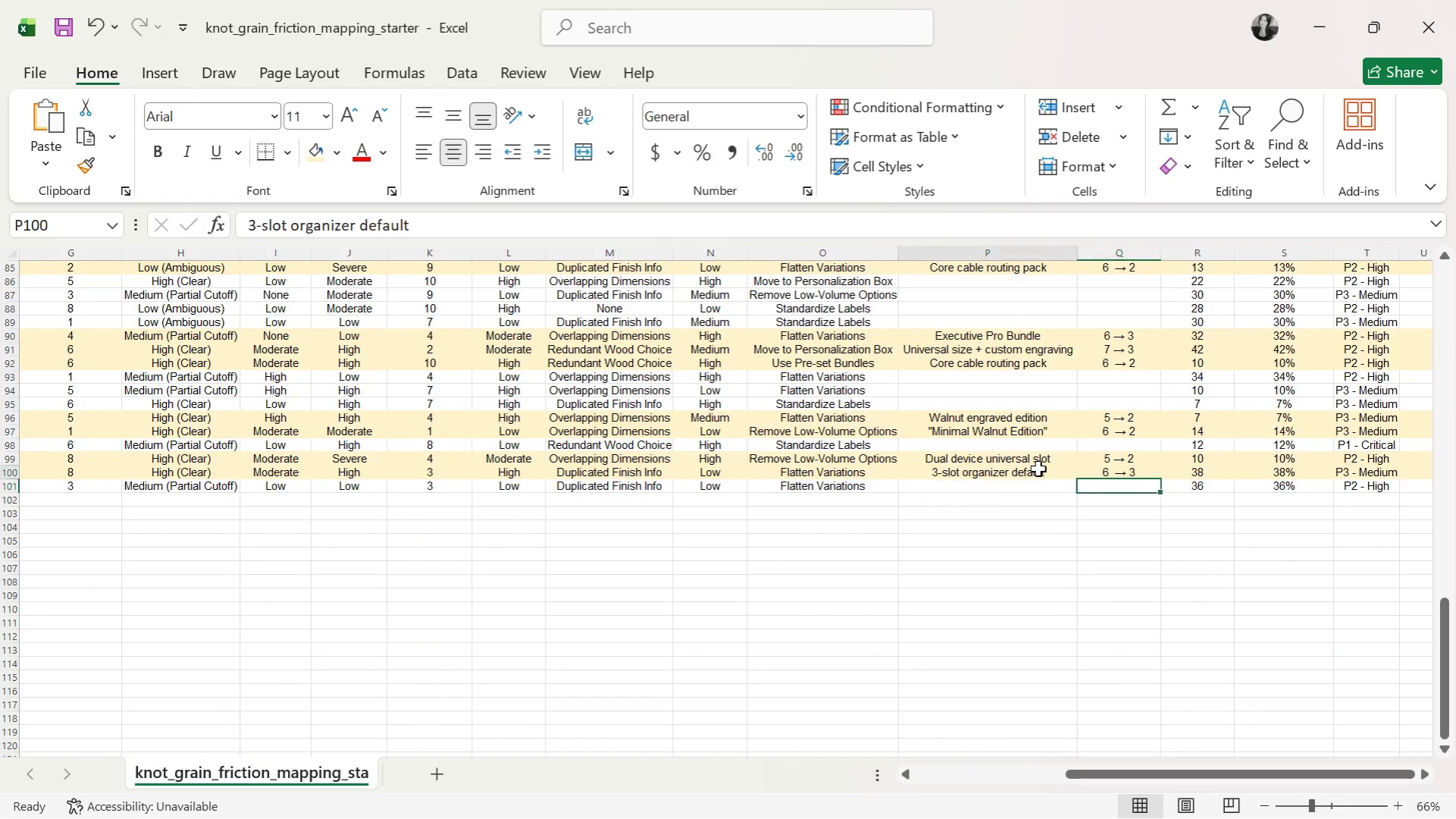 
double_click([1026, 458])
 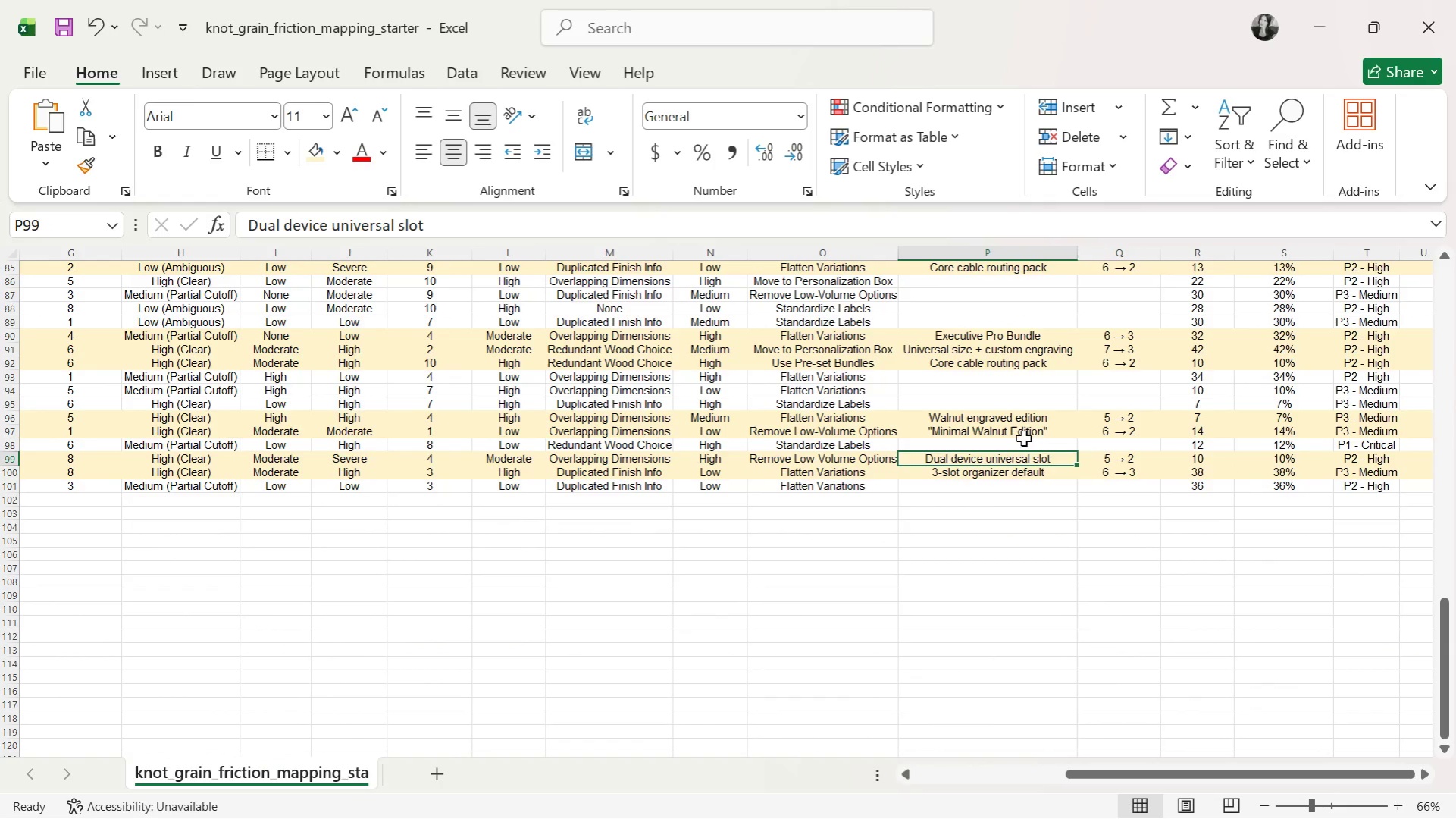 
triple_click([1023, 431])
 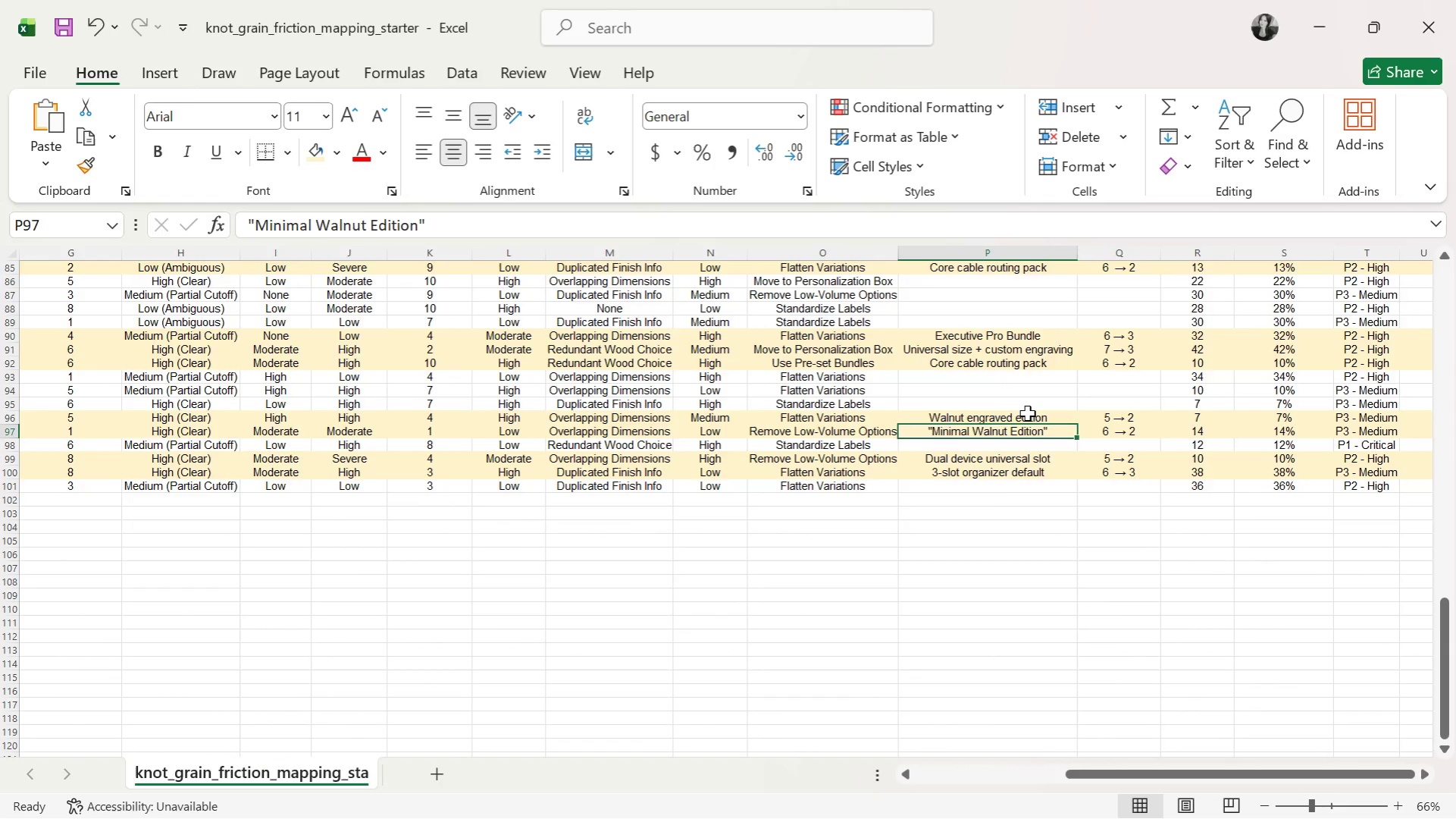 
triple_click([1027, 413])
 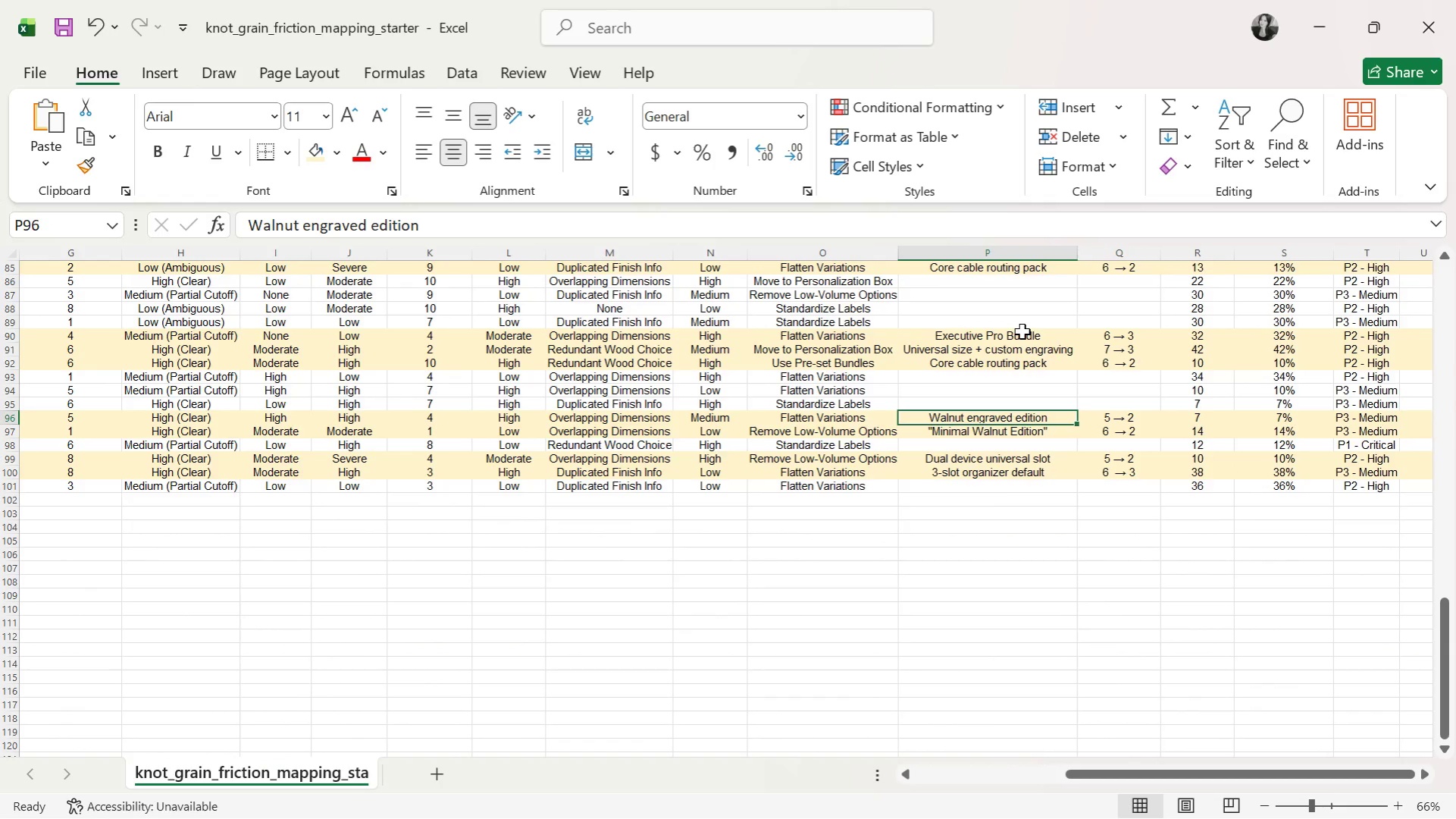 
scroll: coordinate [1039, 433], scroll_direction: up, amount: 19.0
 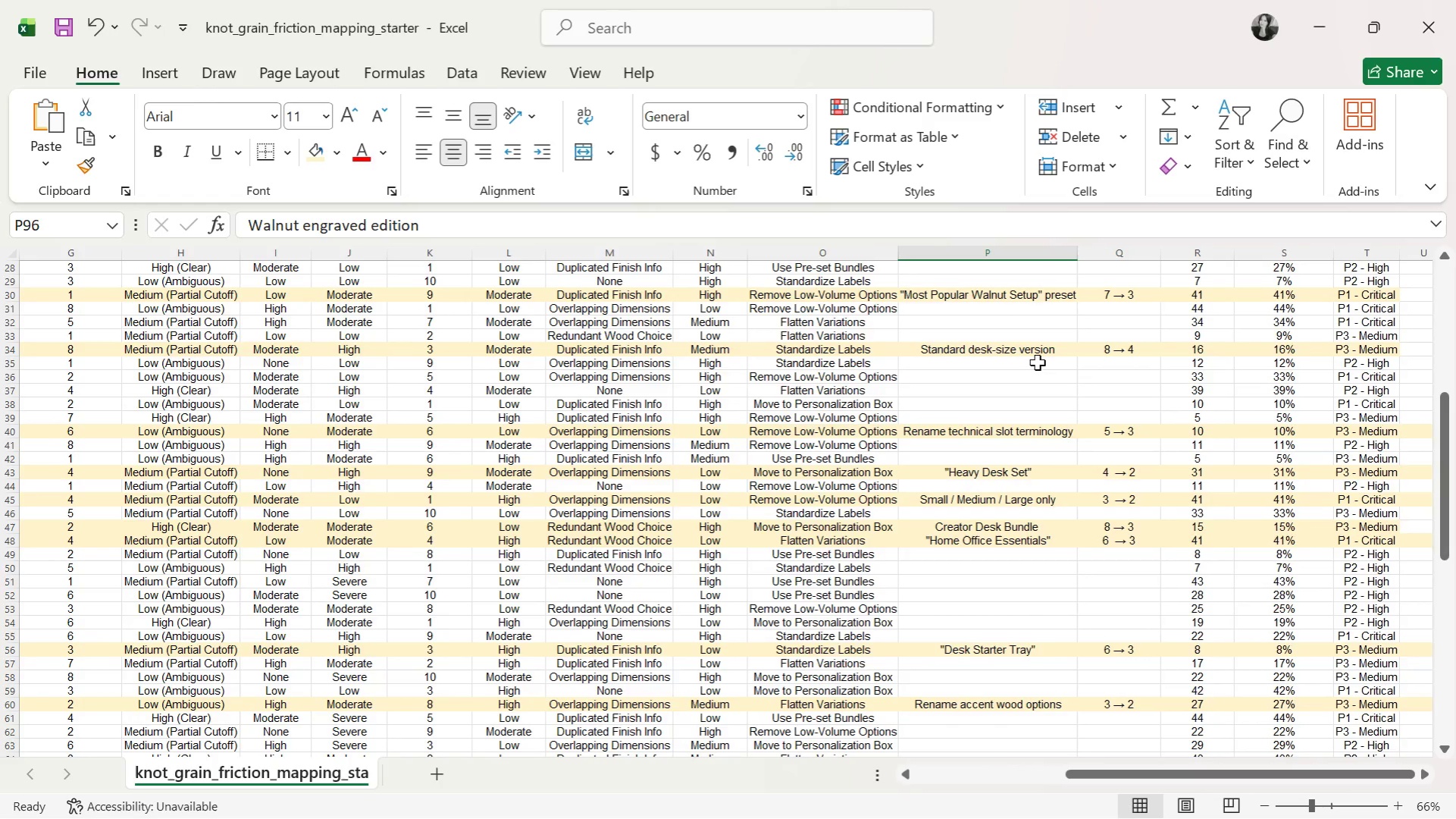 
scroll: coordinate [1101, 606], scroll_direction: down, amount: 1.0
 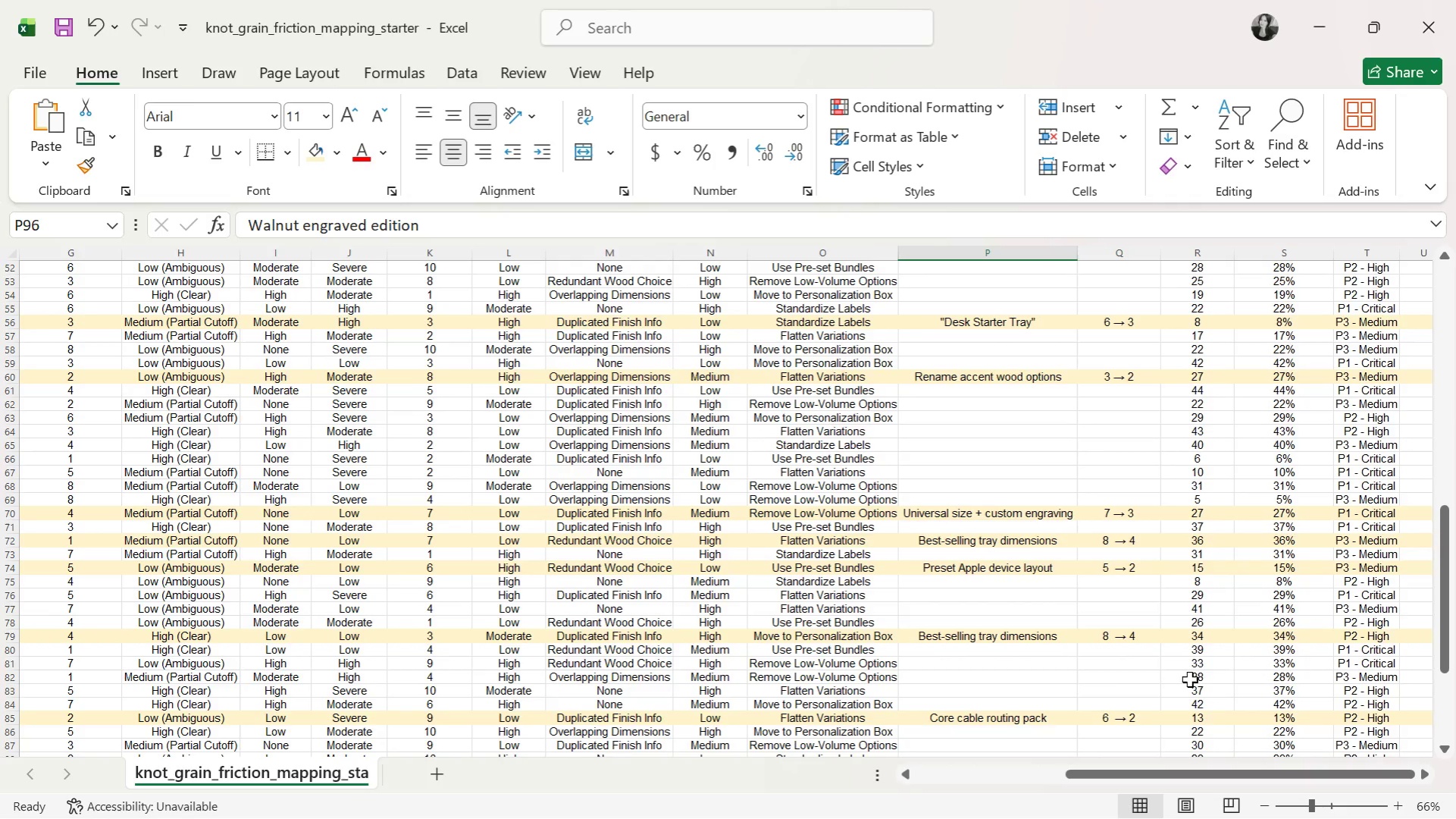 
left_click_drag(start_coordinate=[1176, 768], to_coordinate=[693, 731])
 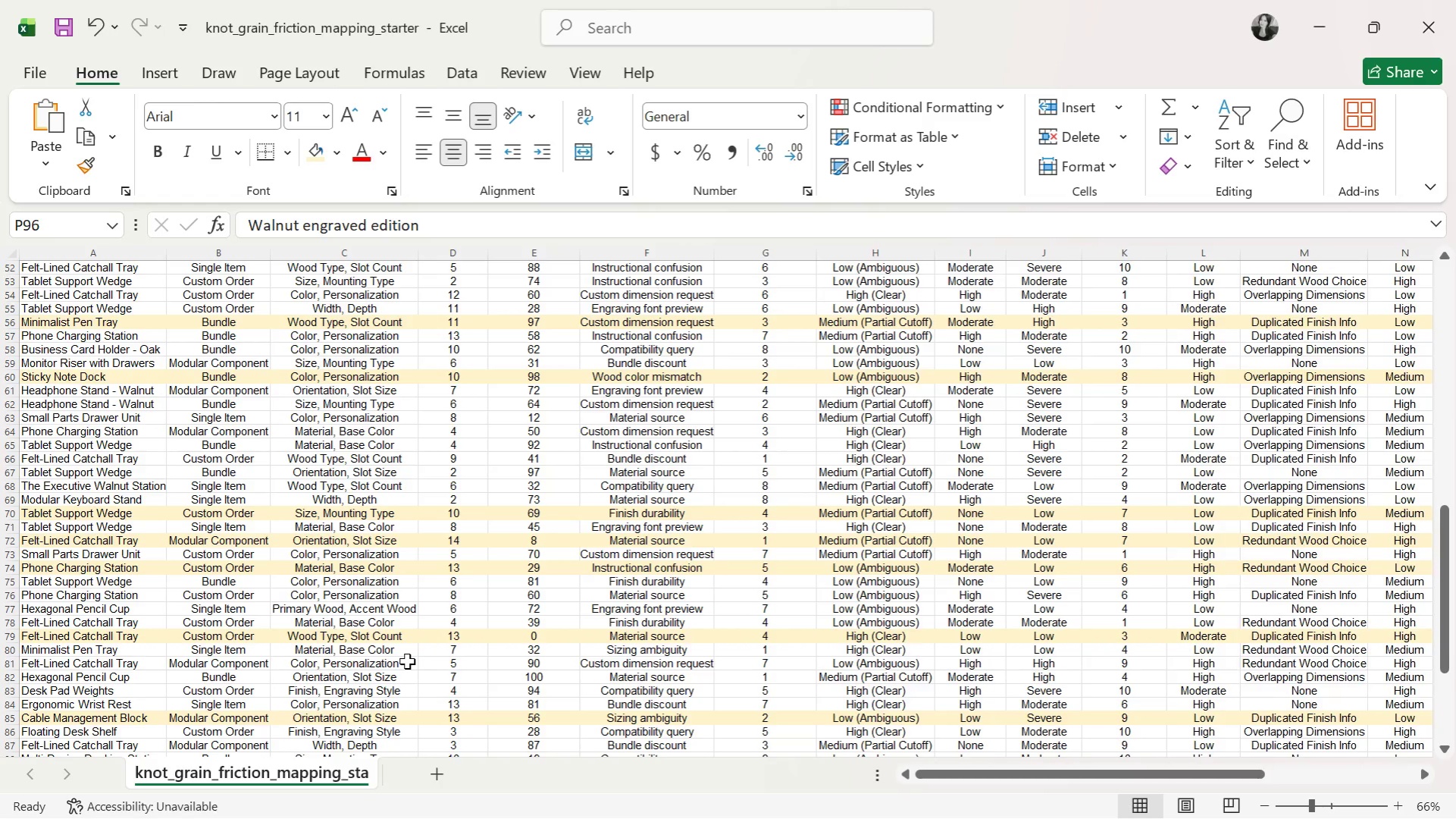 
scroll: coordinate [505, 601], scroll_direction: down, amount: 9.0
 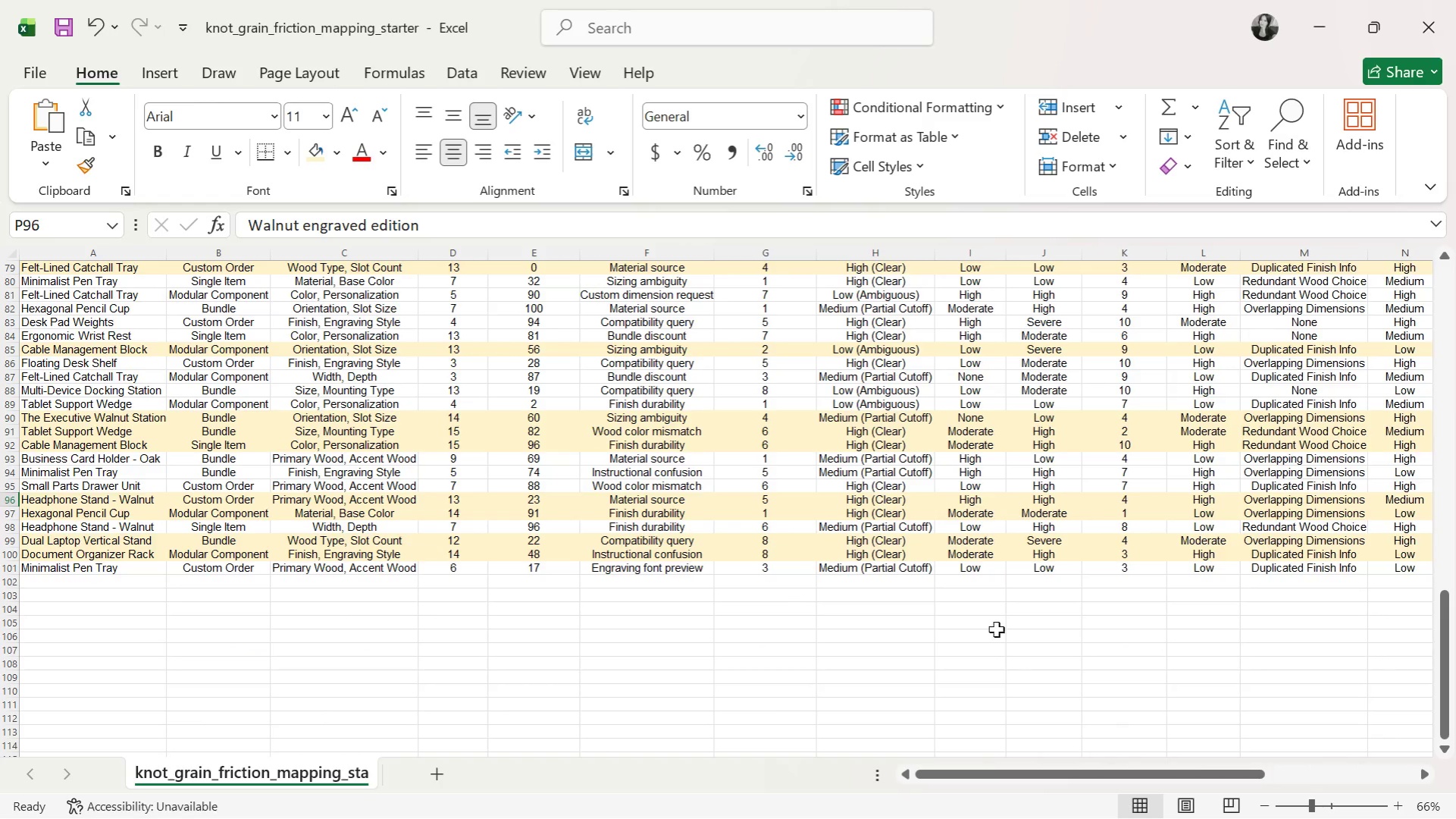 
scroll: coordinate [273, 609], scroll_direction: up, amount: 41.0
 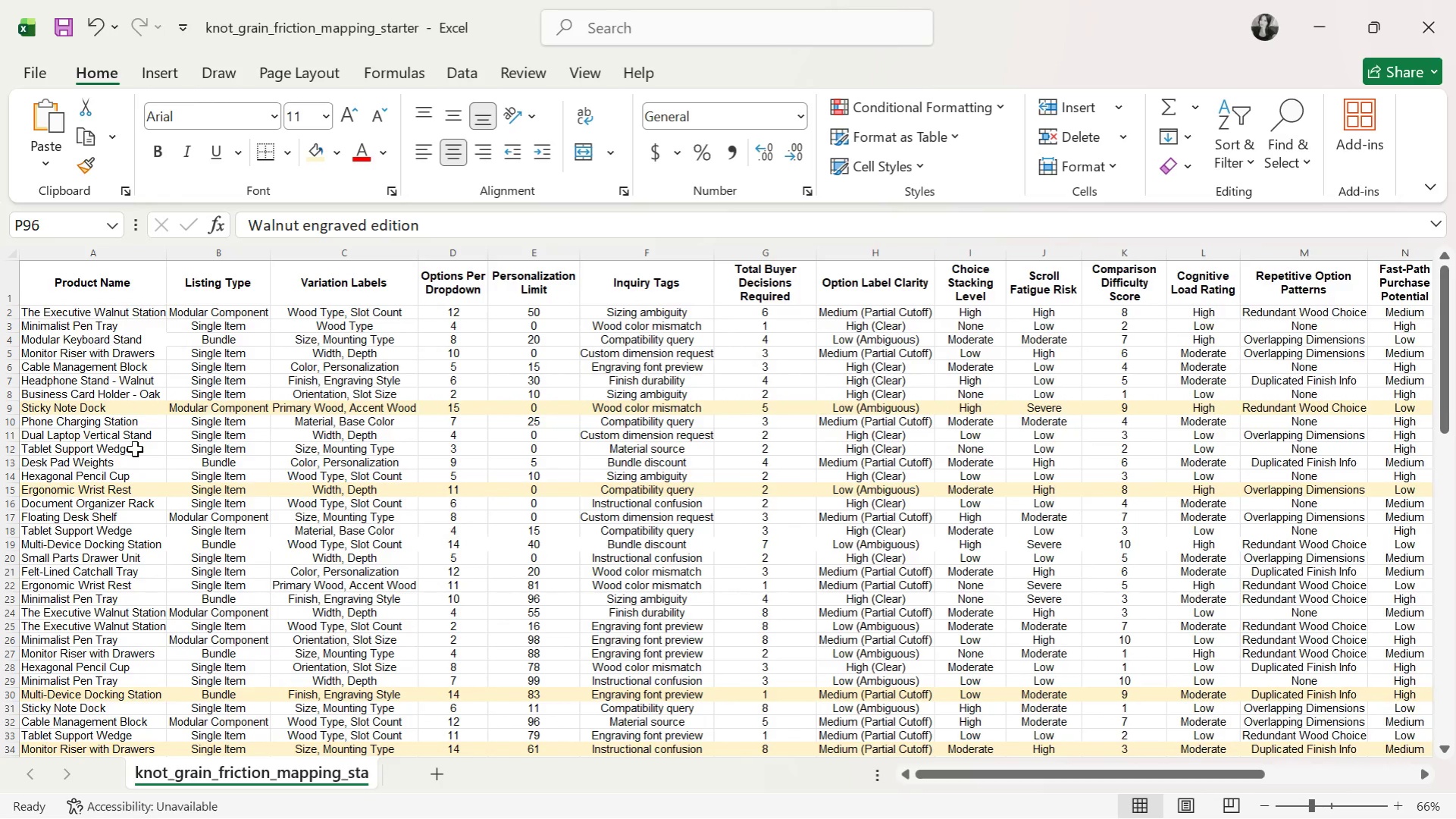 
wait(5.07)
 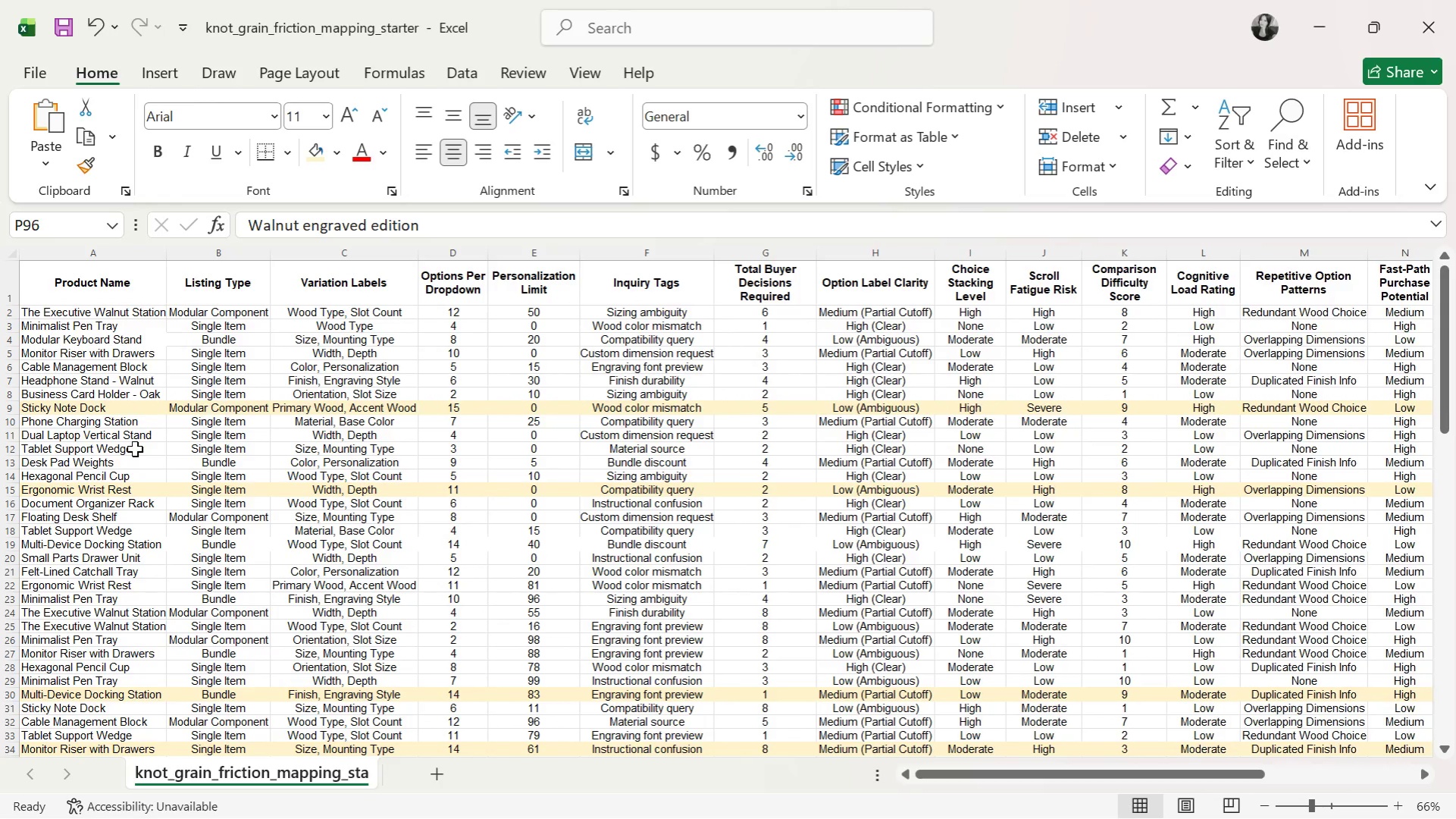 
scroll: coordinate [135, 449], scroll_direction: down, amount: 2.0
 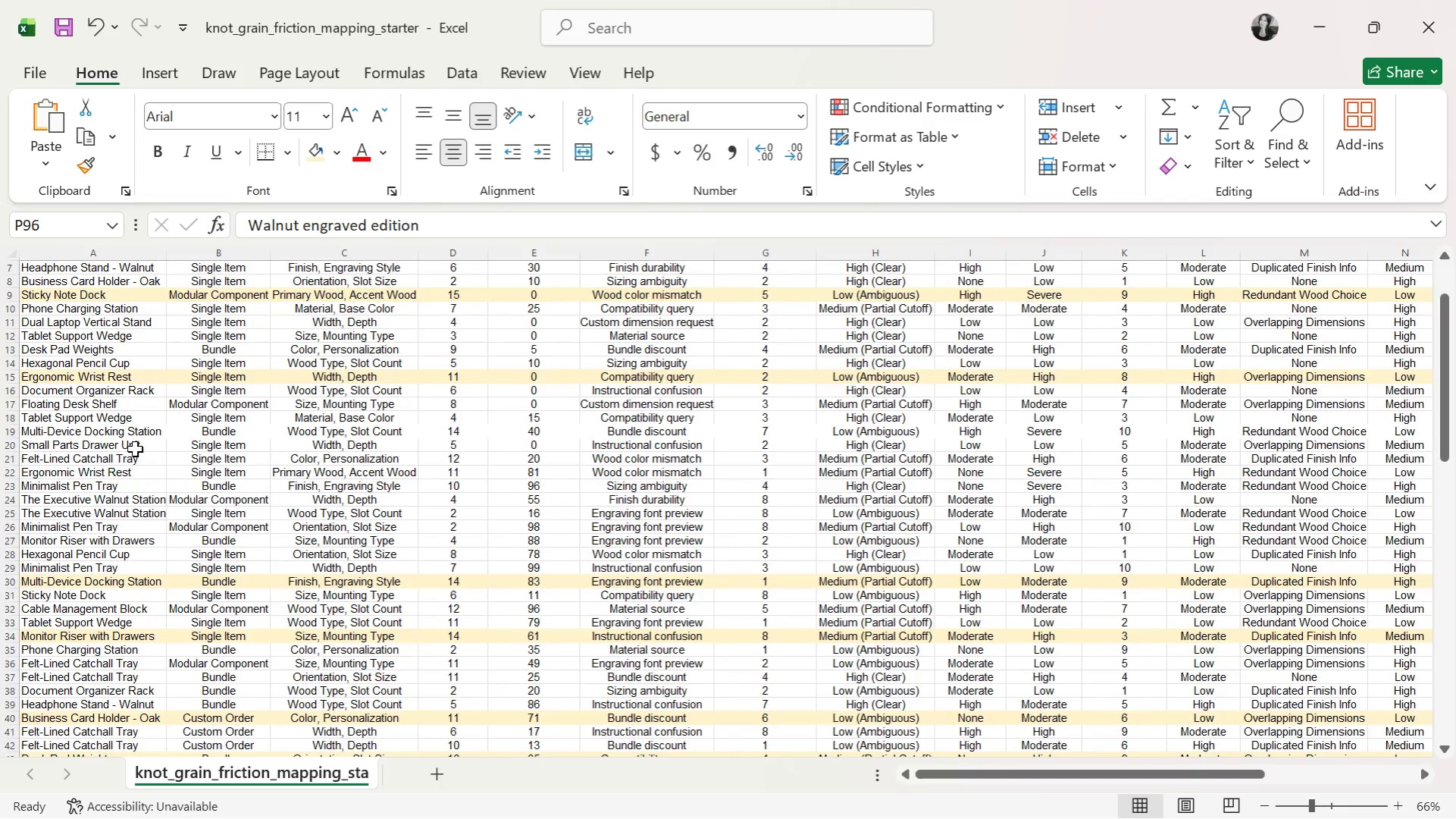 
wait(12.53)
 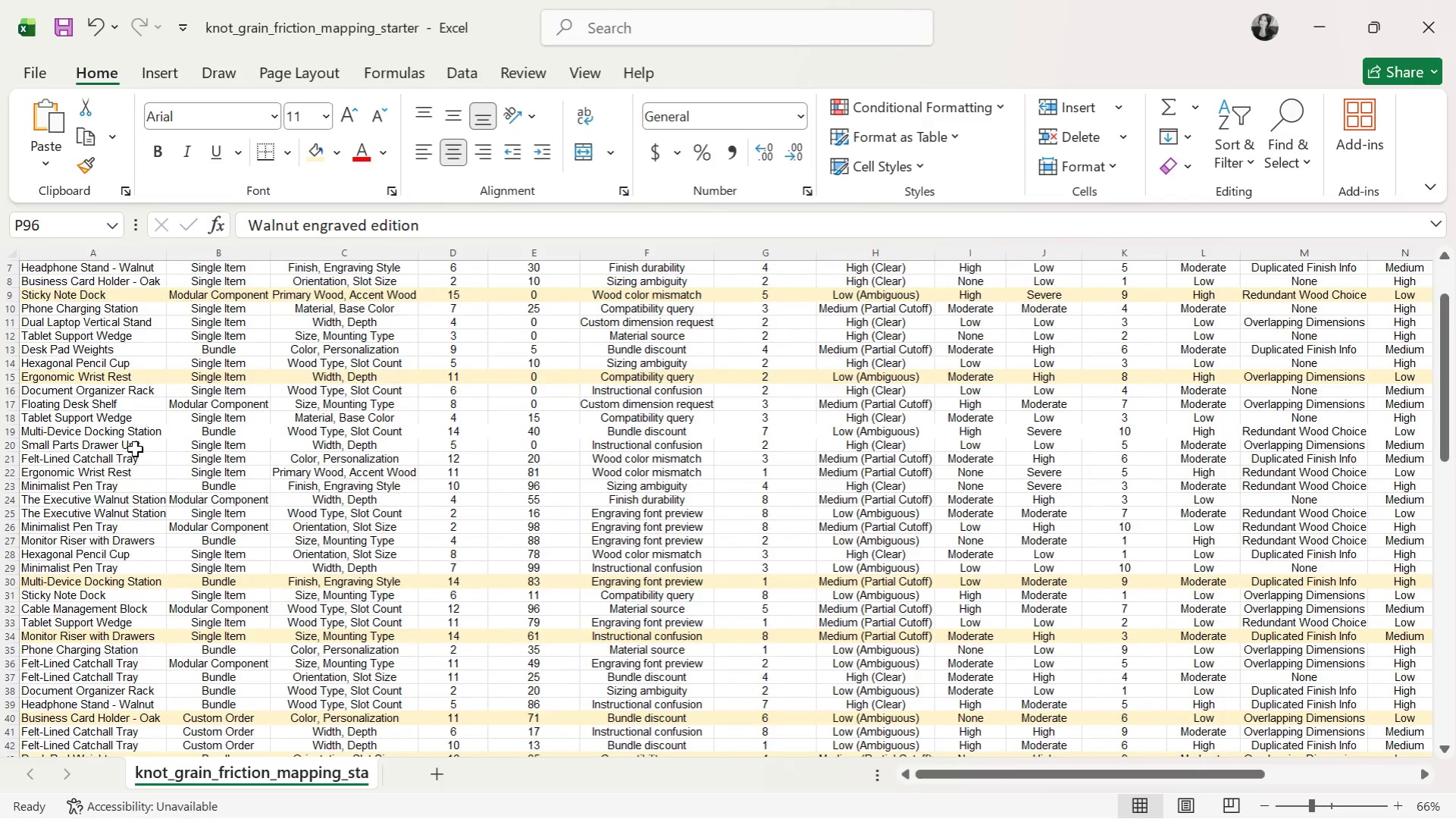 
scroll: coordinate [189, 466], scroll_direction: down, amount: 4.0
 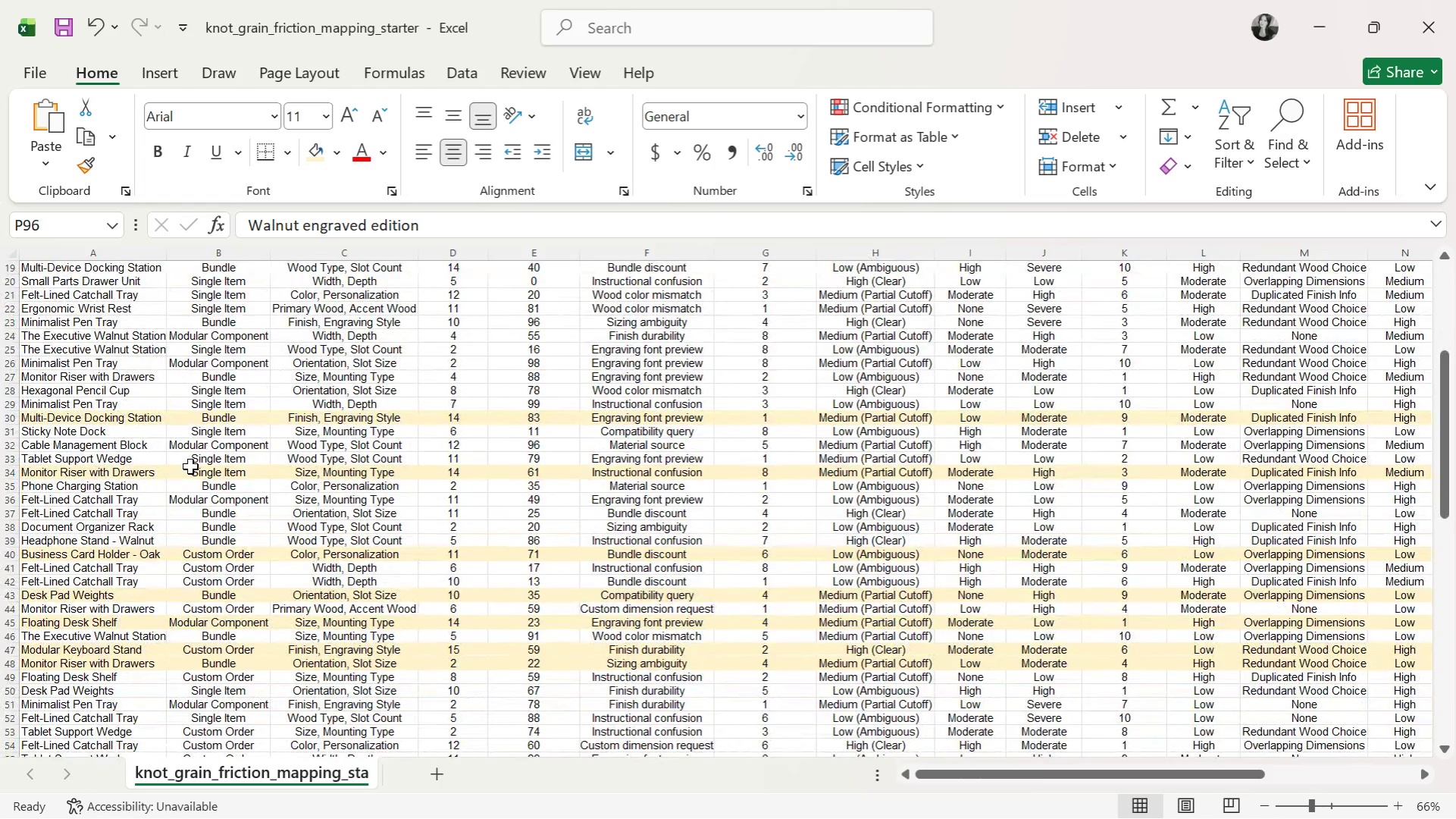 
wait(10.95)
 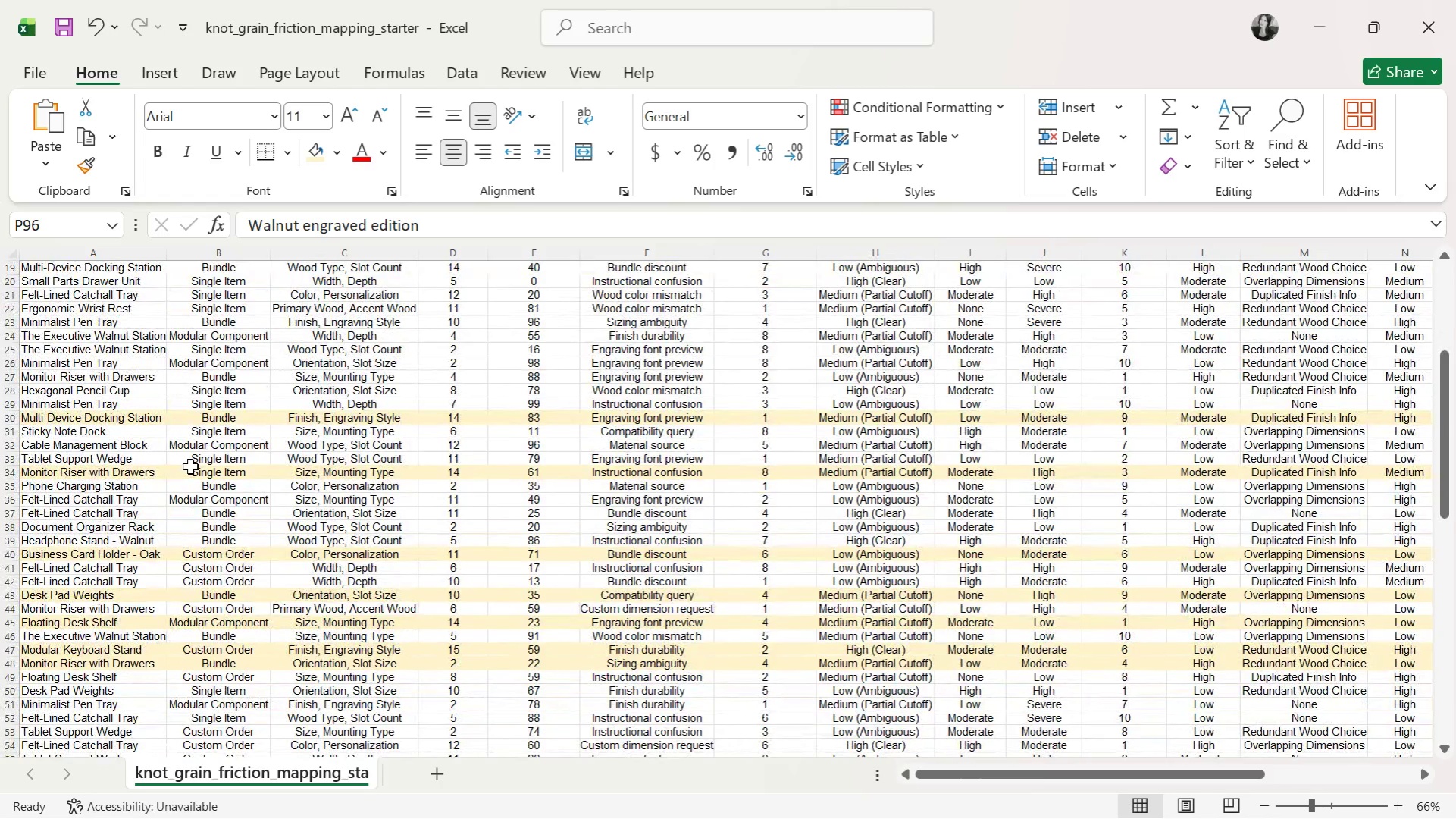 
scroll: coordinate [190, 466], scroll_direction: down, amount: 2.0
 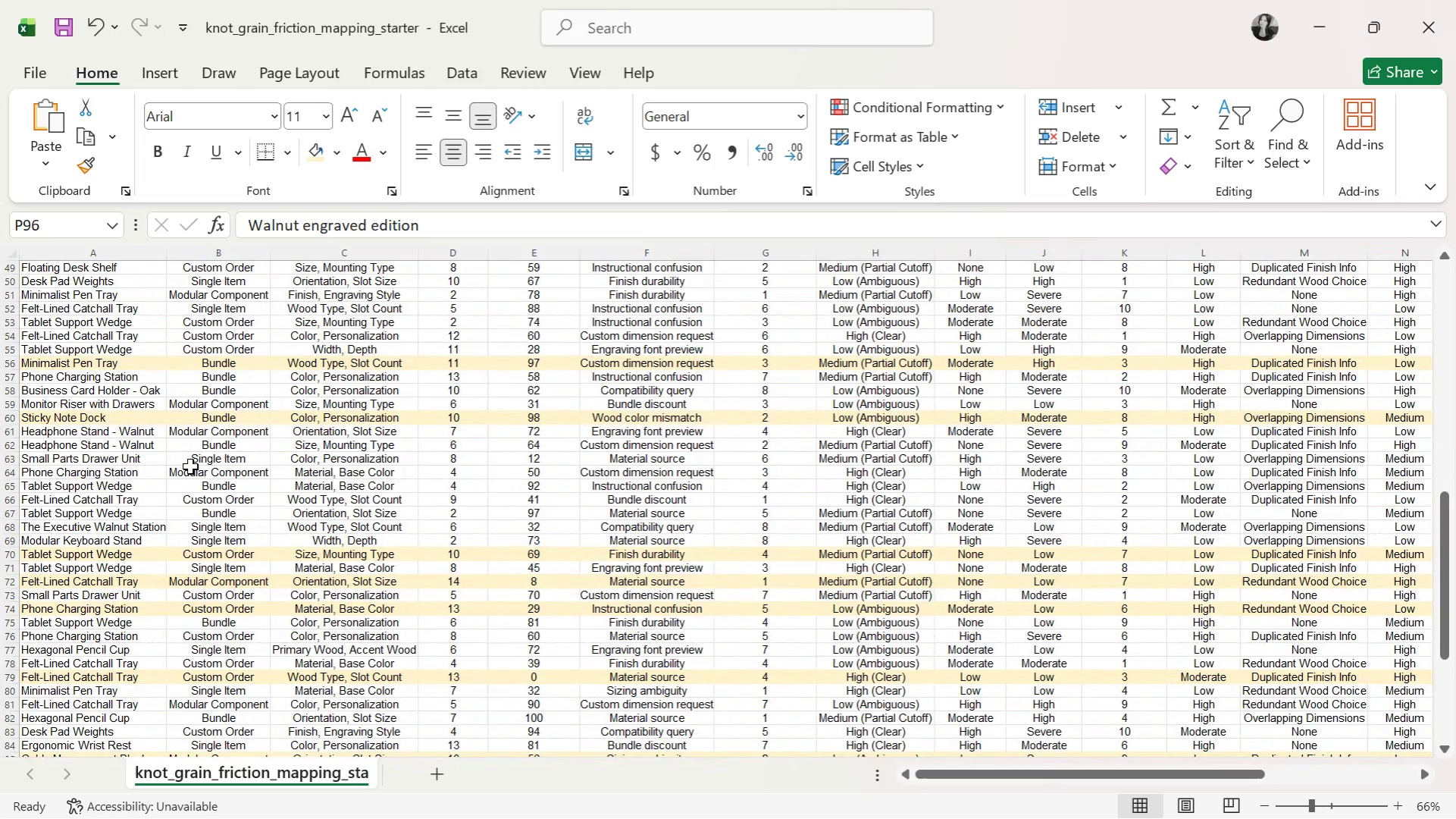 
wait(6.58)
 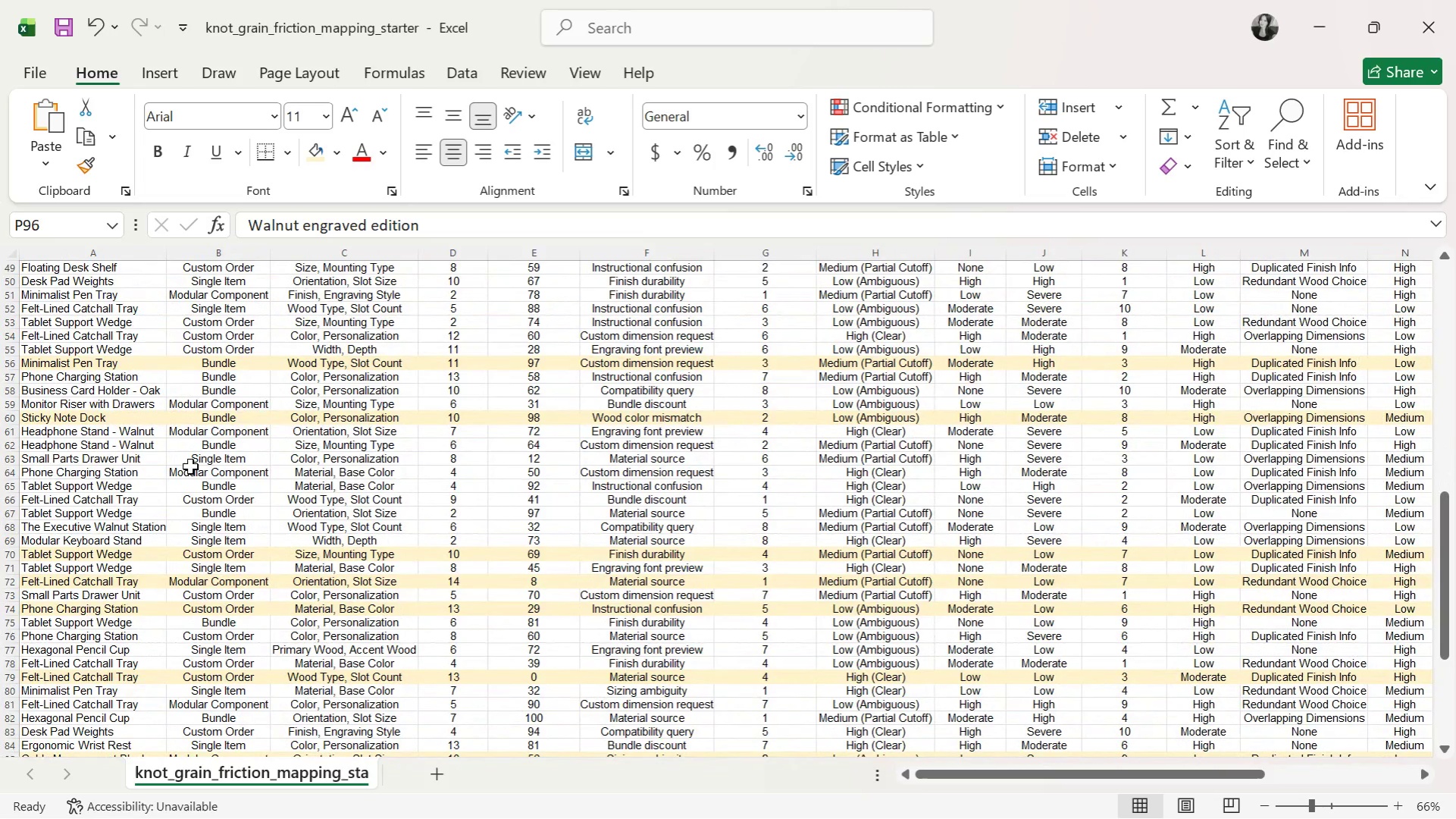 
scroll: coordinate [186, 469], scroll_direction: down, amount: 8.0
 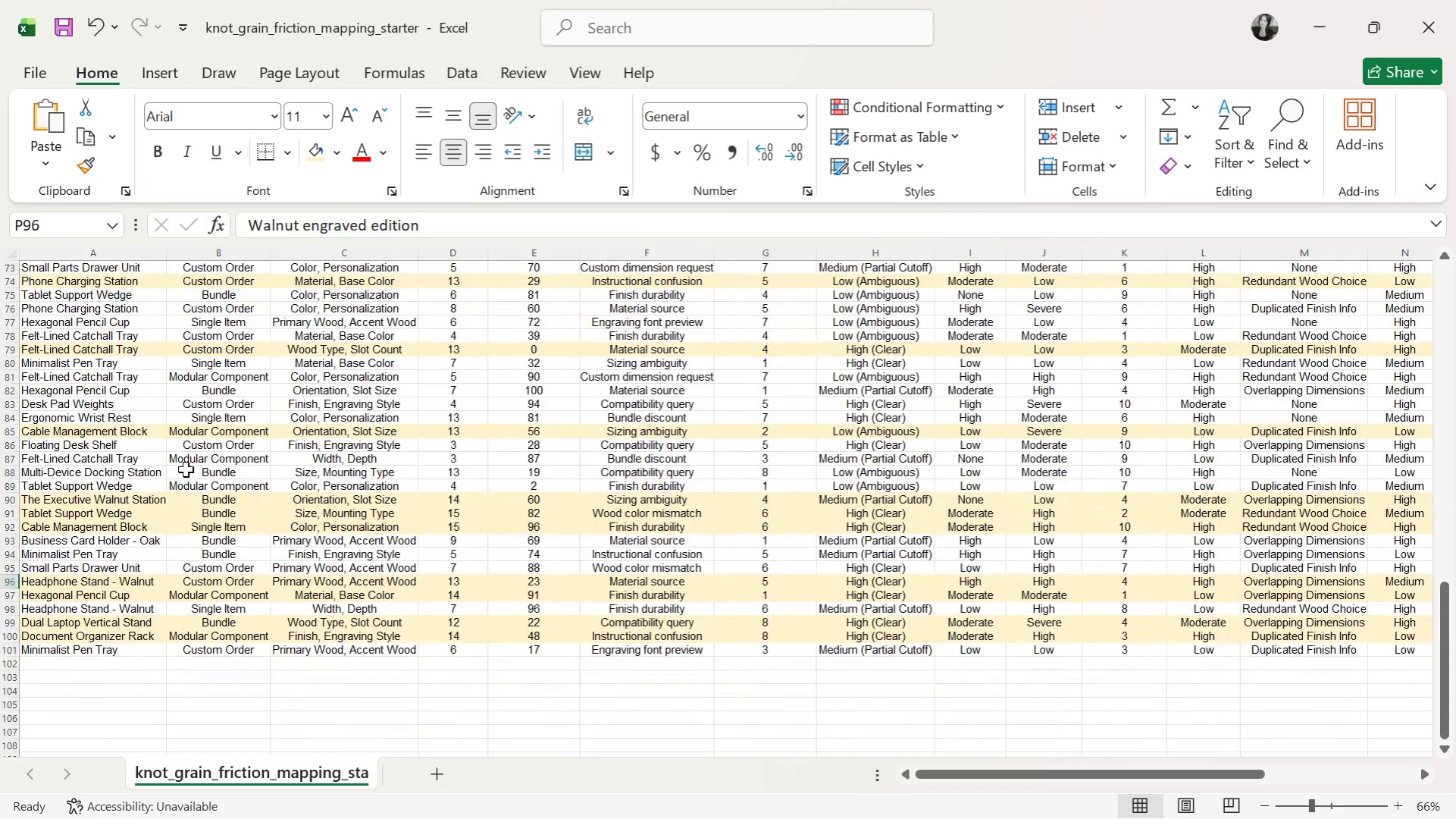 
scroll: coordinate [186, 469], scroll_direction: up, amount: 12.0
 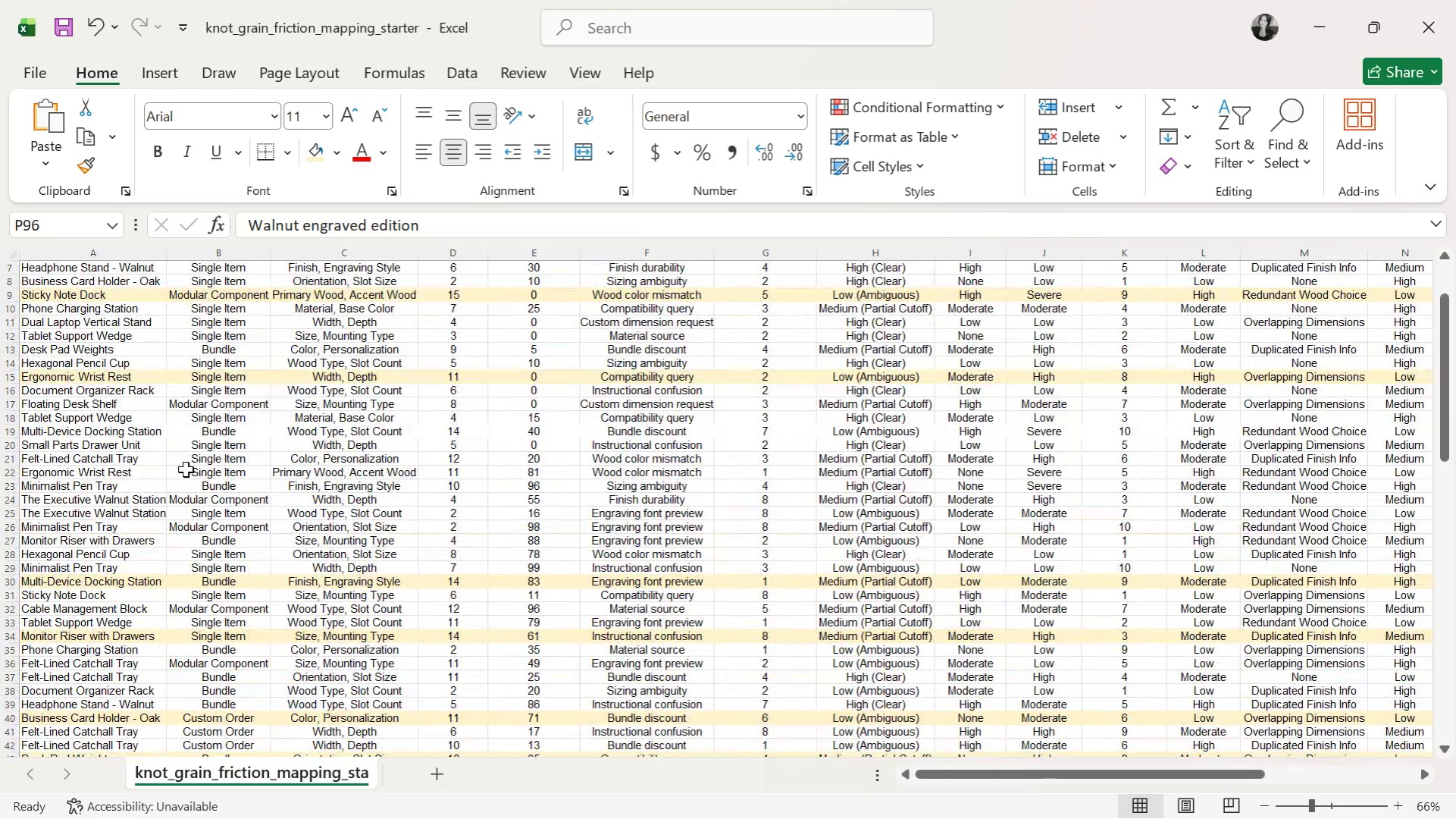 
wait(5.95)
 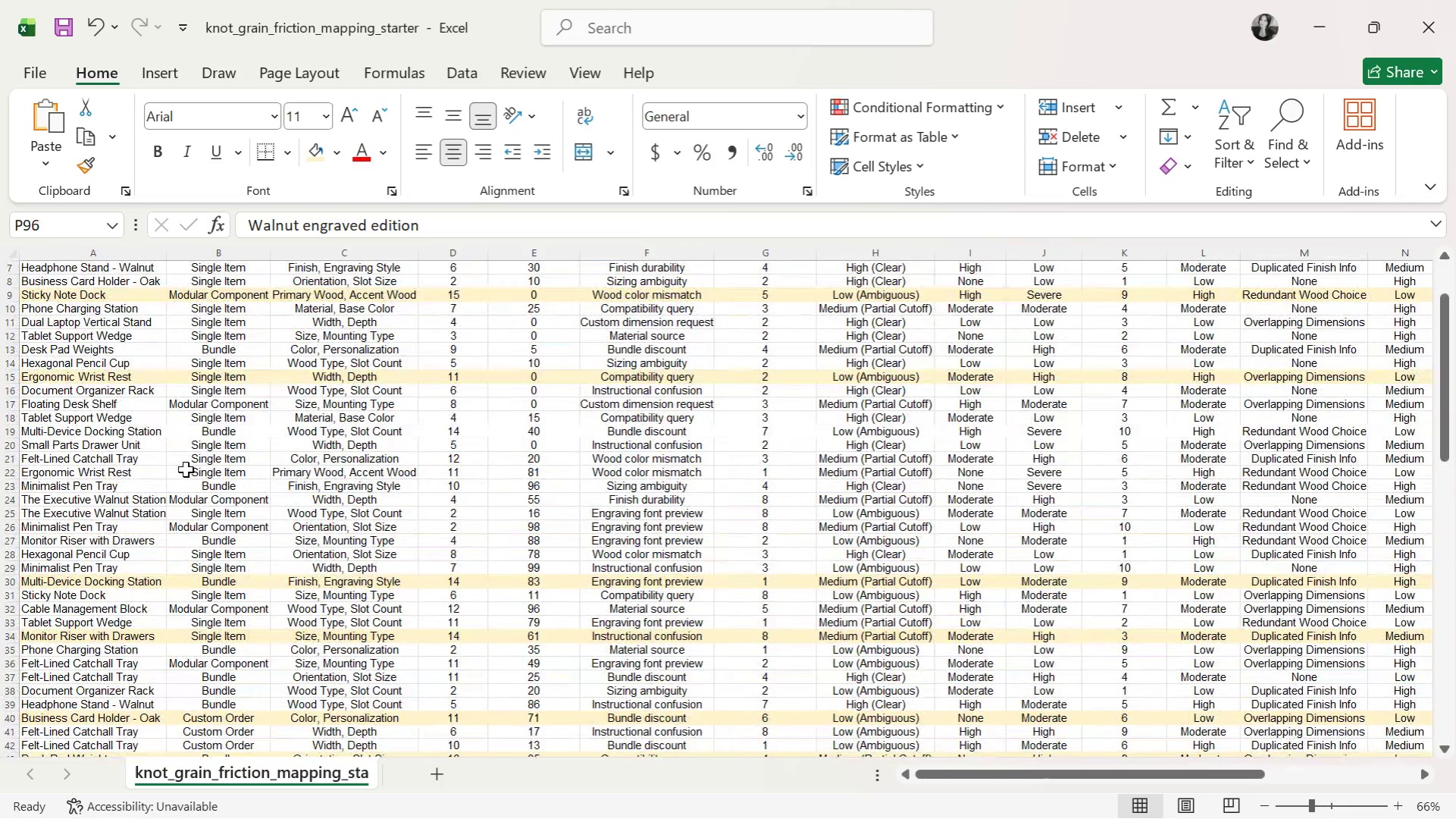 
key(Alt+AltLeft)
 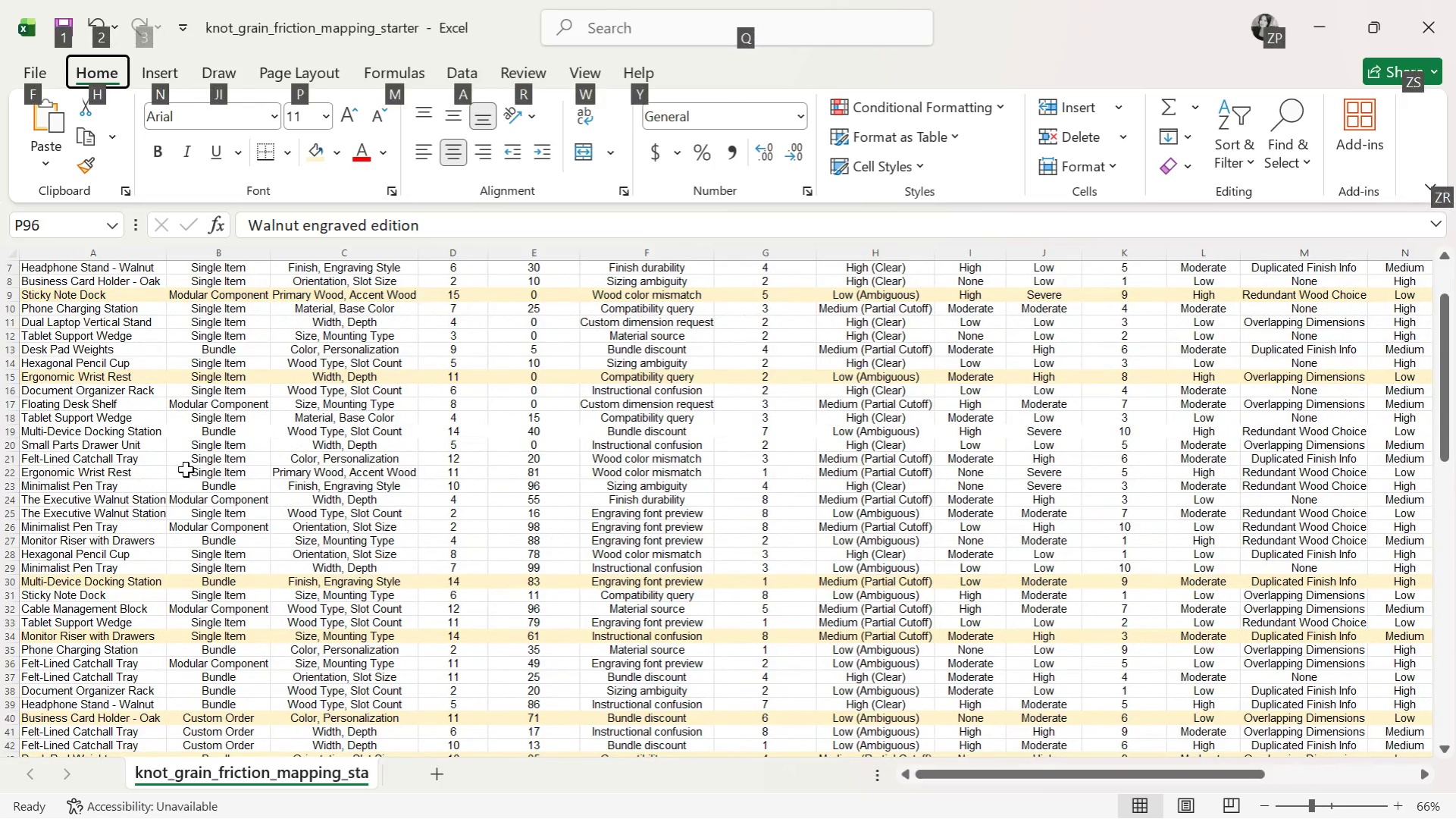 
left_click([186, 469])
 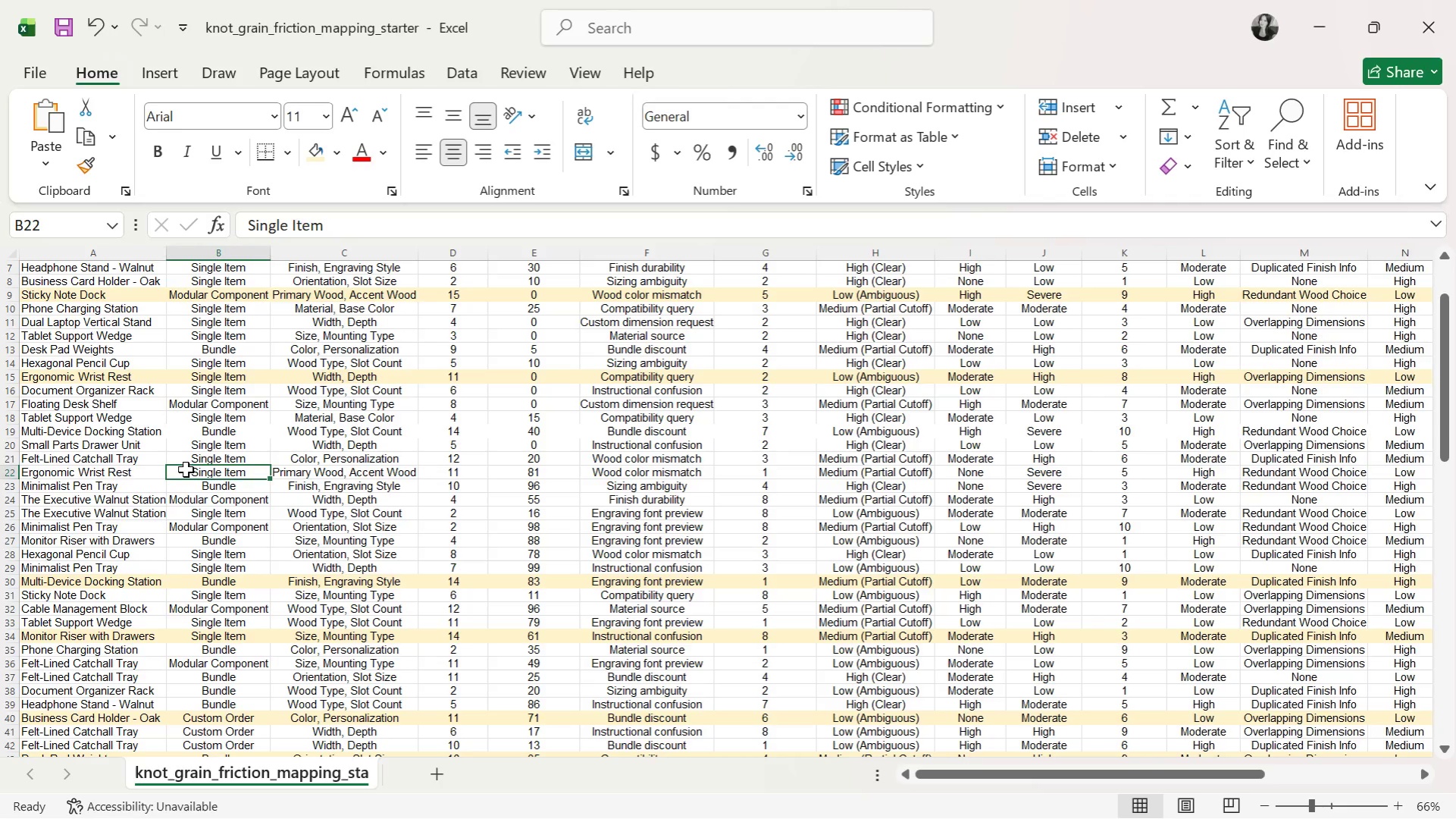 
wait(5.91)
 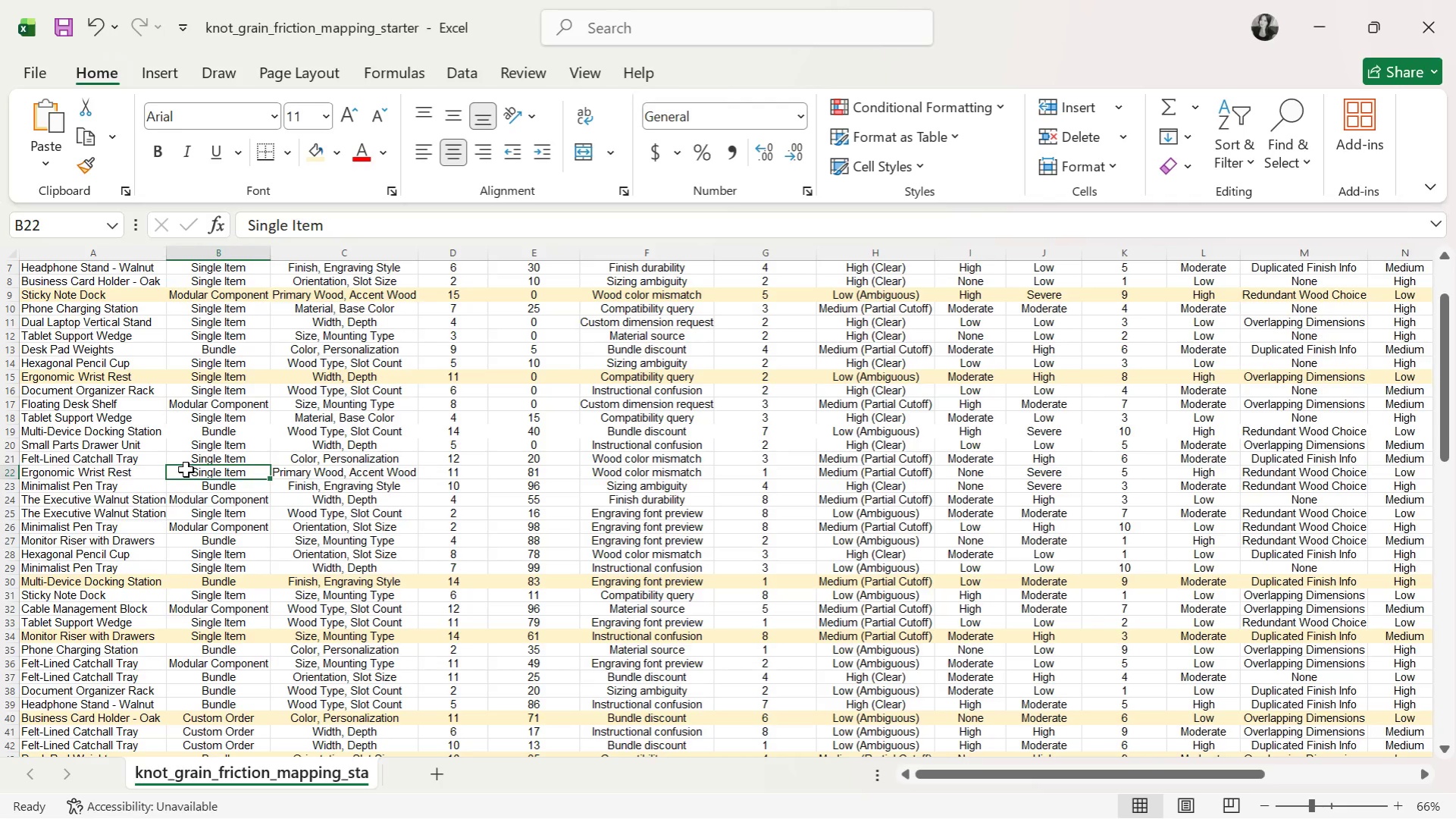 
scroll: coordinate [164, 459], scroll_direction: up, amount: 9.0
 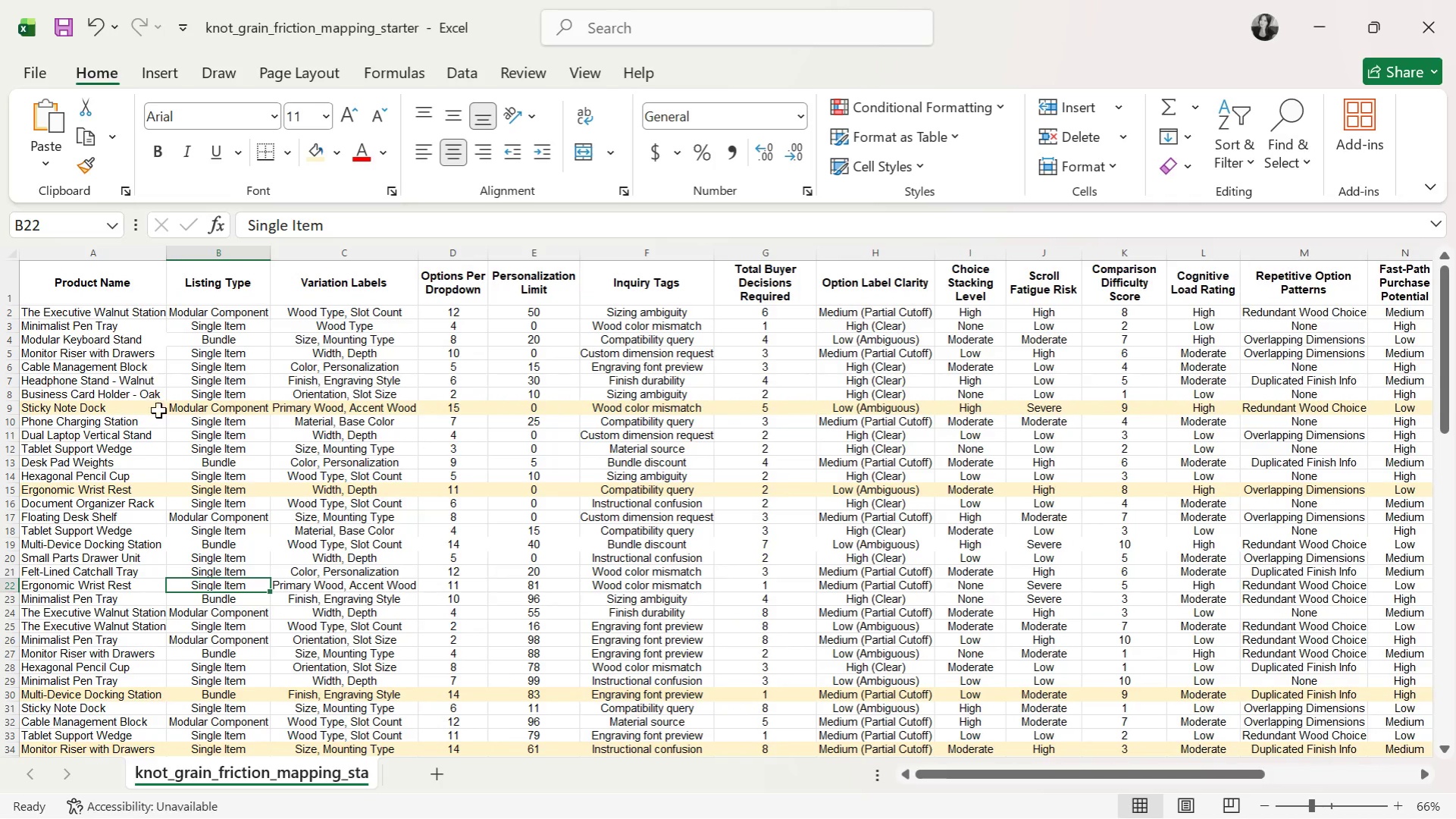 
left_click([153, 437])
 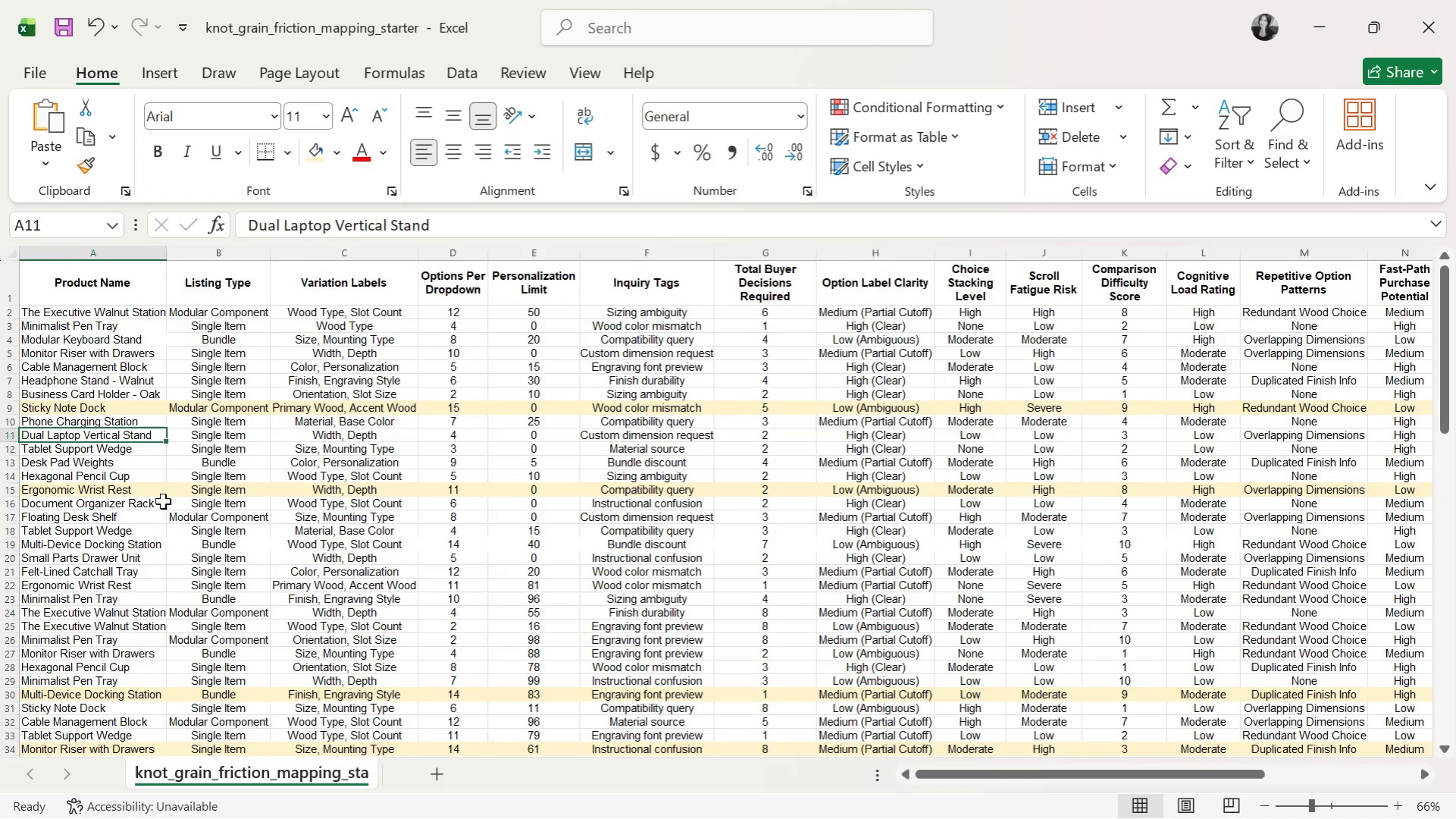 
scroll: coordinate [163, 501], scroll_direction: down, amount: 1.0
 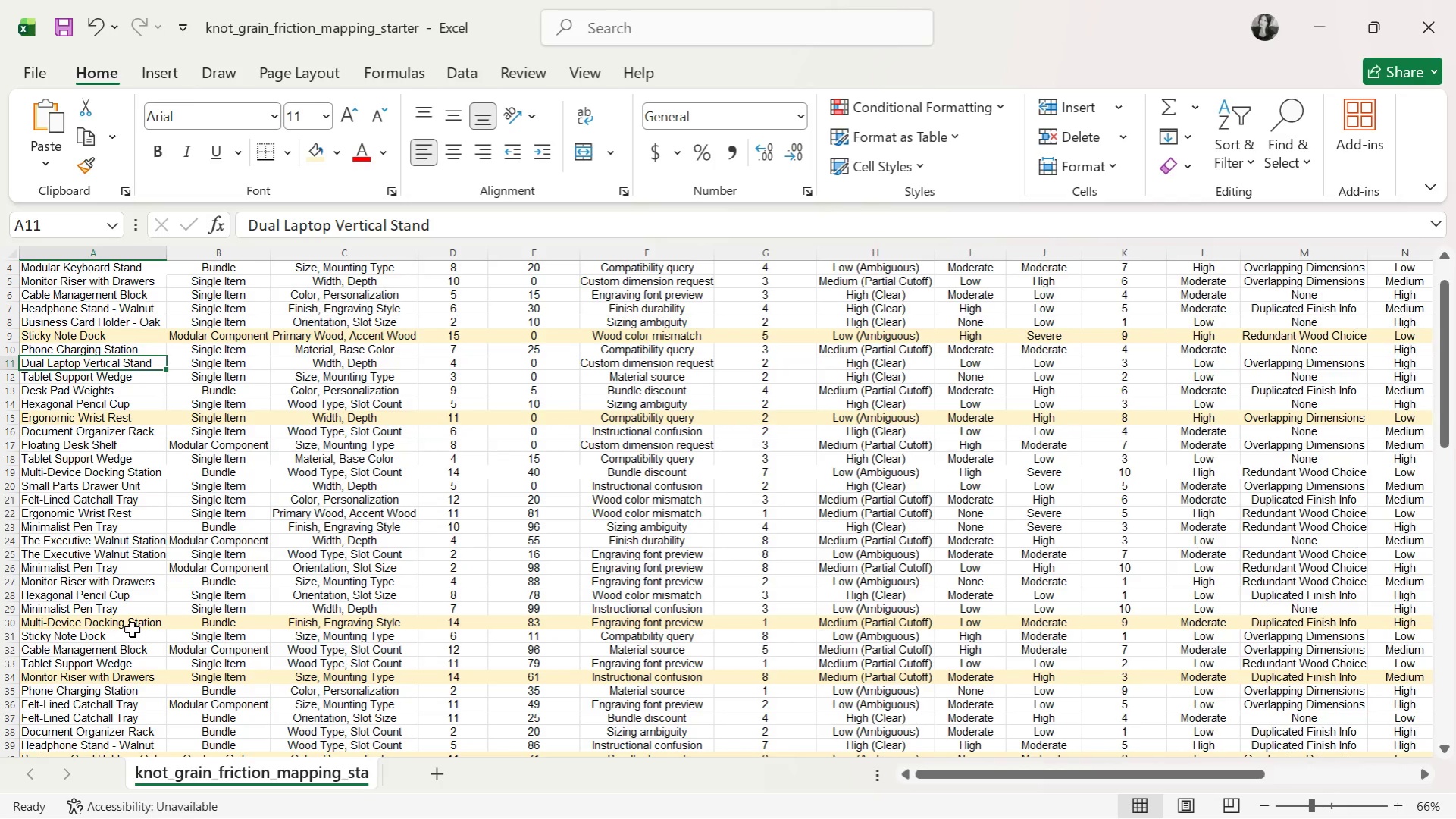 
left_click([130, 628])
 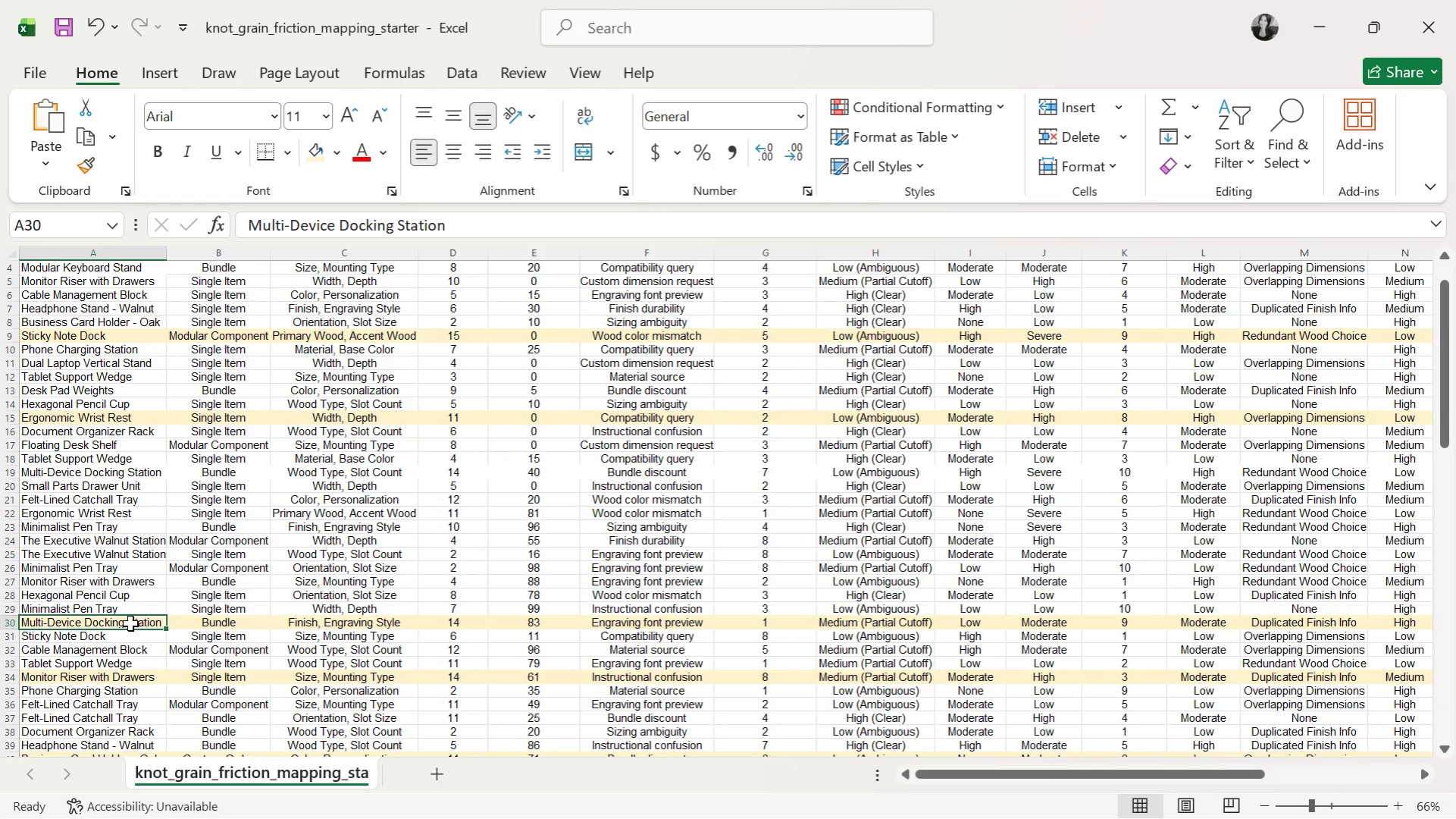 
scroll: coordinate [130, 623], scroll_direction: up, amount: 1.0
 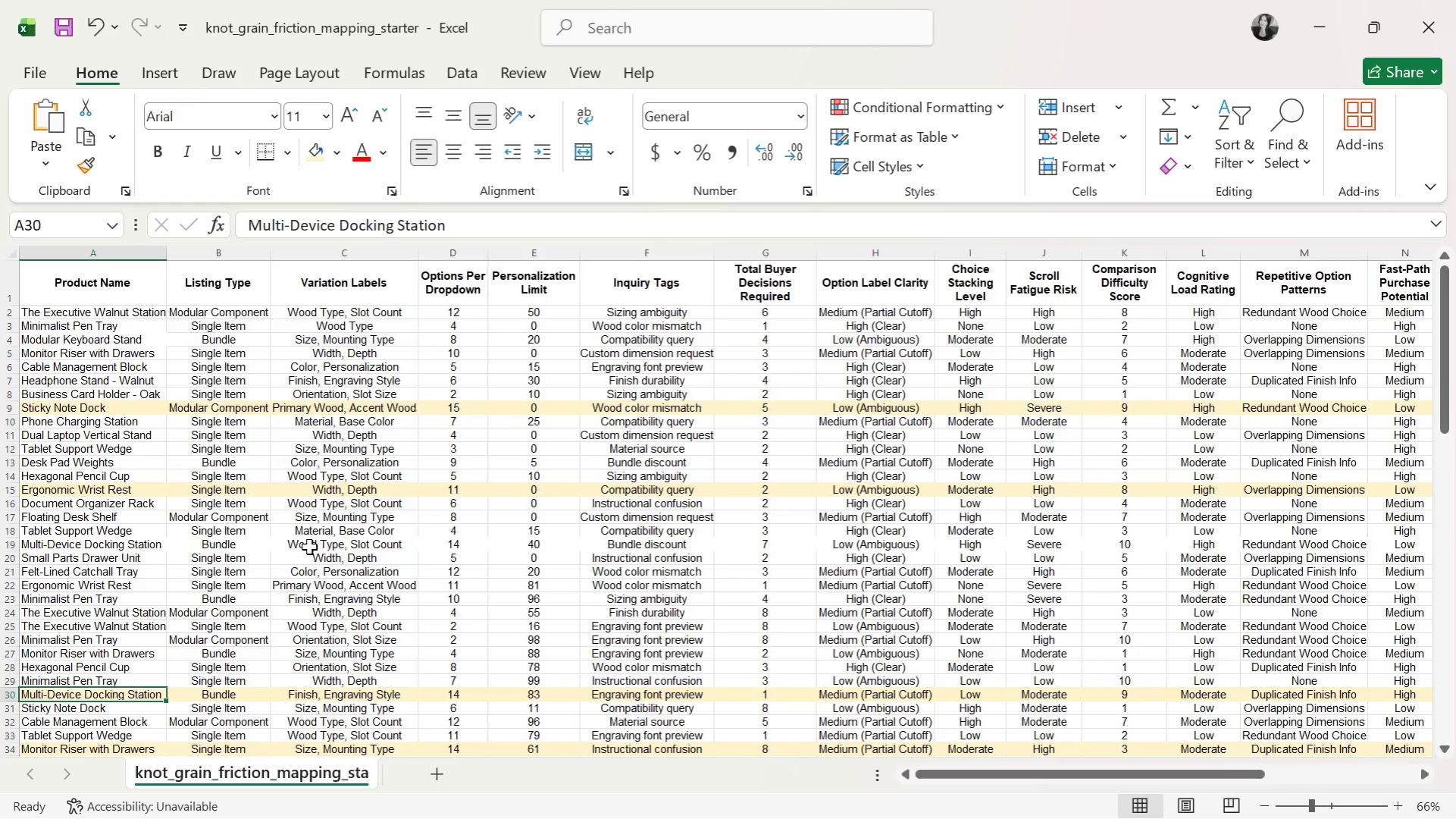 
scroll: coordinate [224, 646], scroll_direction: down, amount: 10.0
 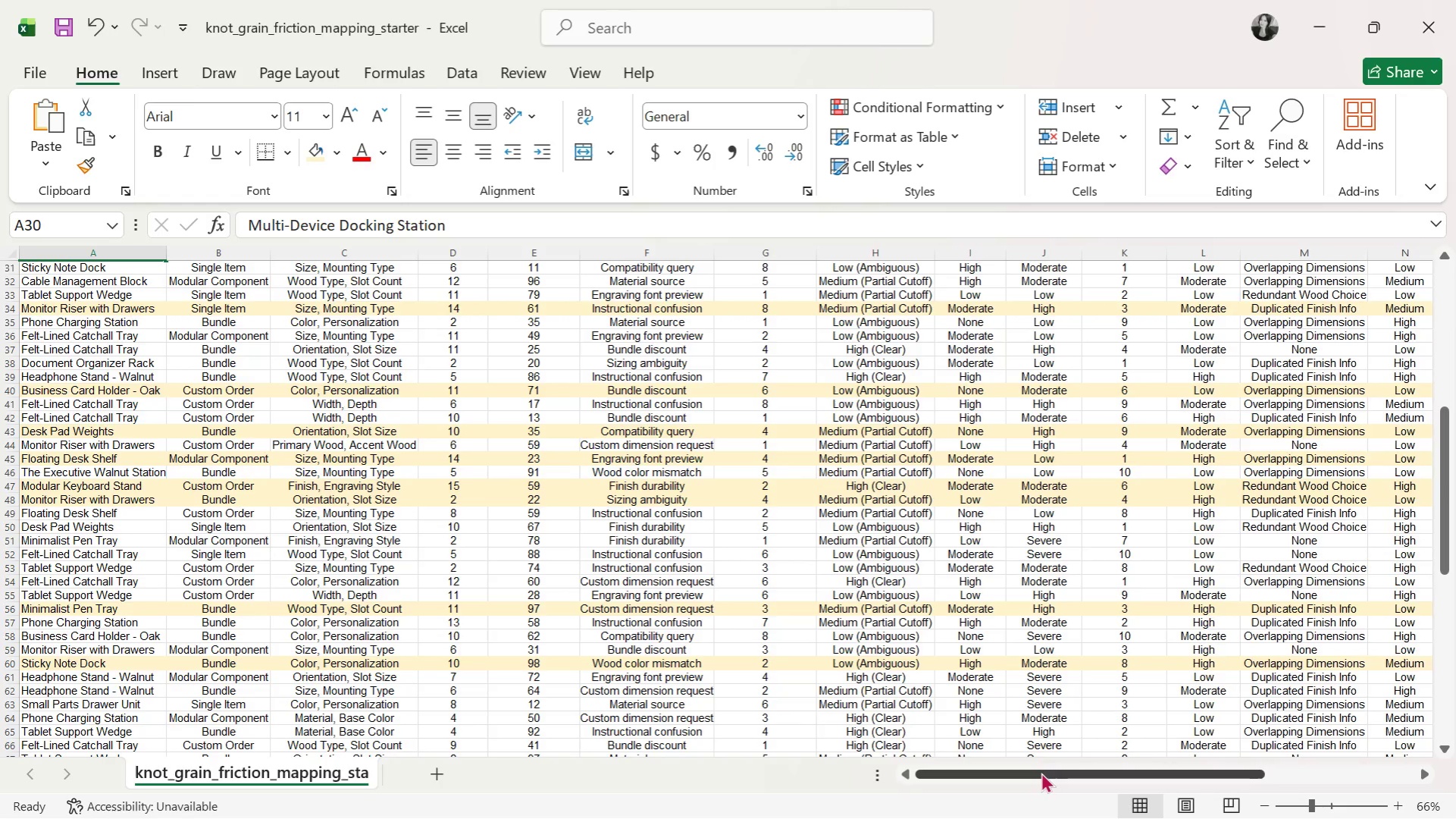 
left_click([1041, 772])
 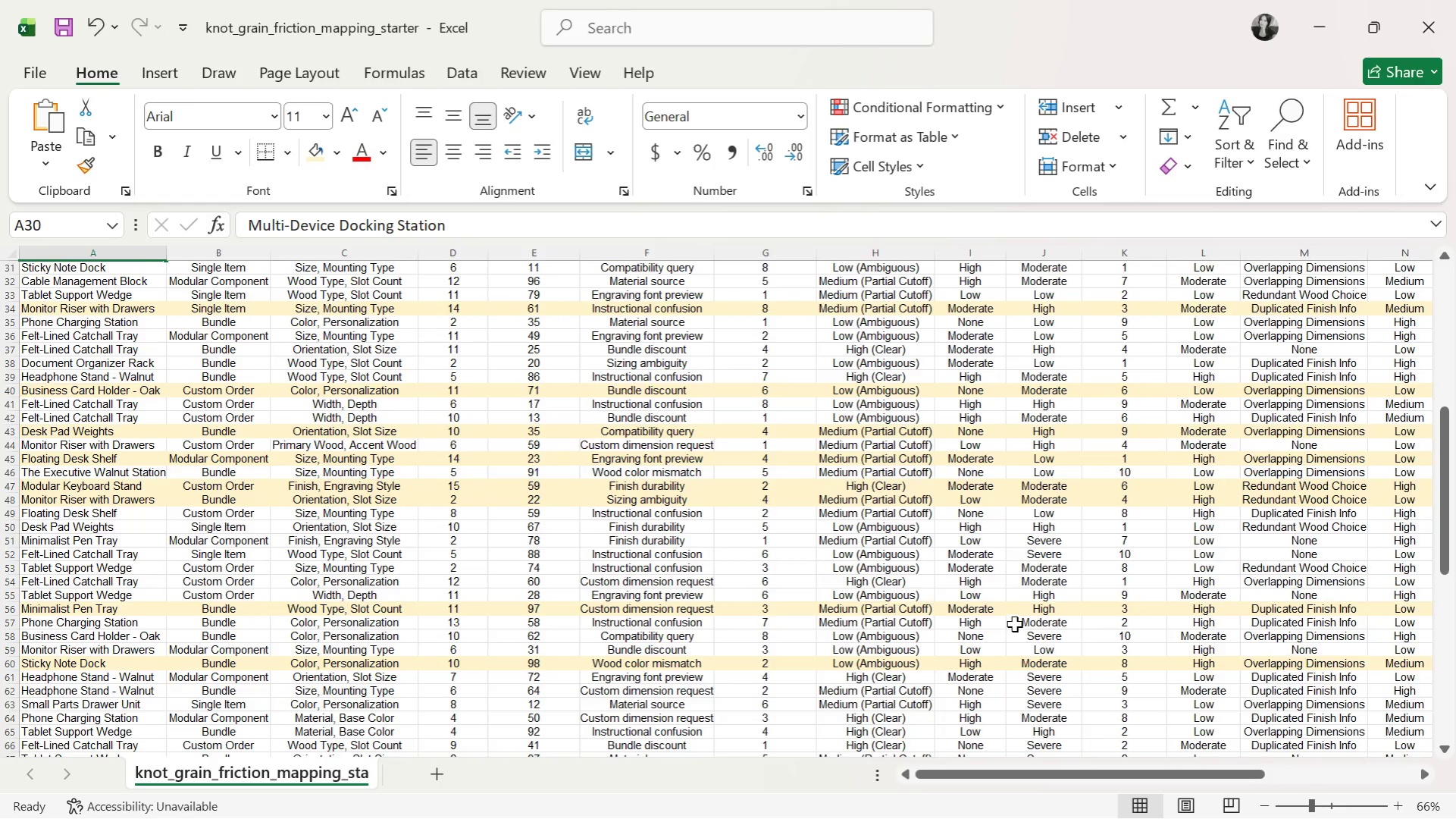 
scroll: coordinate [1014, 624], scroll_direction: up, amount: 13.0
 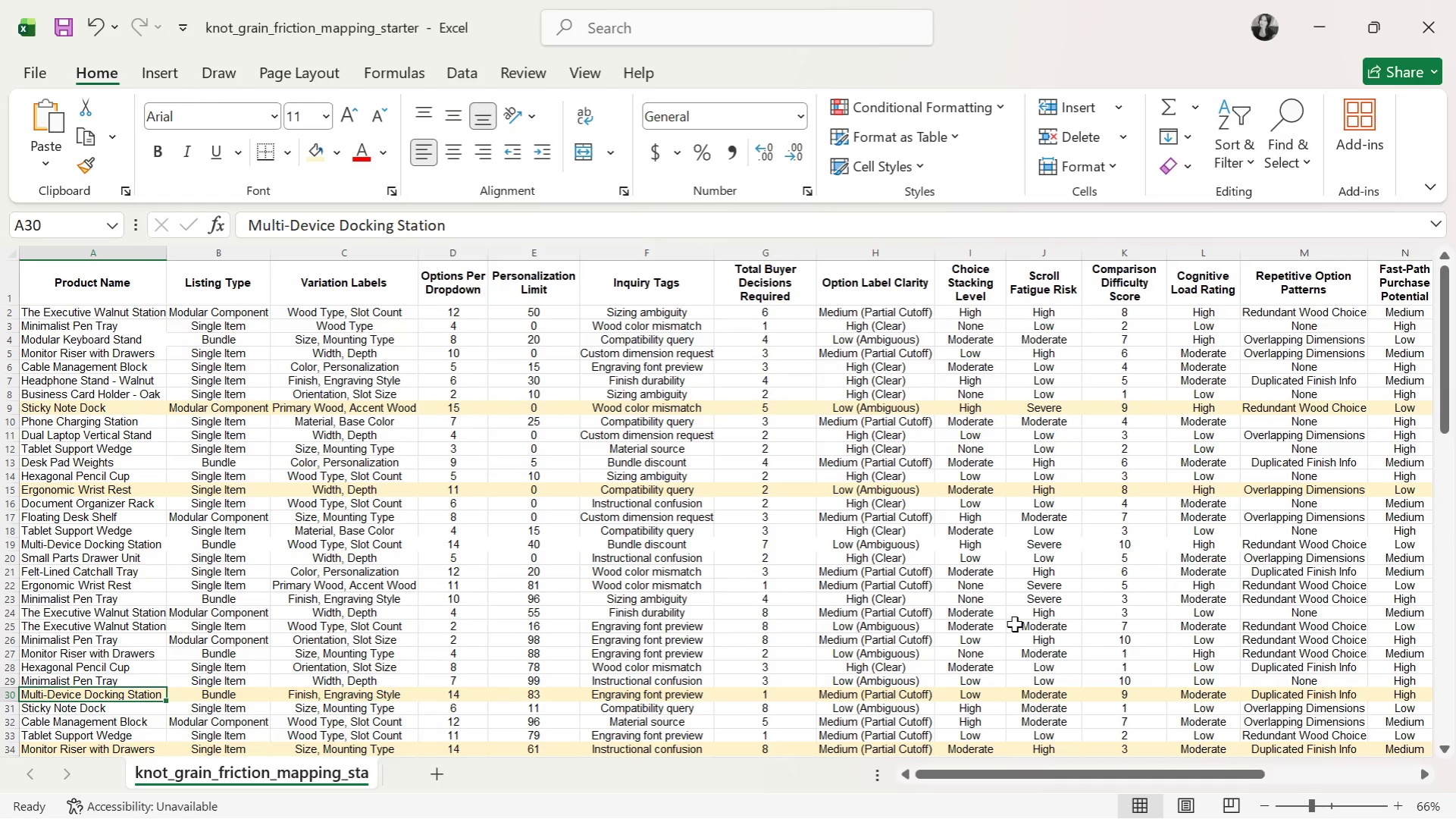 
scroll: coordinate [1014, 624], scroll_direction: down, amount: 15.0
 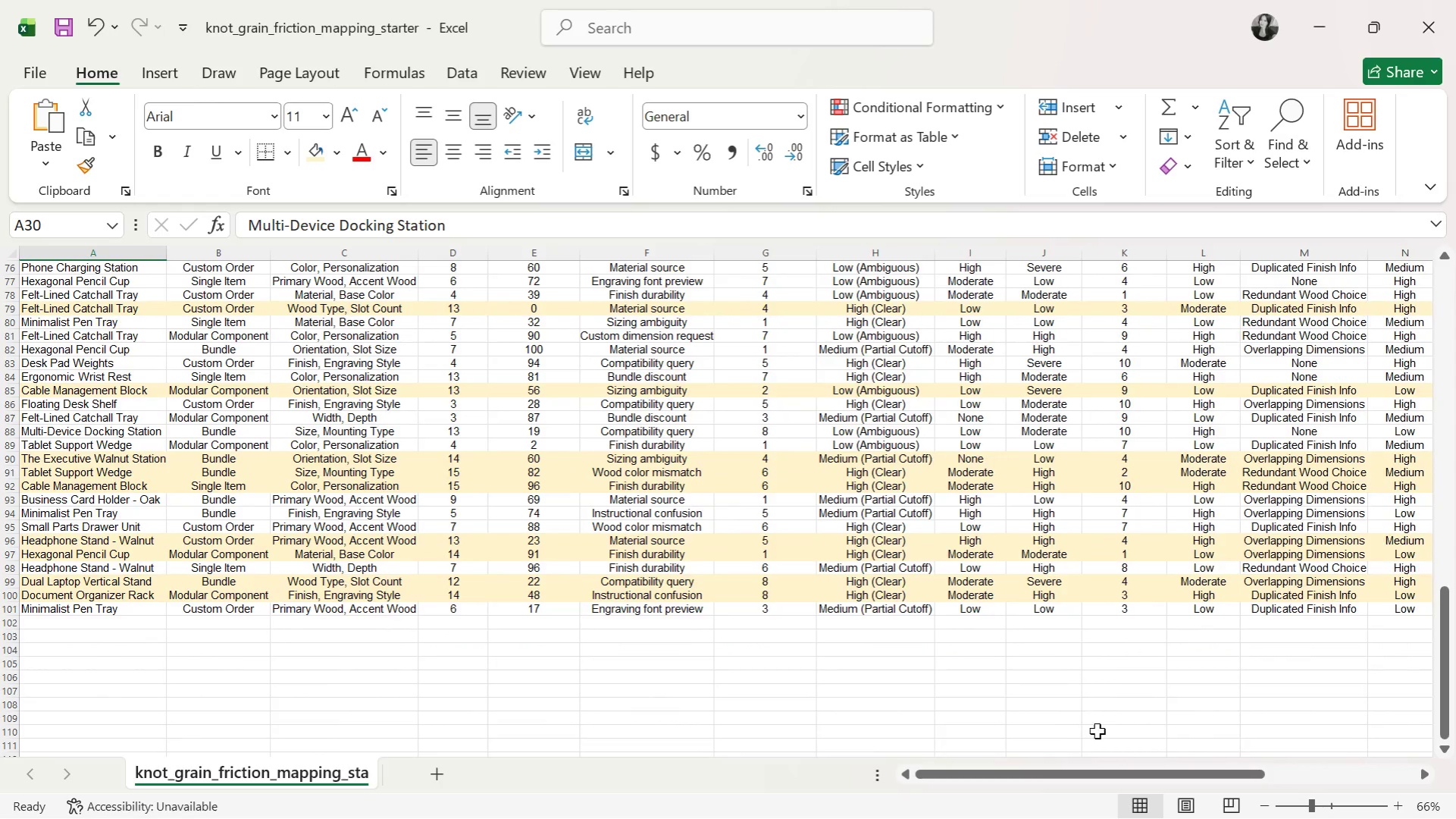 
left_click_drag(start_coordinate=[1057, 774], to_coordinate=[1382, 750])
 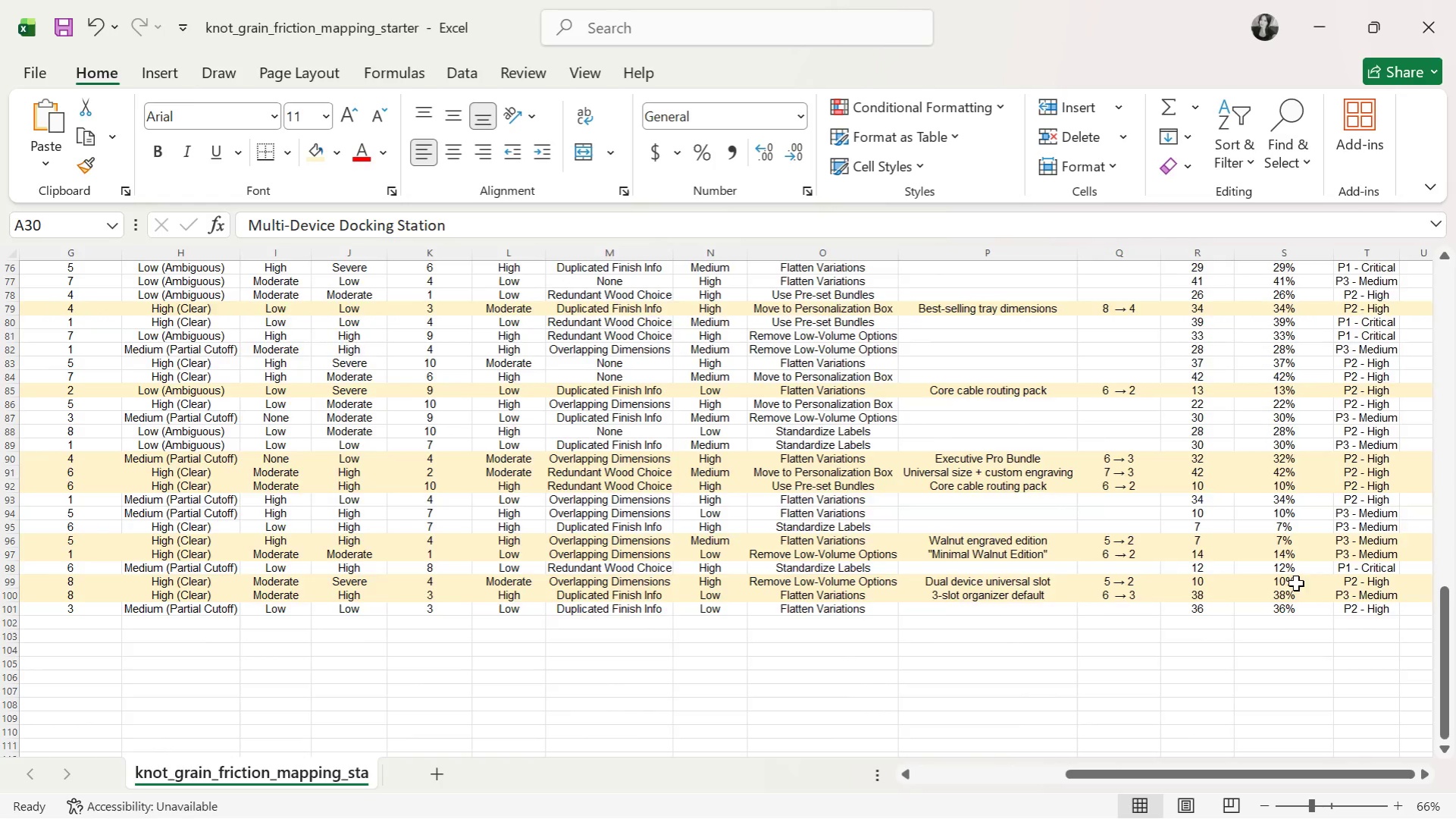 
scroll: coordinate [1300, 611], scroll_direction: up, amount: 13.0
 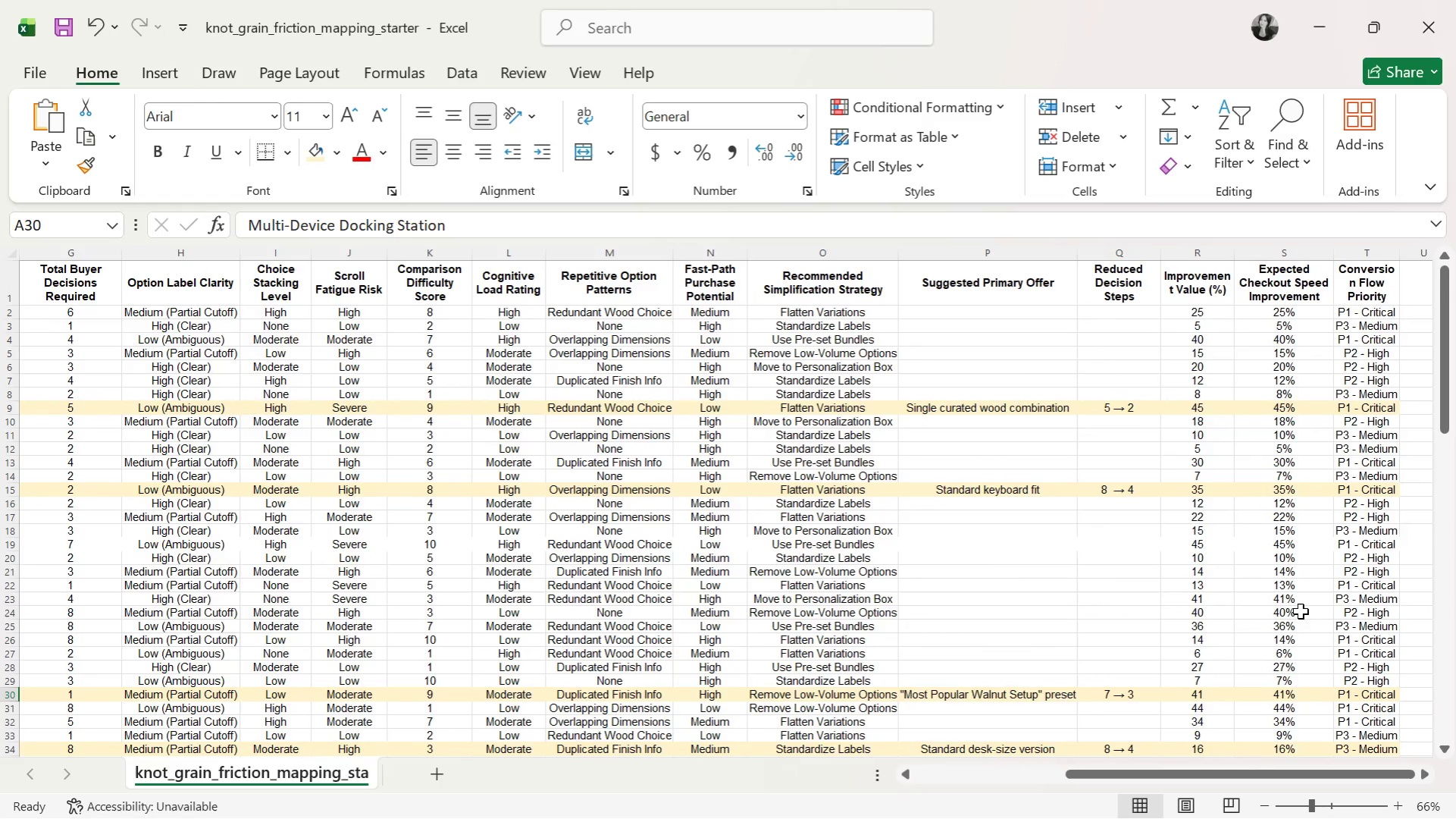 
scroll: coordinate [469, 606], scroll_direction: down, amount: 4.0
 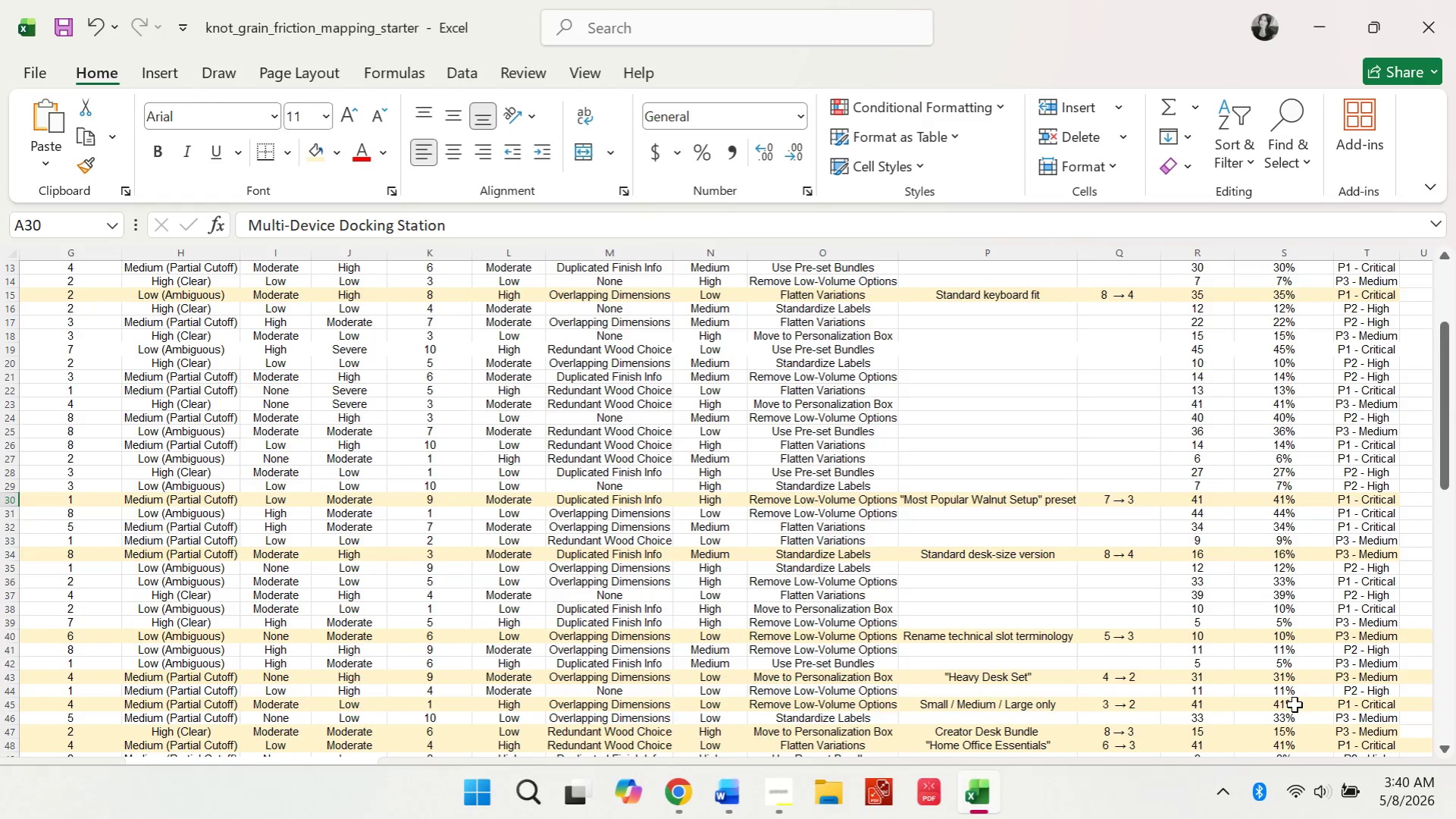 
left_click_drag(start_coordinate=[1224, 774], to_coordinate=[932, 761])
 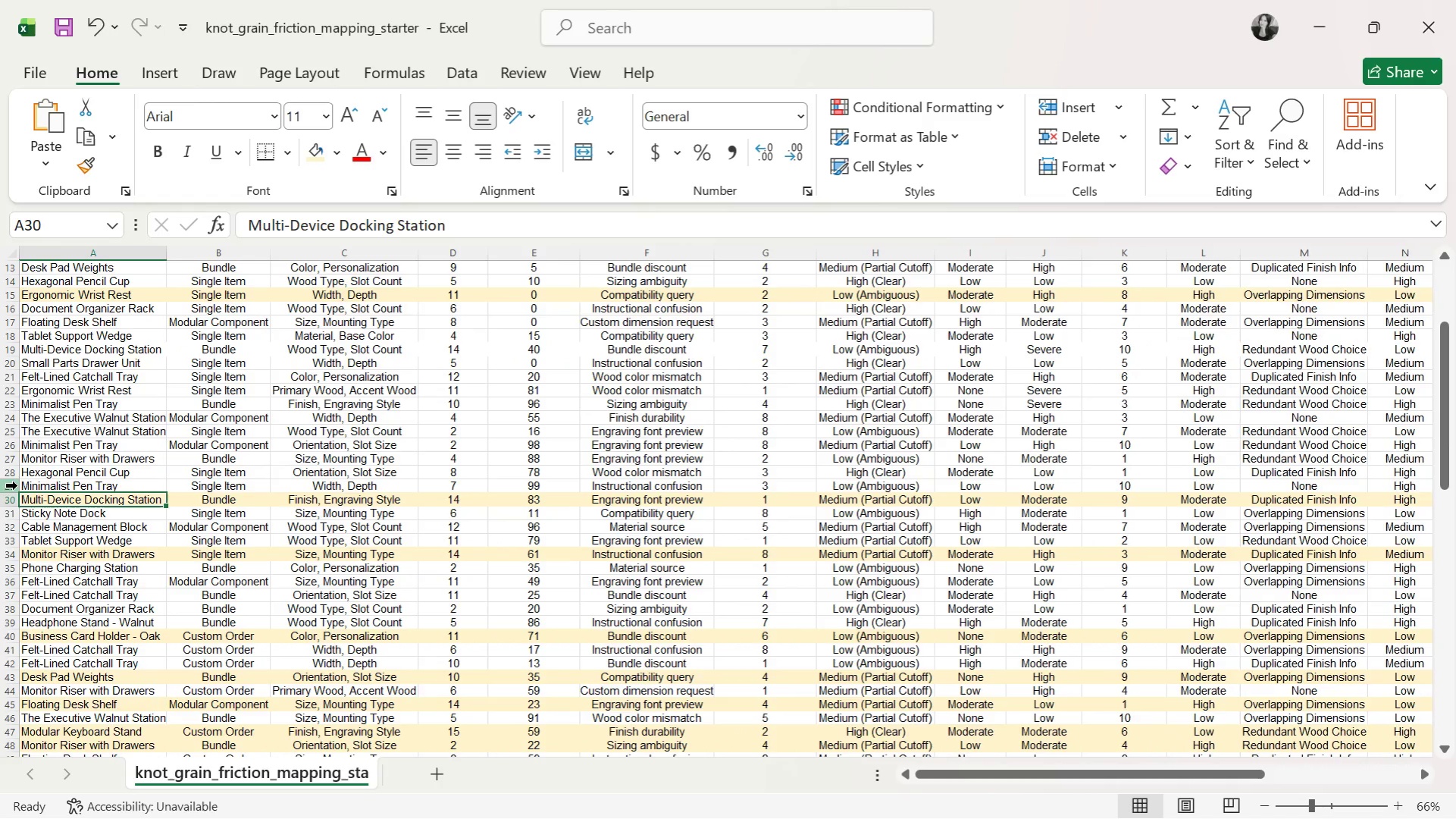 
left_click([9, 484])
 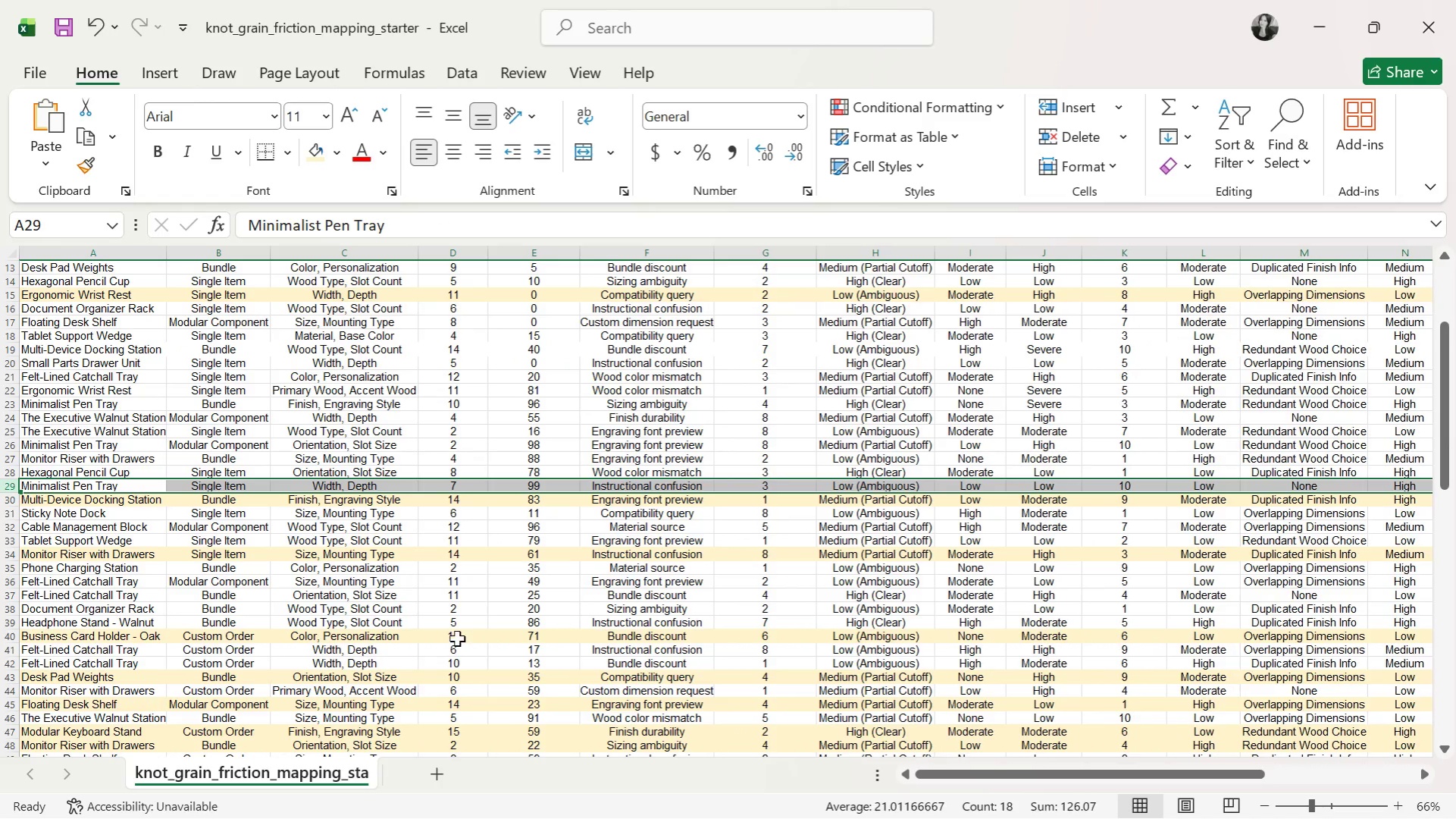 
scroll: coordinate [295, 610], scroll_direction: down, amount: 2.0
 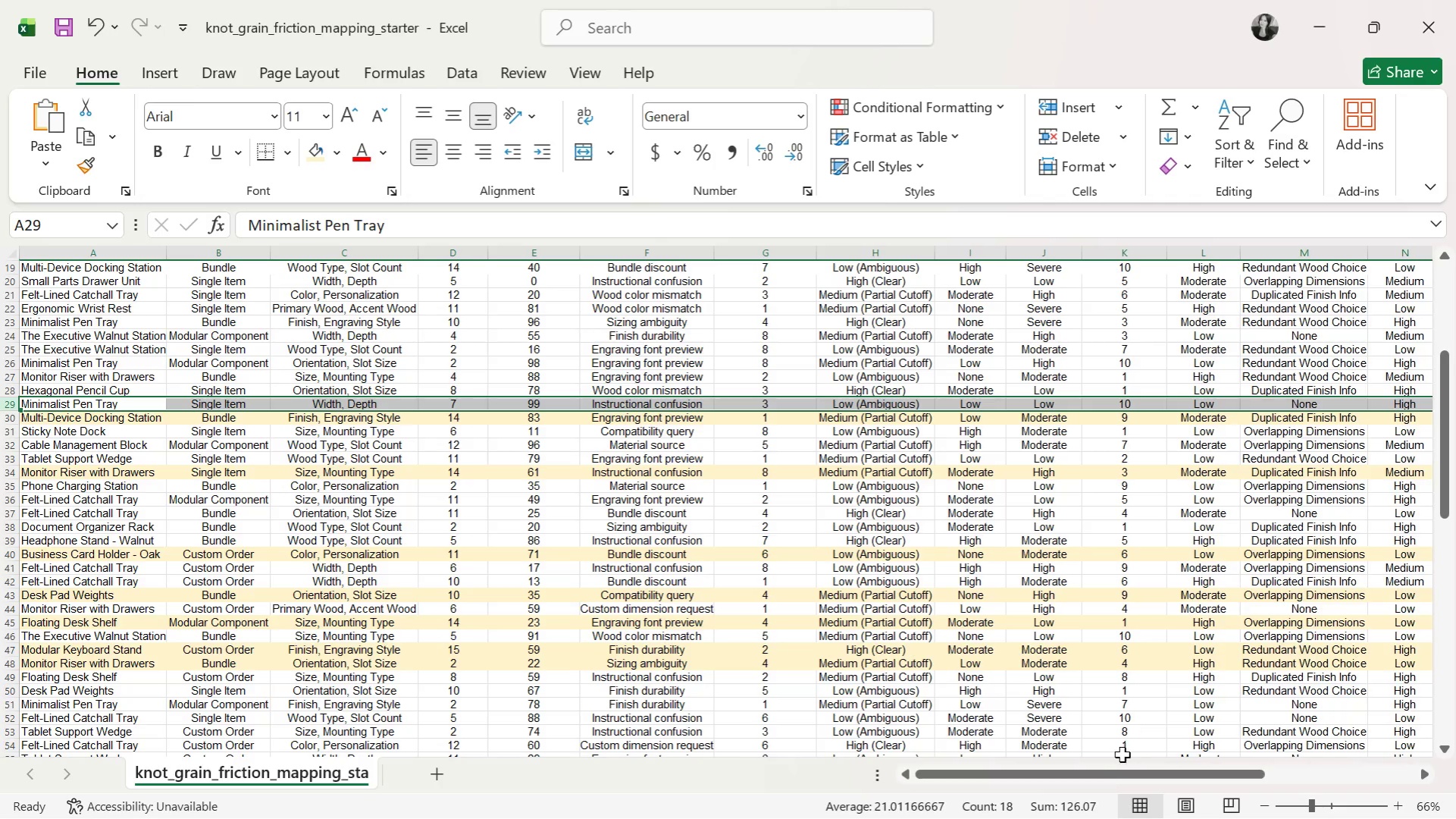 
wait(7.19)
 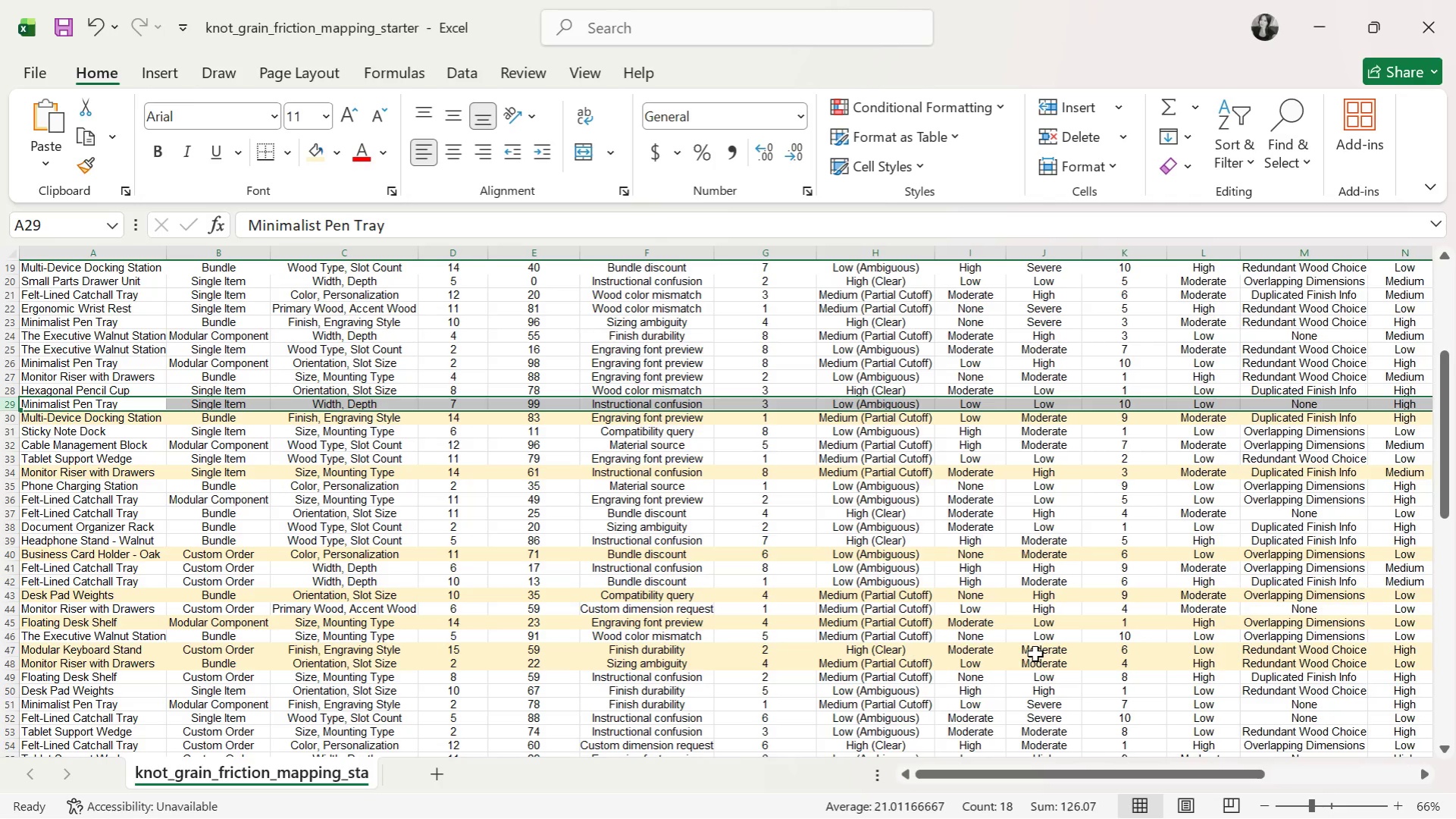 
scroll: coordinate [1104, 690], scroll_direction: up, amount: 3.0
 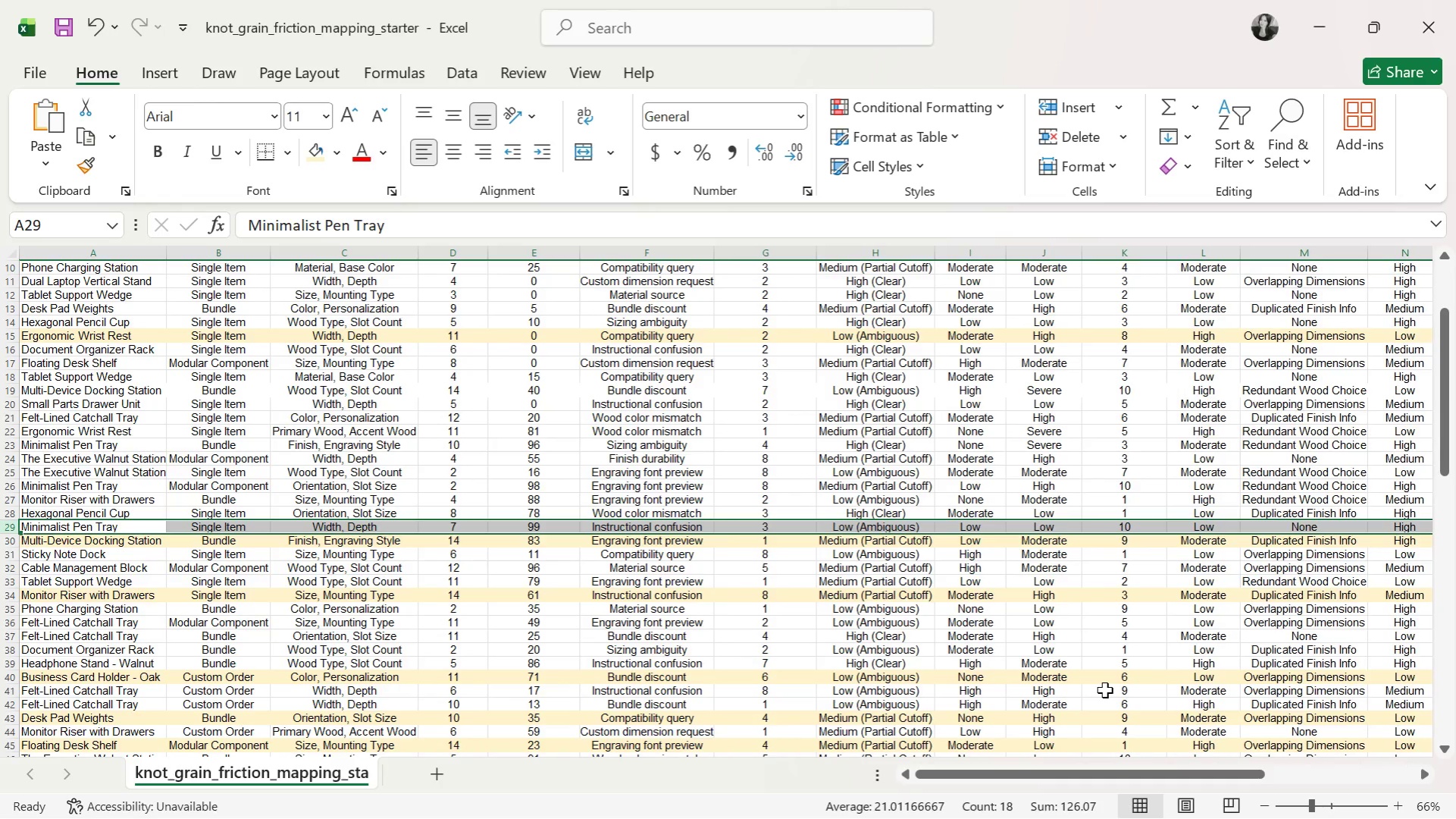 
scroll: coordinate [1104, 690], scroll_direction: down, amount: 1.0
 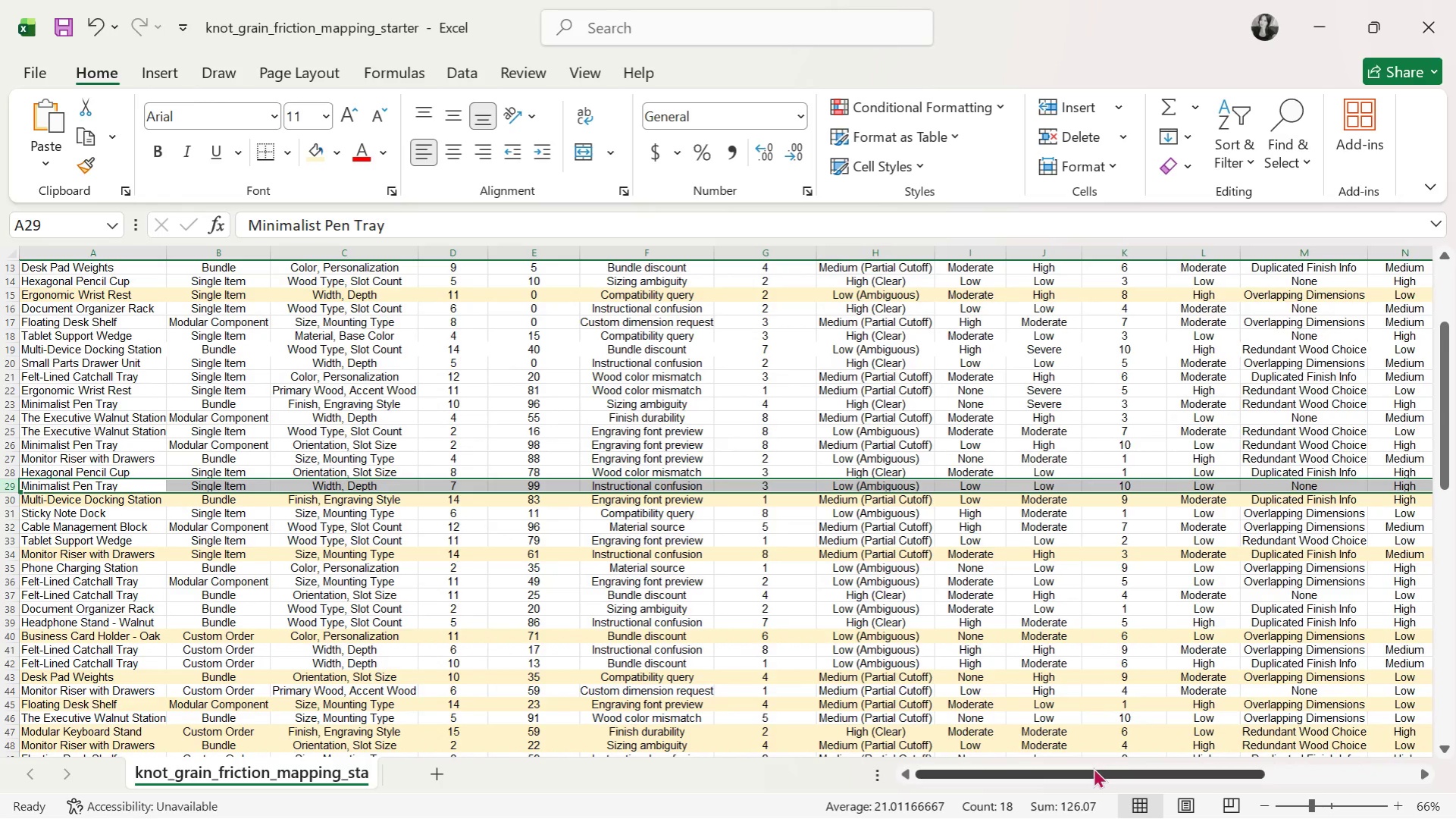 
left_click_drag(start_coordinate=[1093, 767], to_coordinate=[1242, 756])
 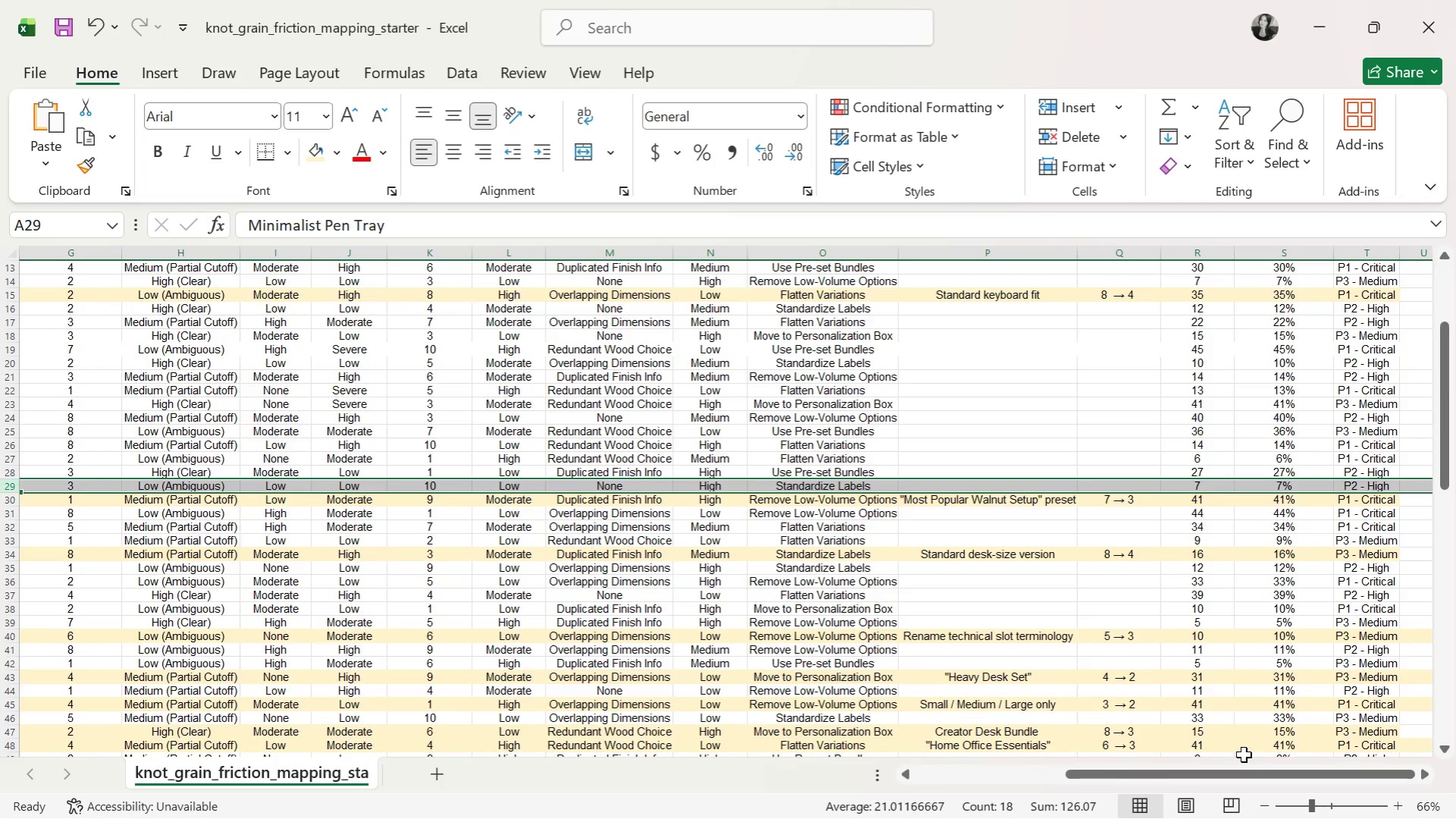 
wait(16.33)
 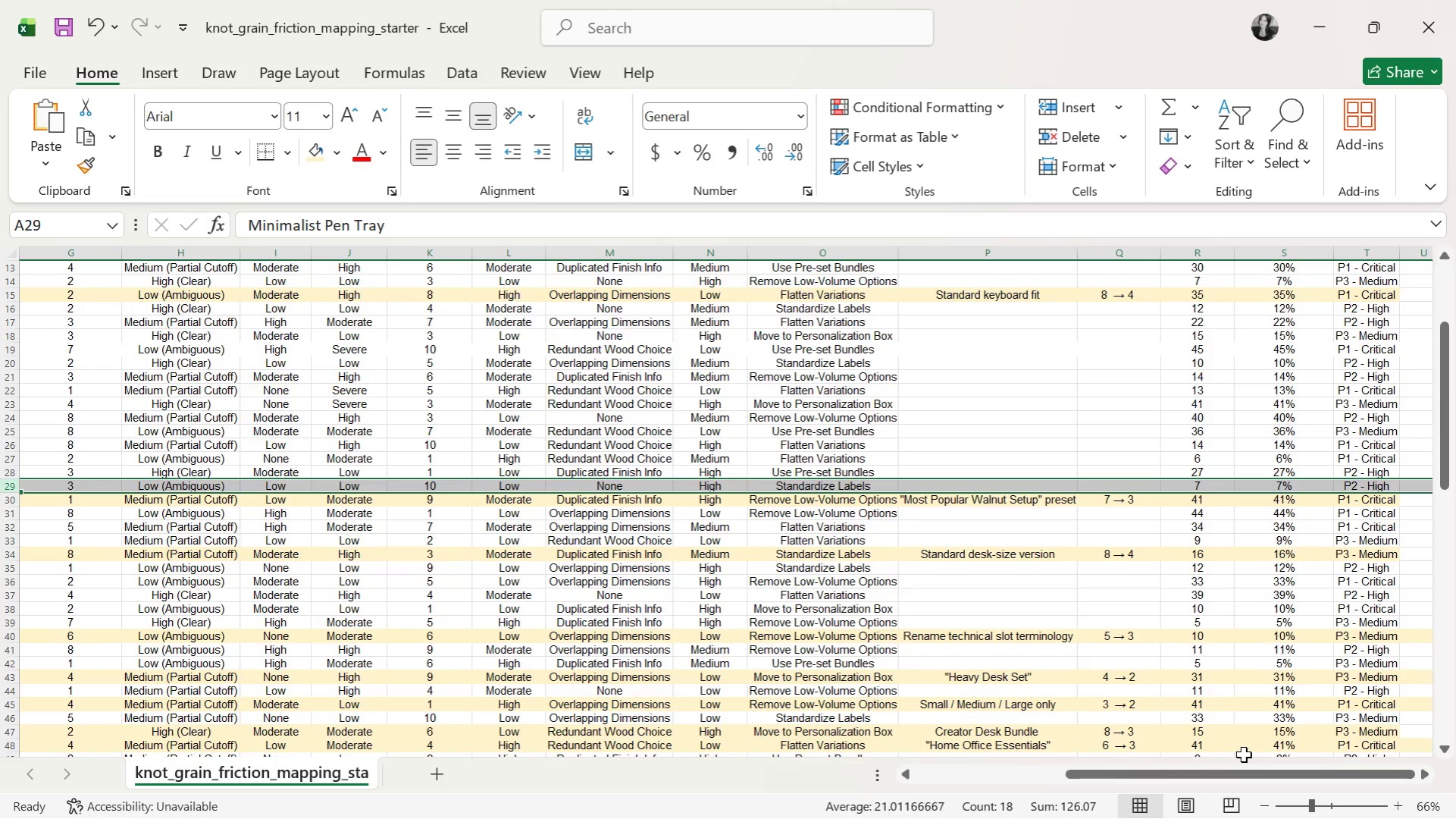 
scroll: coordinate [465, 446], scroll_direction: up, amount: 14.0
 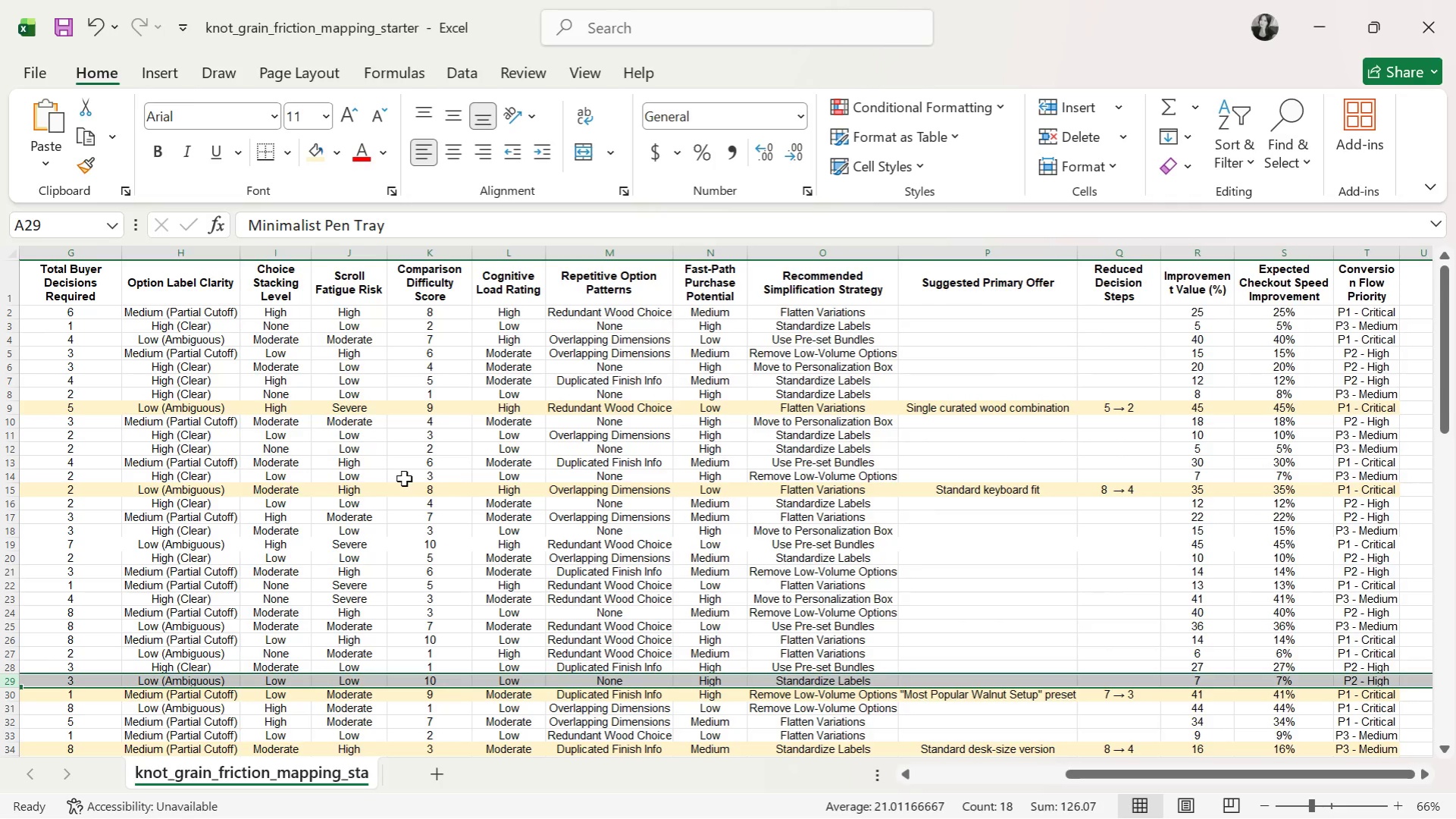 
wait(5.06)
 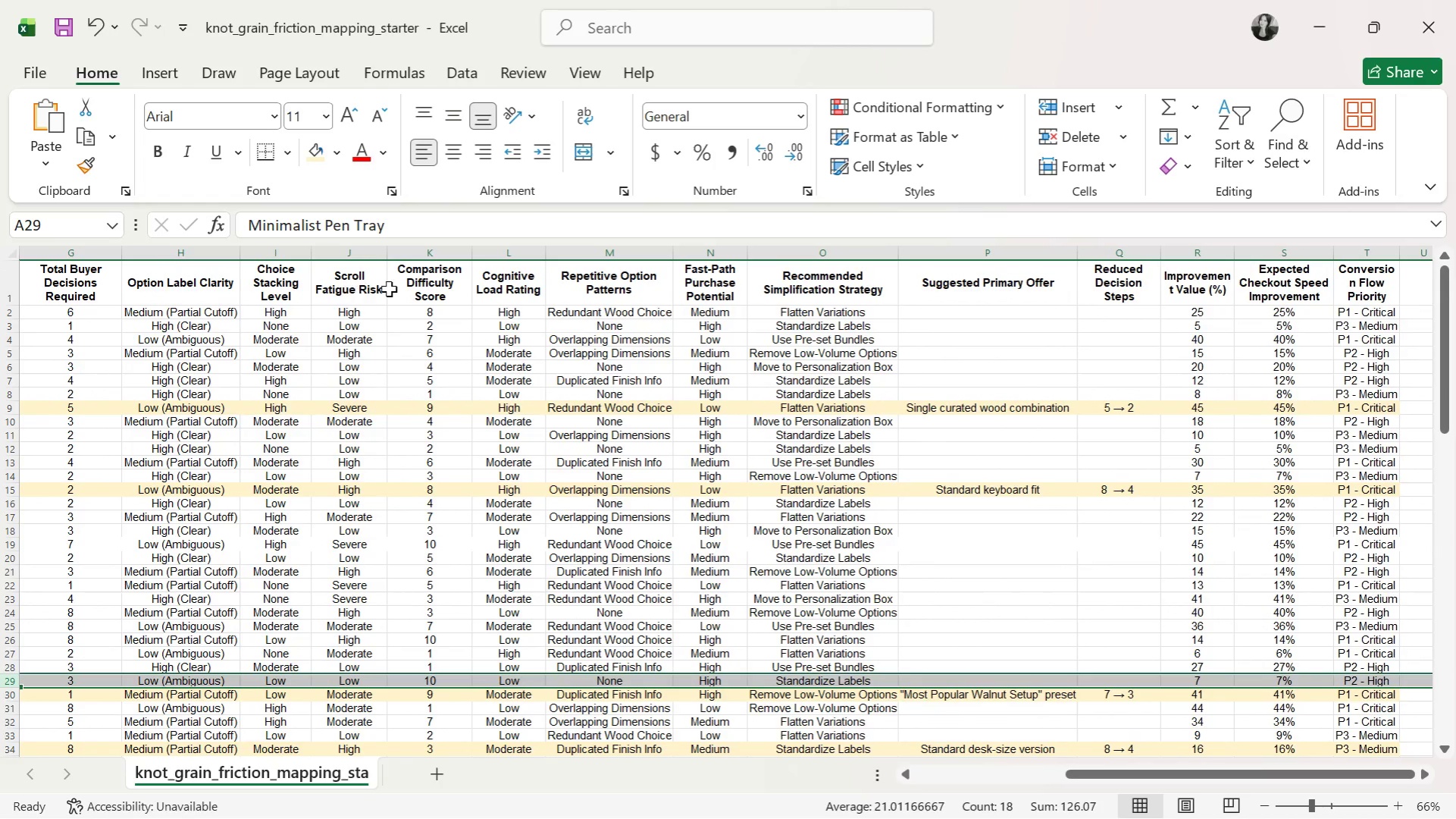 
scroll: coordinate [324, 444], scroll_direction: down, amount: 6.0
 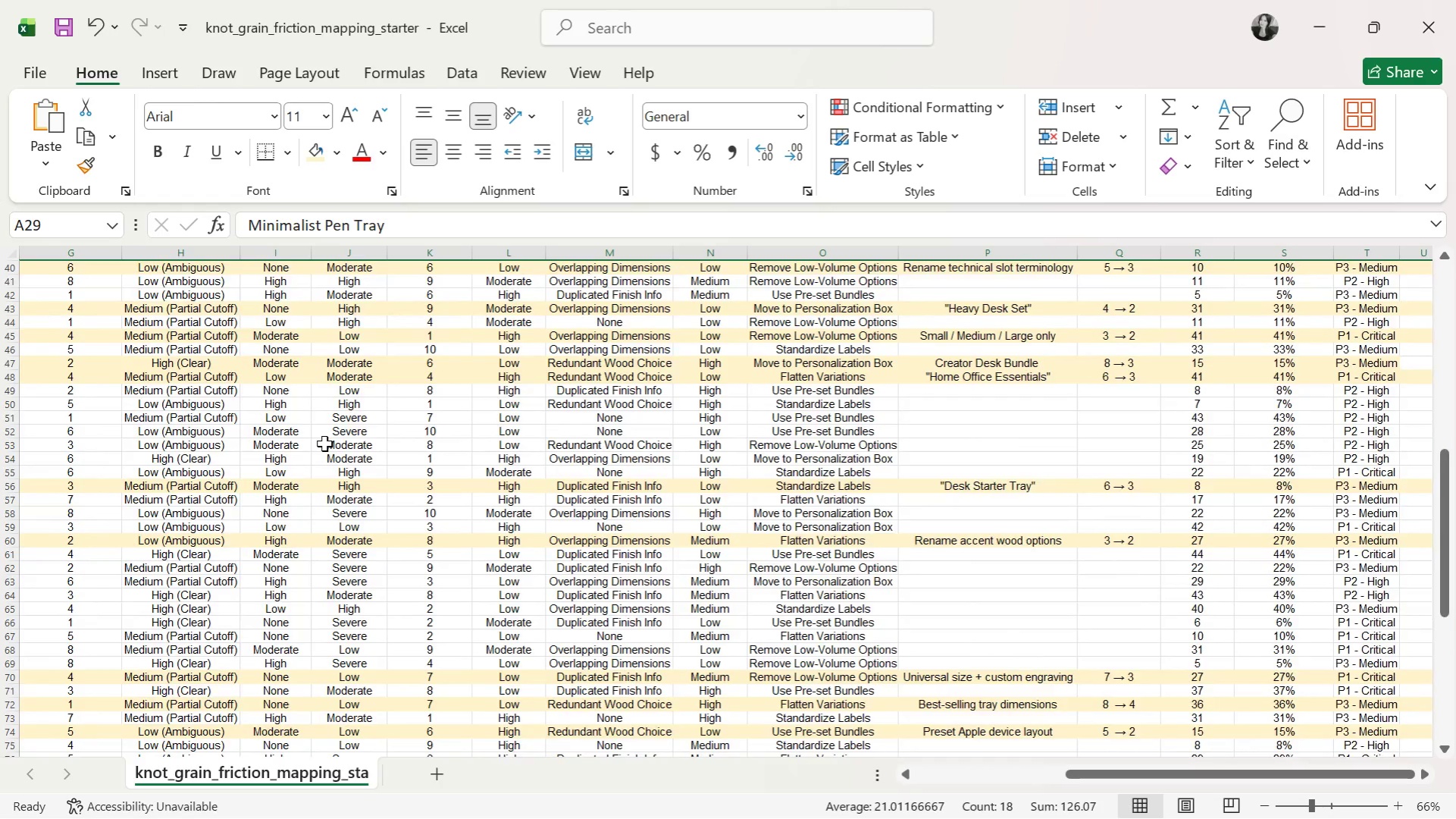 
scroll: coordinate [324, 444], scroll_direction: up, amount: 18.0
 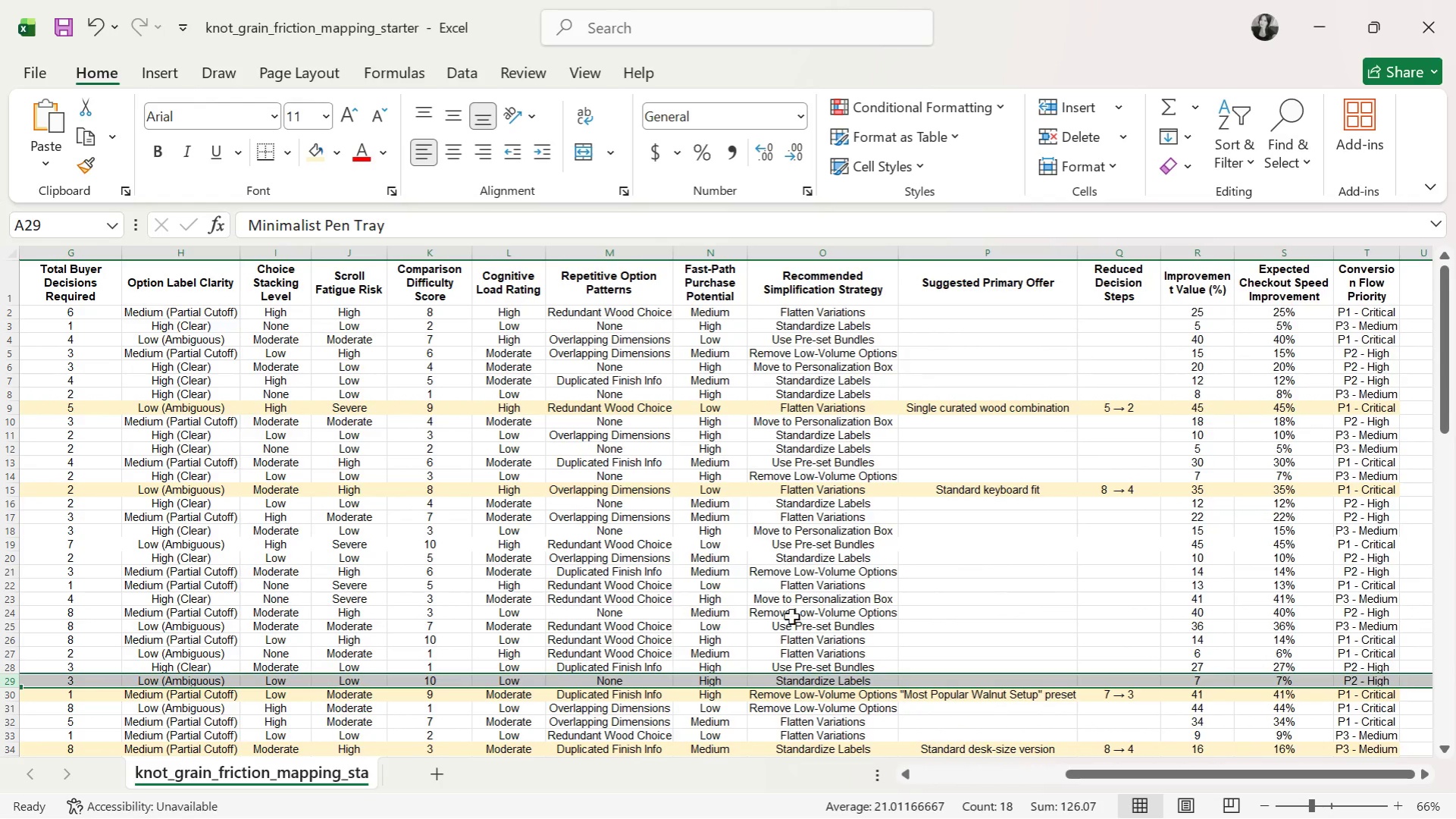 
scroll: coordinate [200, 581], scroll_direction: down, amount: 11.0
 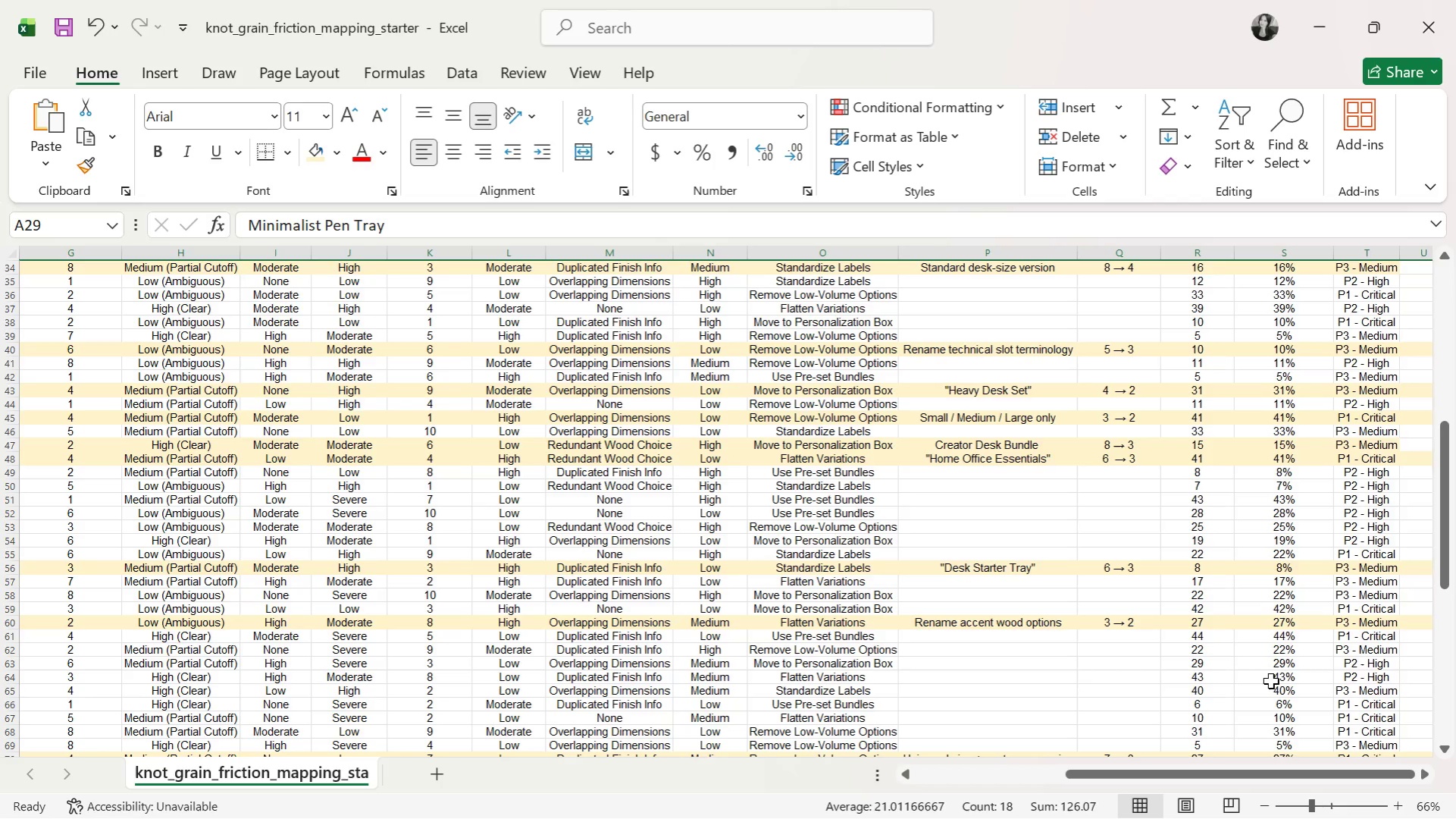 
left_click_drag(start_coordinate=[1255, 774], to_coordinate=[919, 745])
 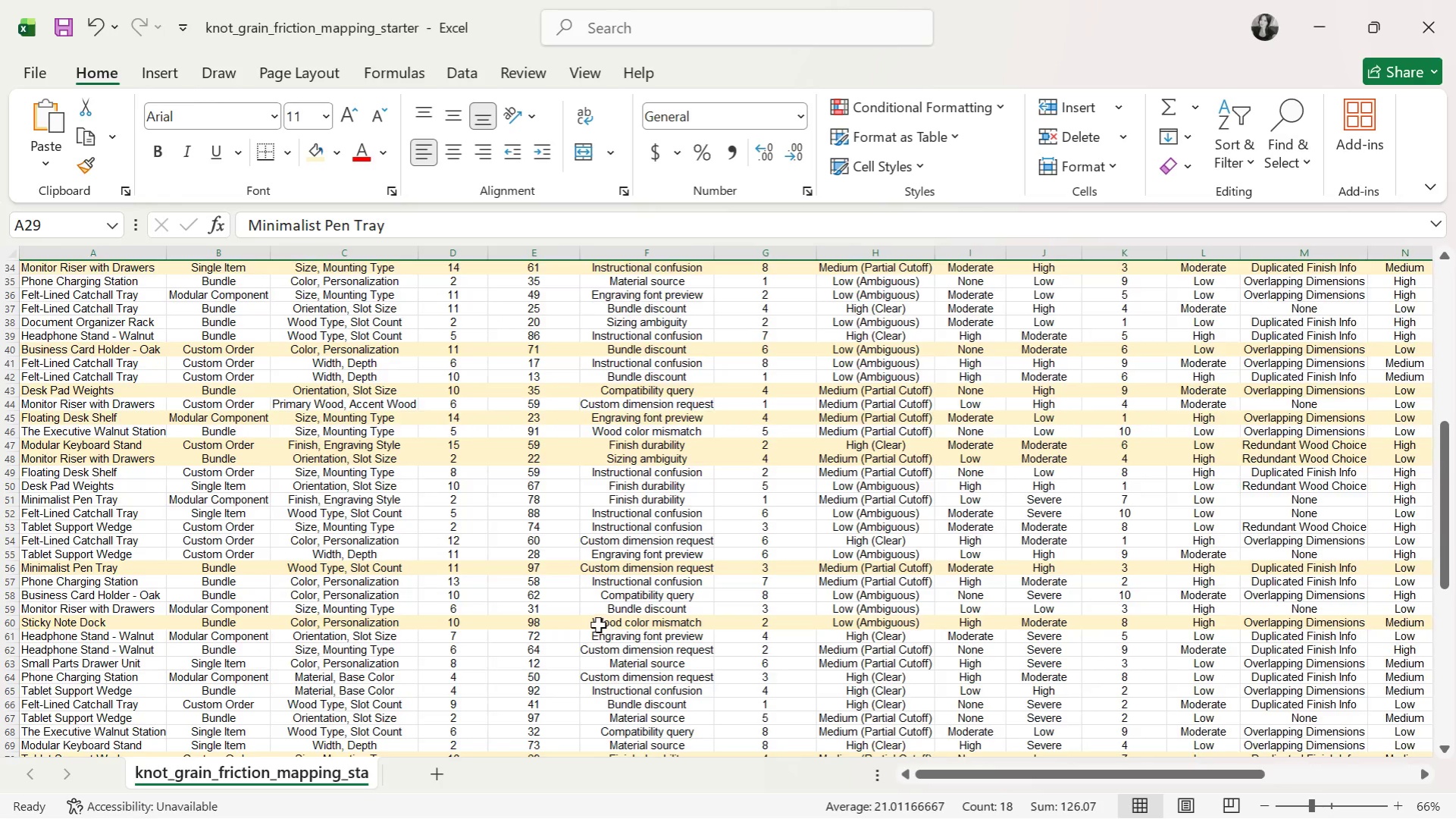 
scroll: coordinate [836, 743], scroll_direction: down, amount: 8.0
 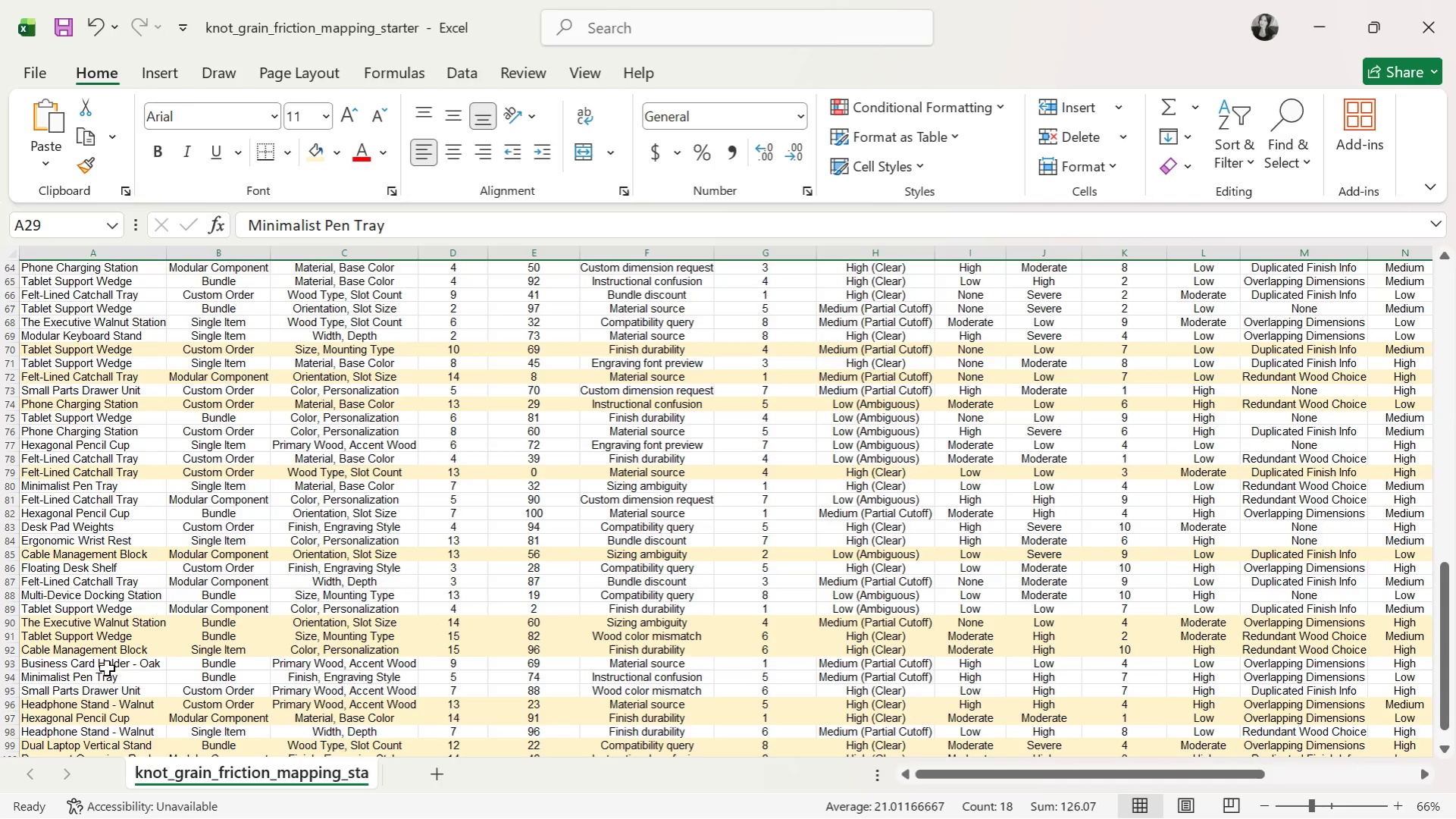 
scroll: coordinate [99, 636], scroll_direction: up, amount: 2.0
 